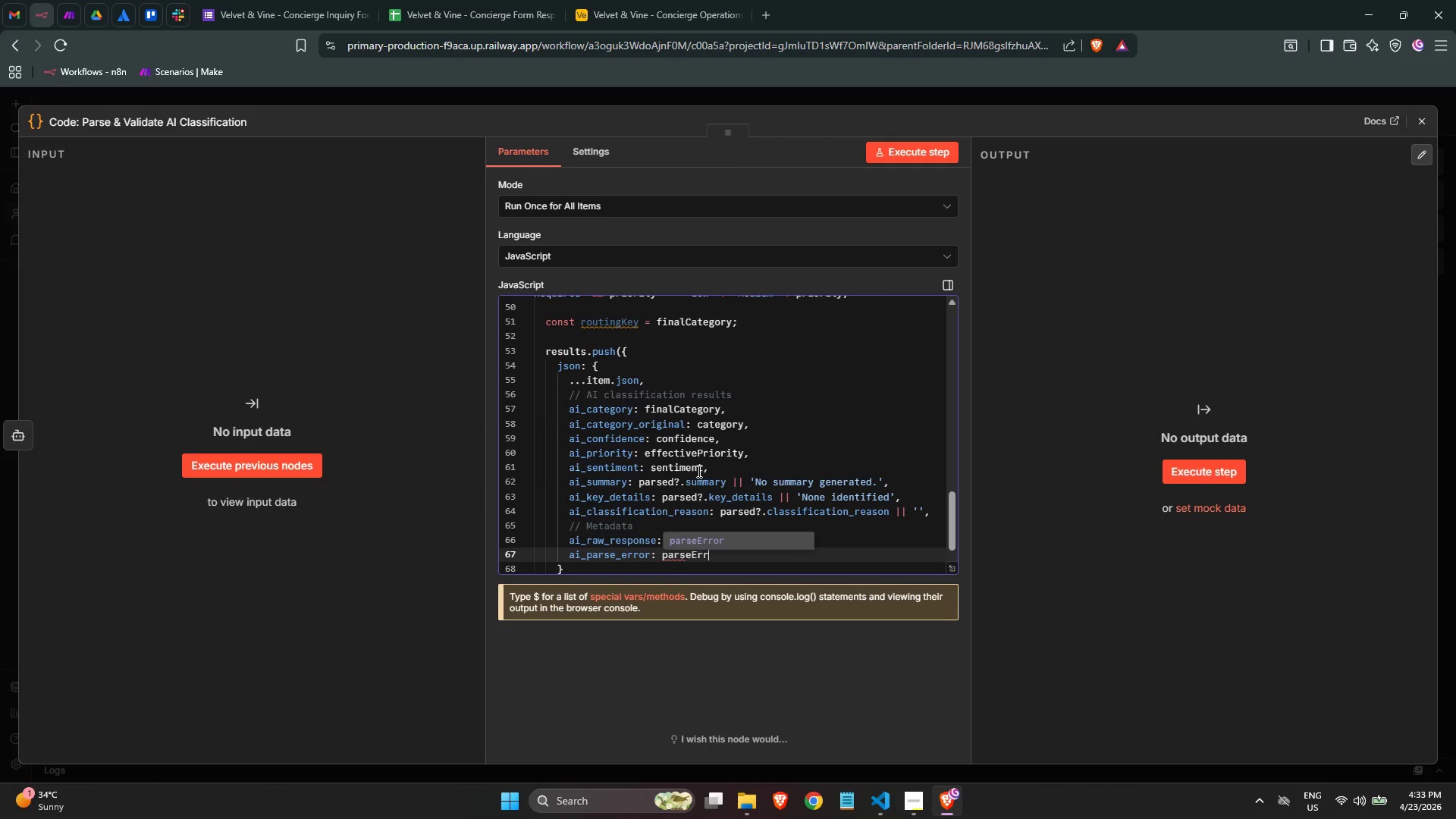 
key(Enter)
 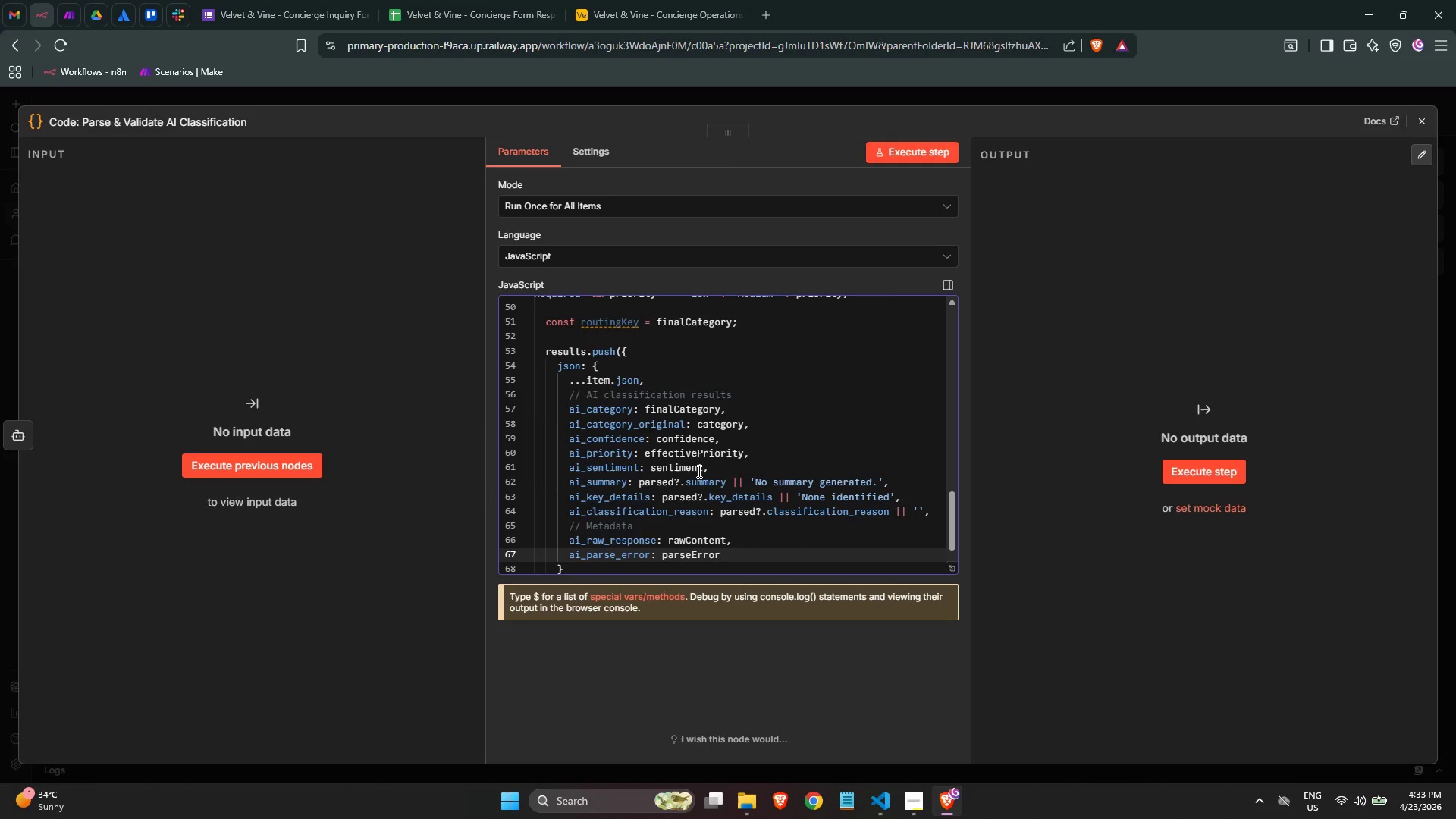 
key(Comma)
 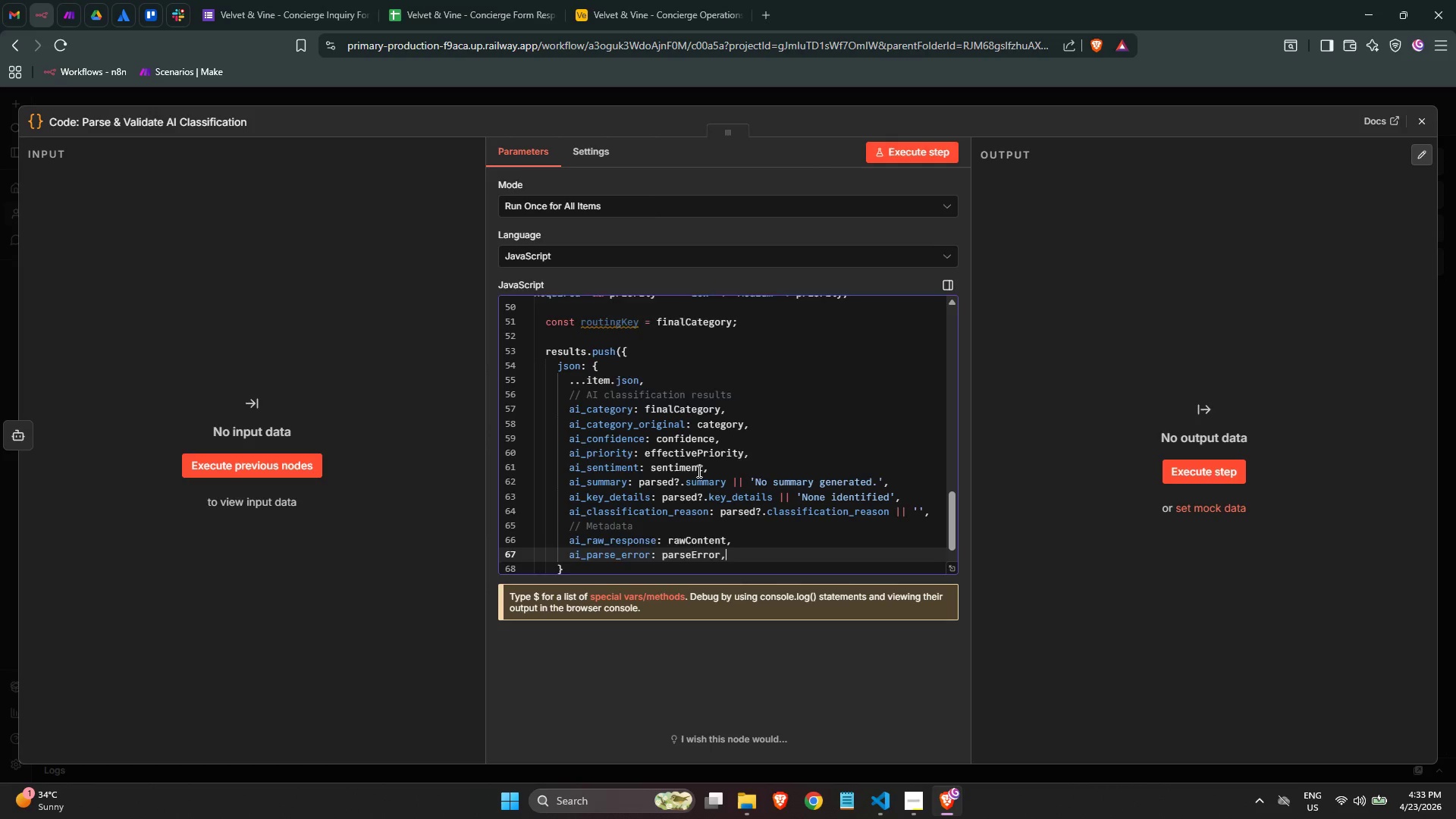 
key(Enter)
 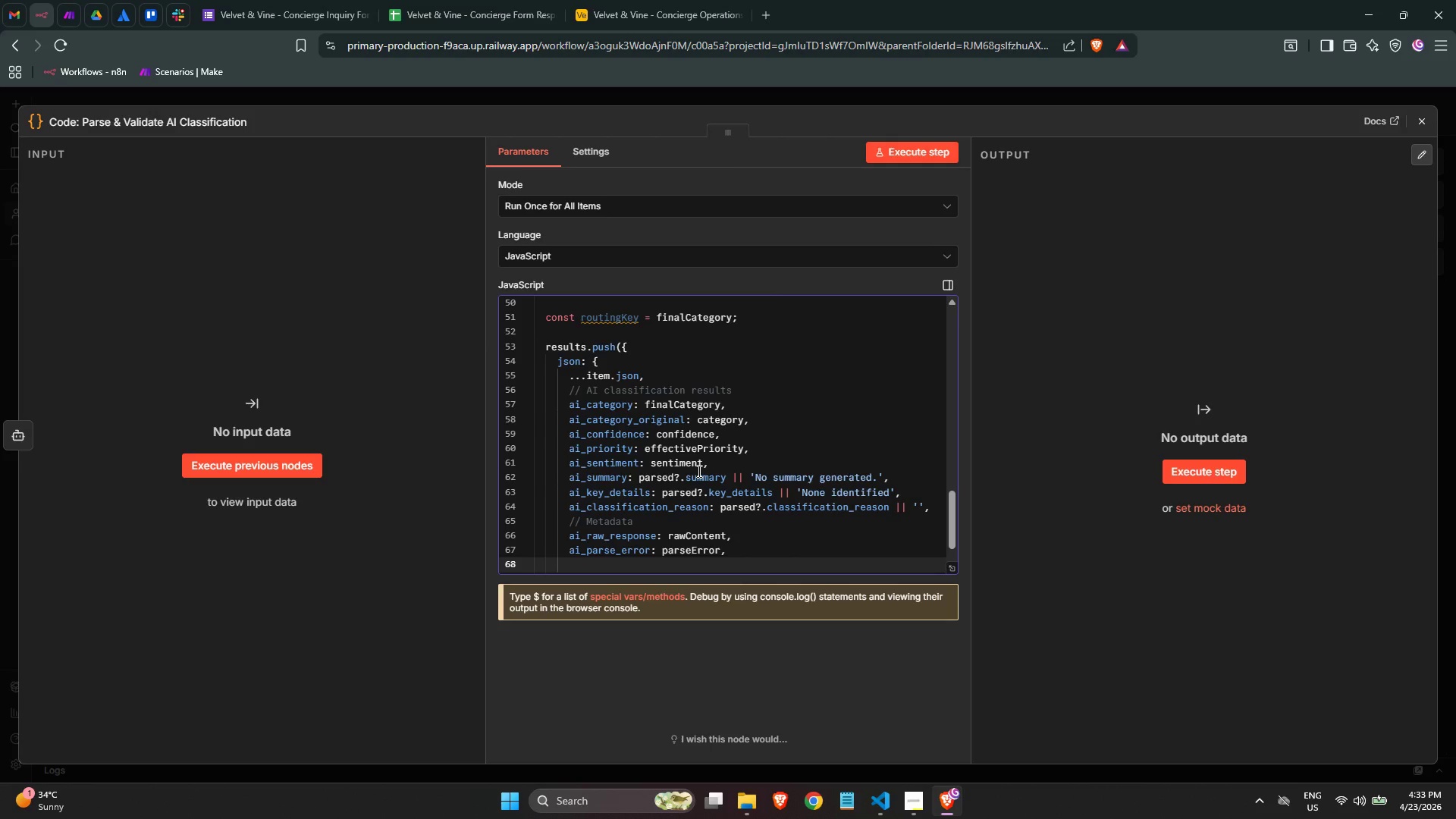 
type(ai_parse_suce)
key(Backspace)
type(cess: !parseError)
 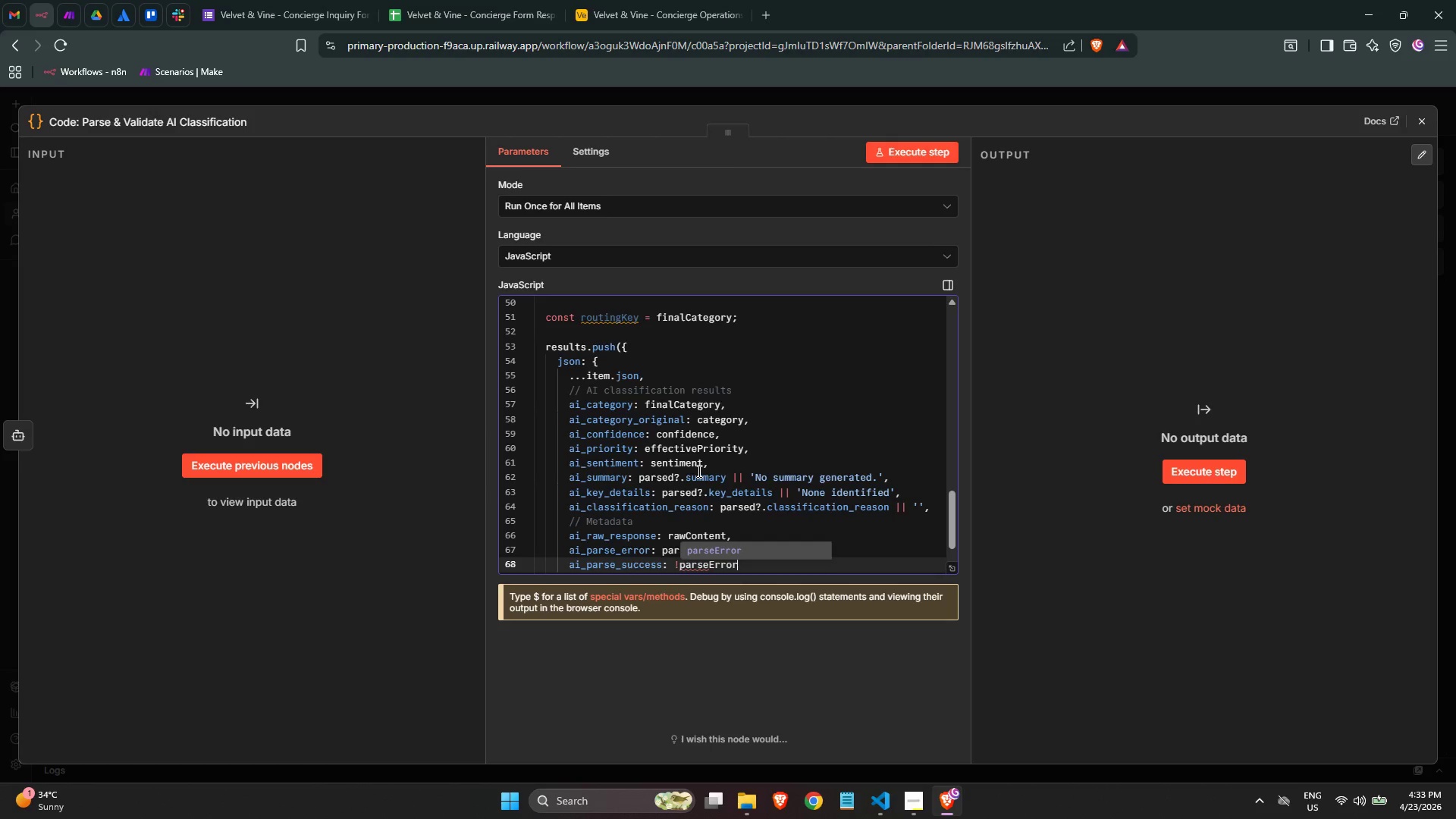 
scroll: coordinate [721, 463], scroll_direction: down, amount: 2.0
 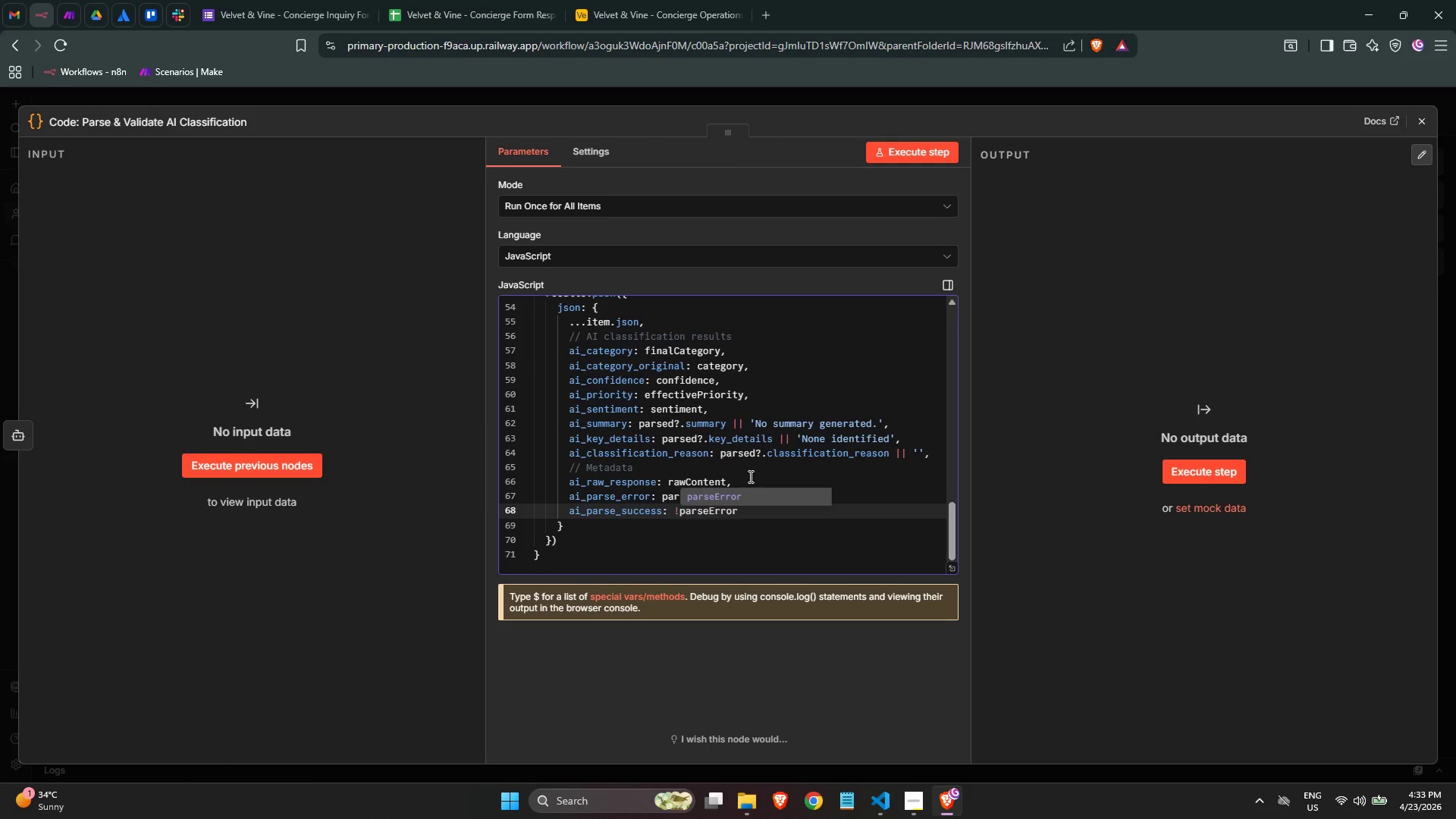 
type( & par)
 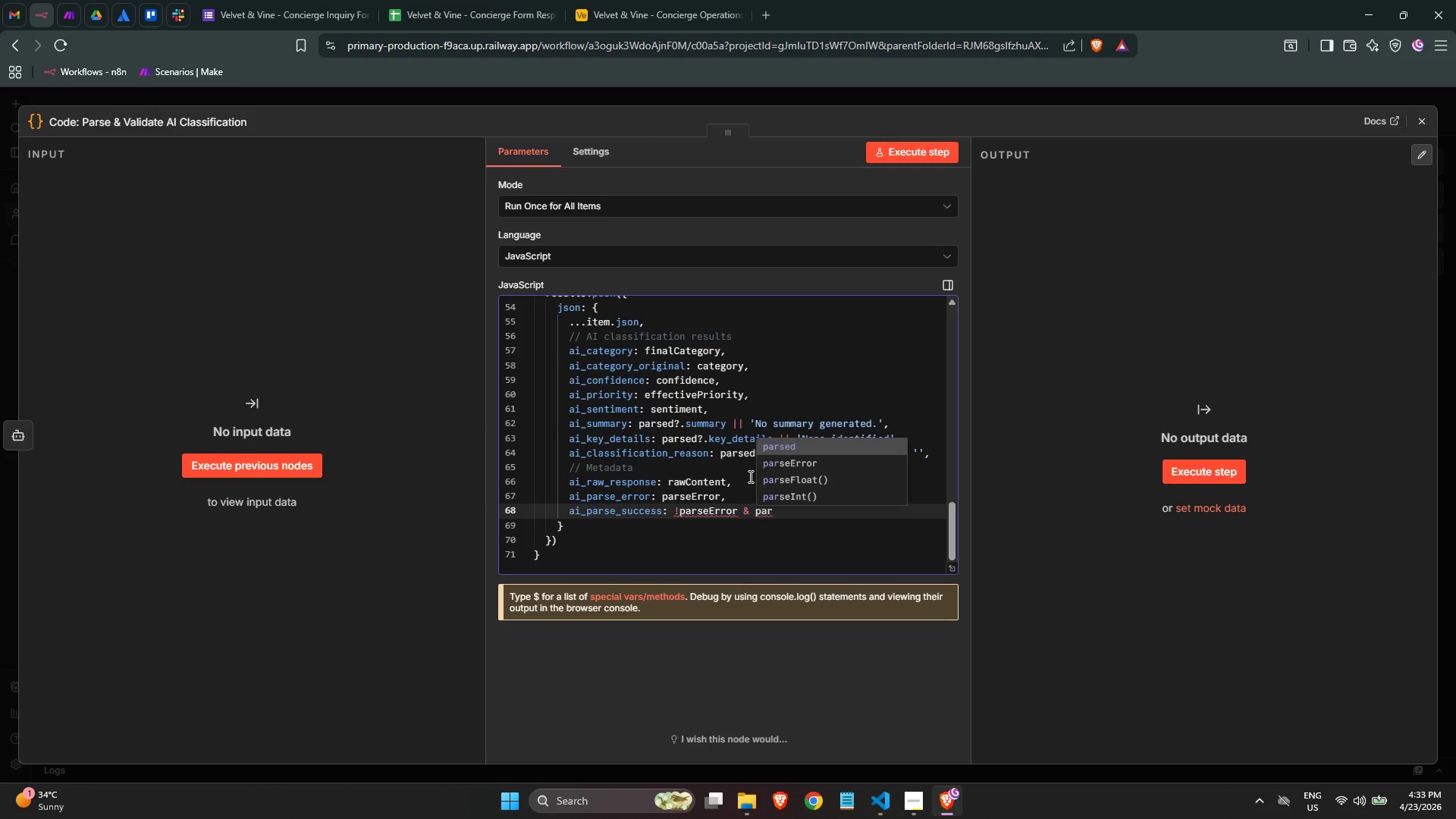 
key(Enter)
 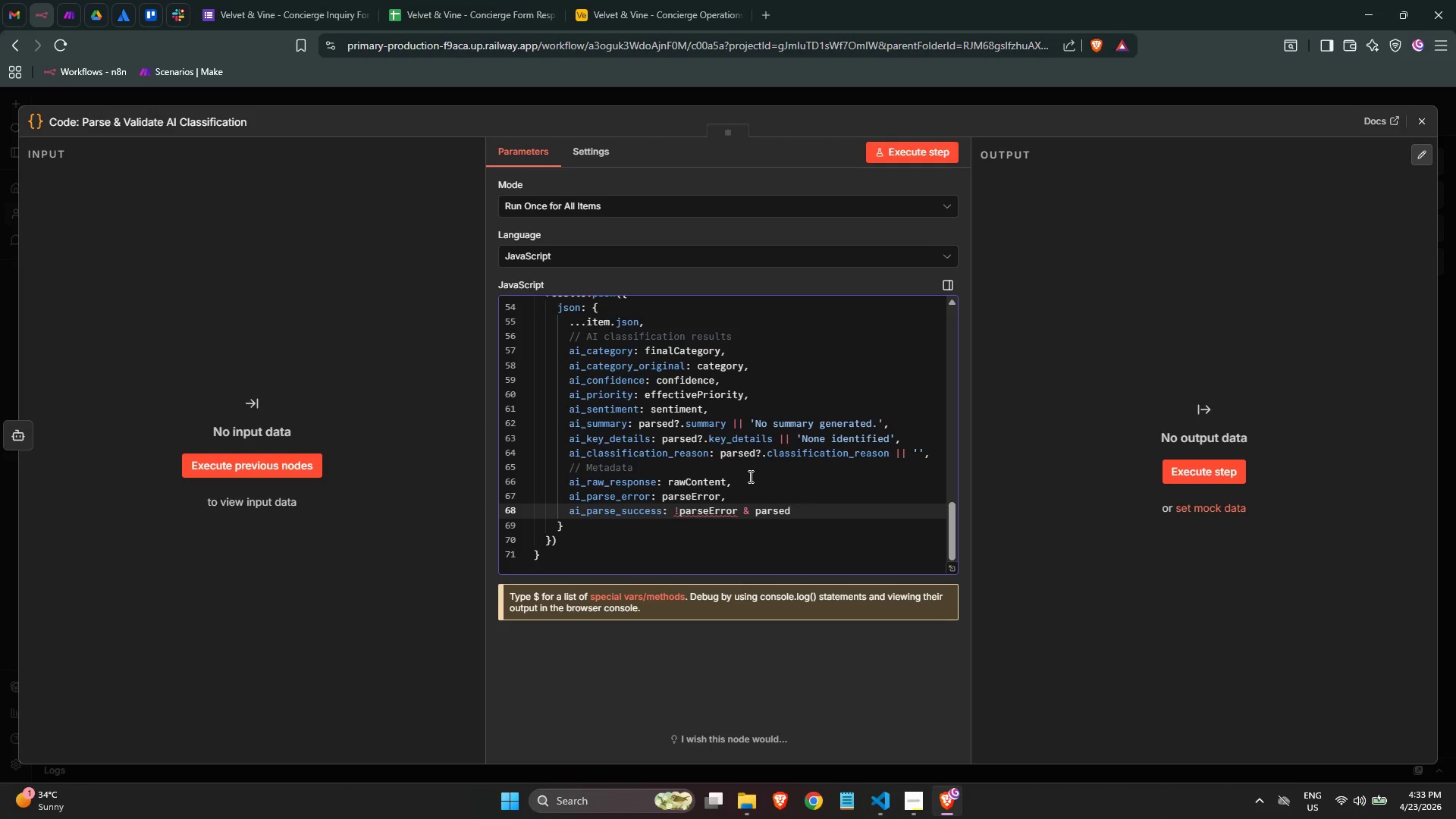 
wait(30.77)
 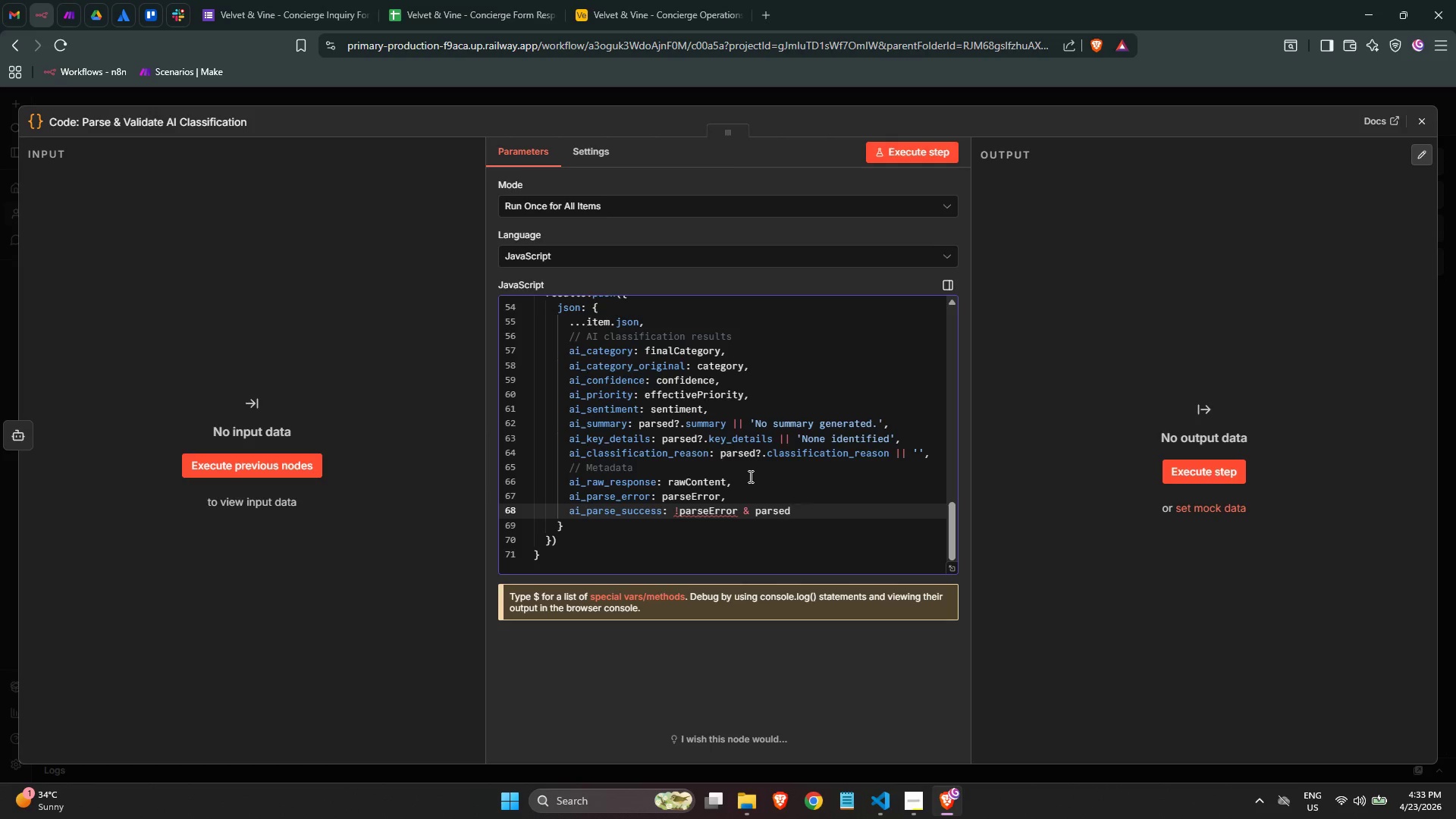 
key(Space)
 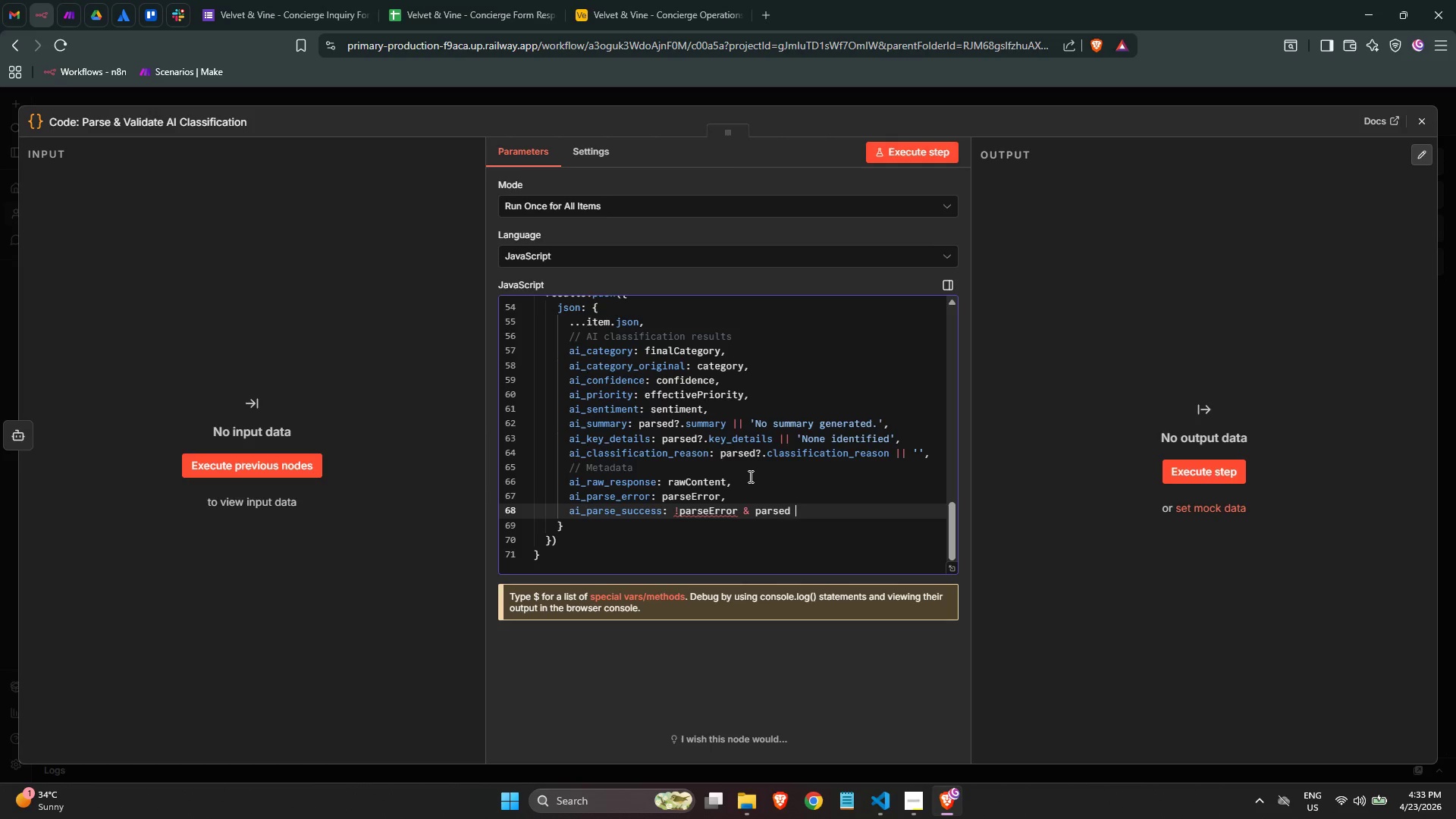 
key(Shift+1)
 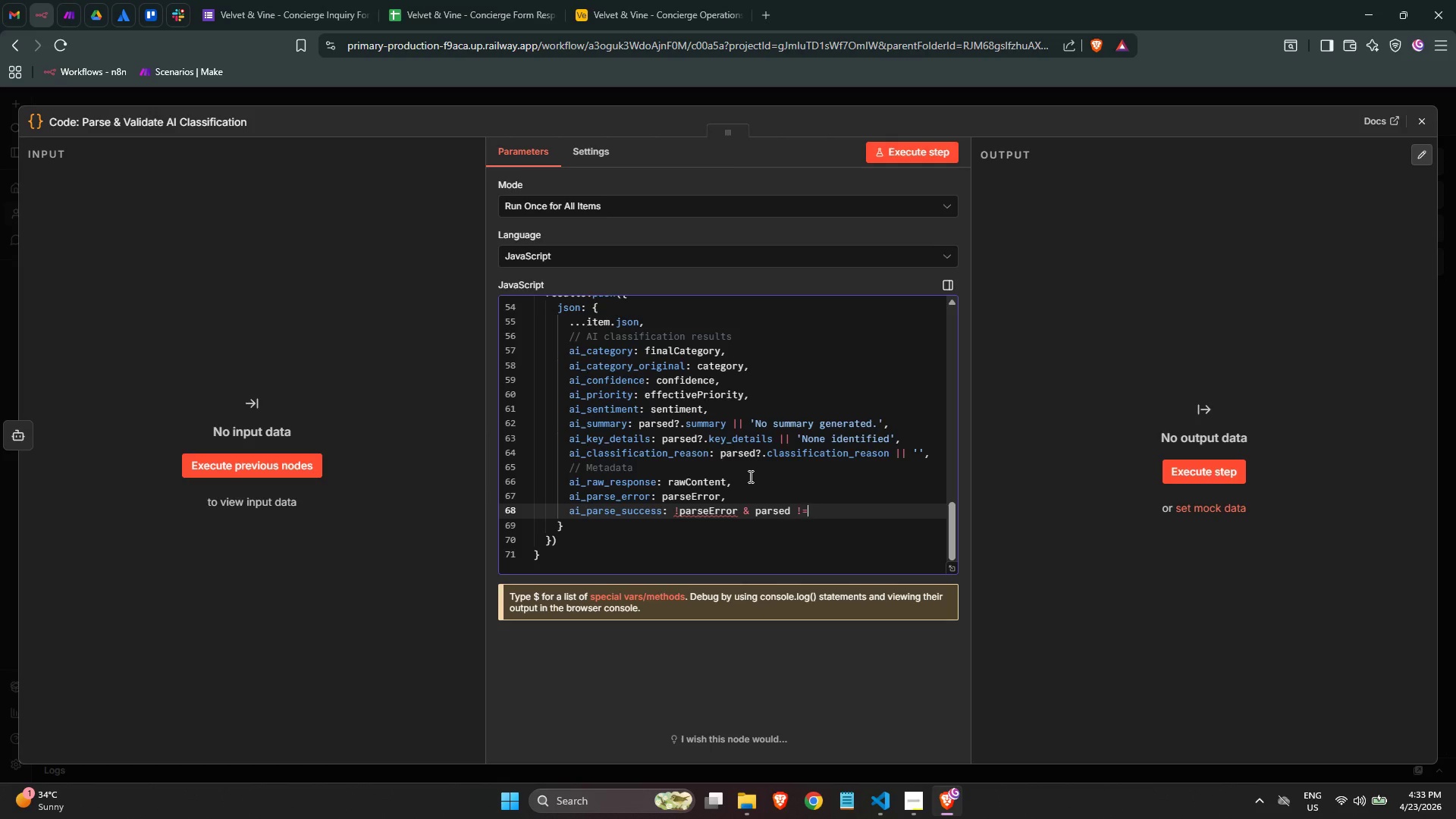 
key(Equal)
 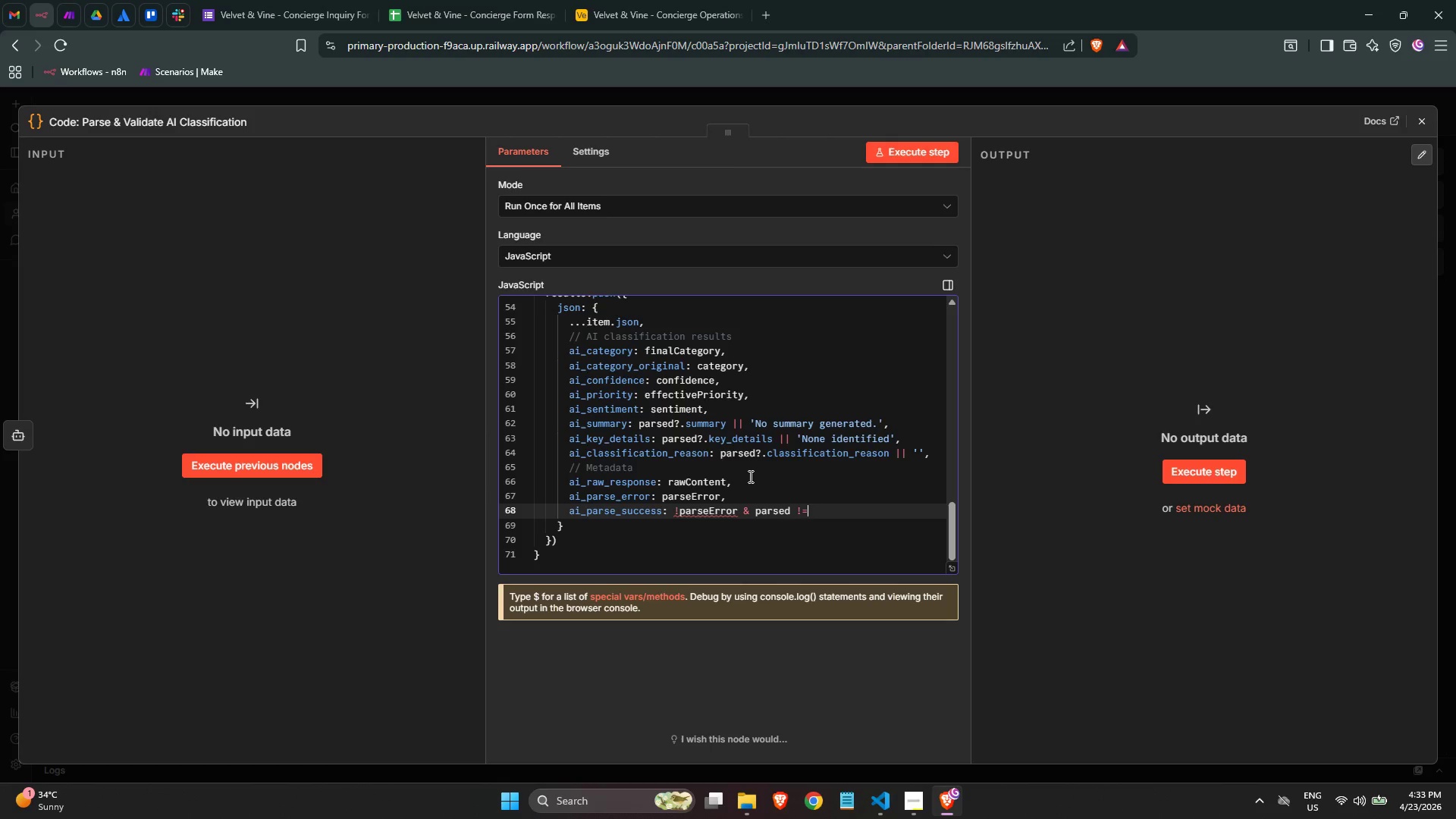 
key(Equal)
 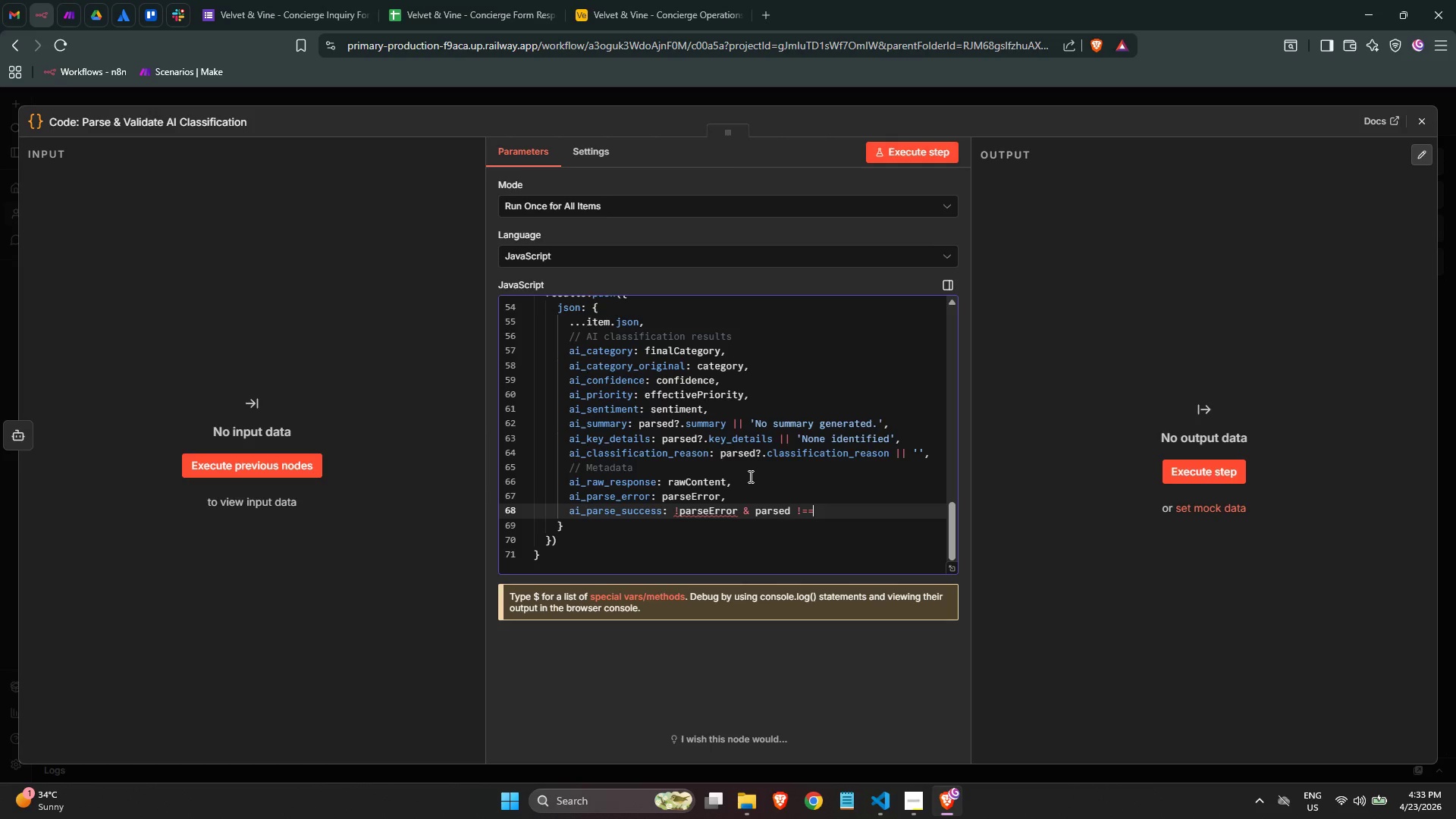 
key(Equal)
 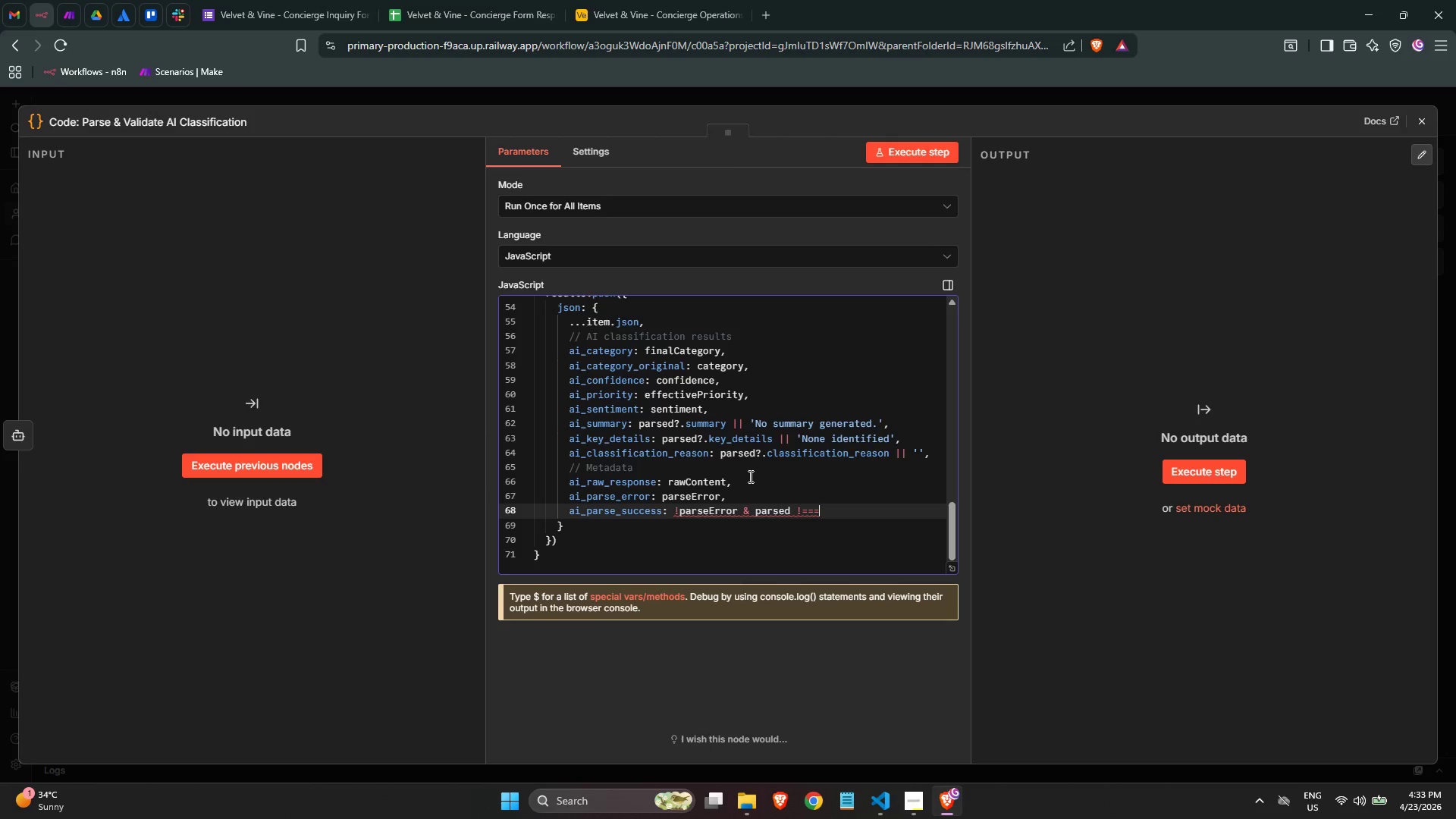 
type( nuu)
key(Backspace)
type(ll,)
 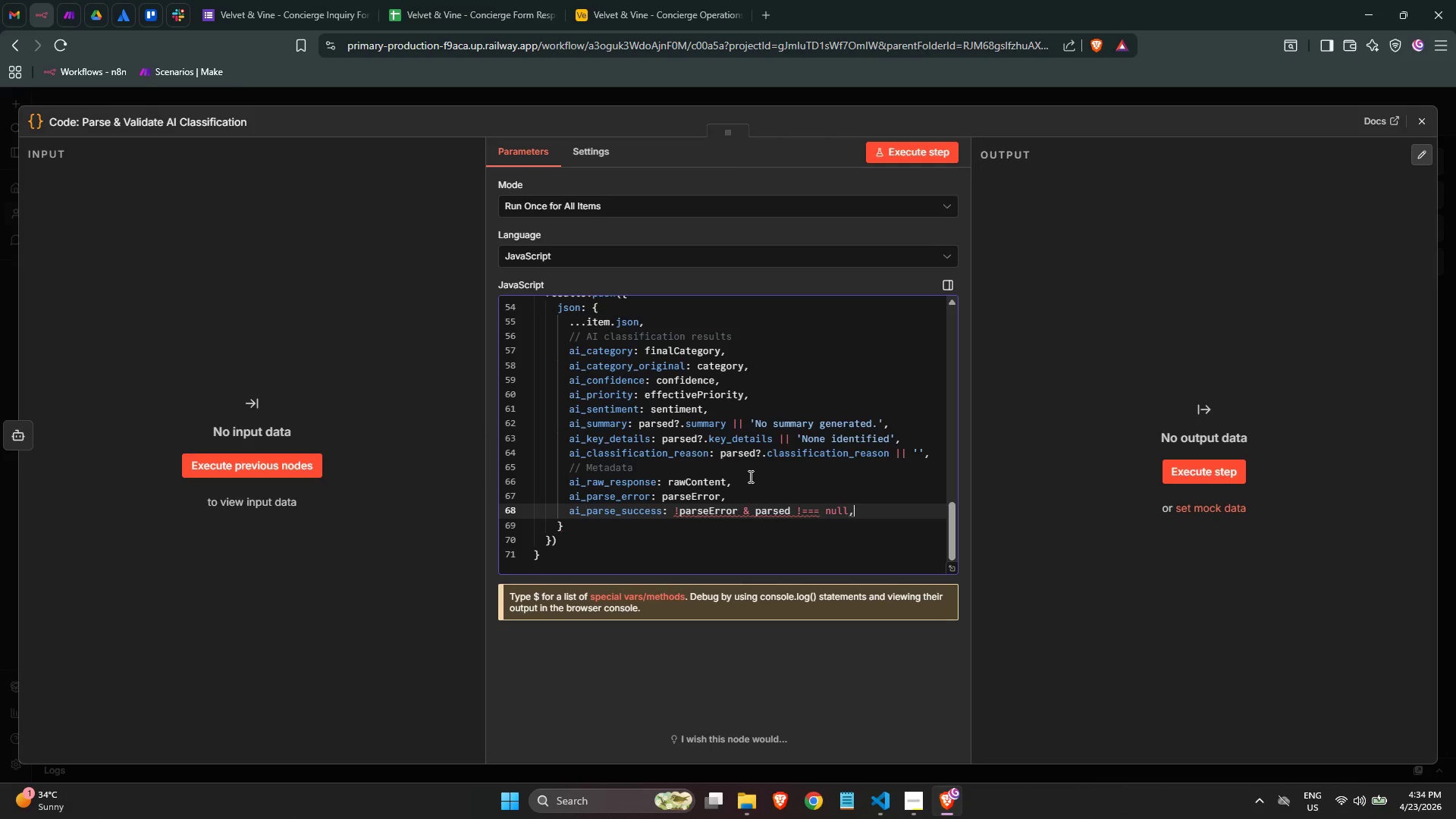 
key(Enter)
 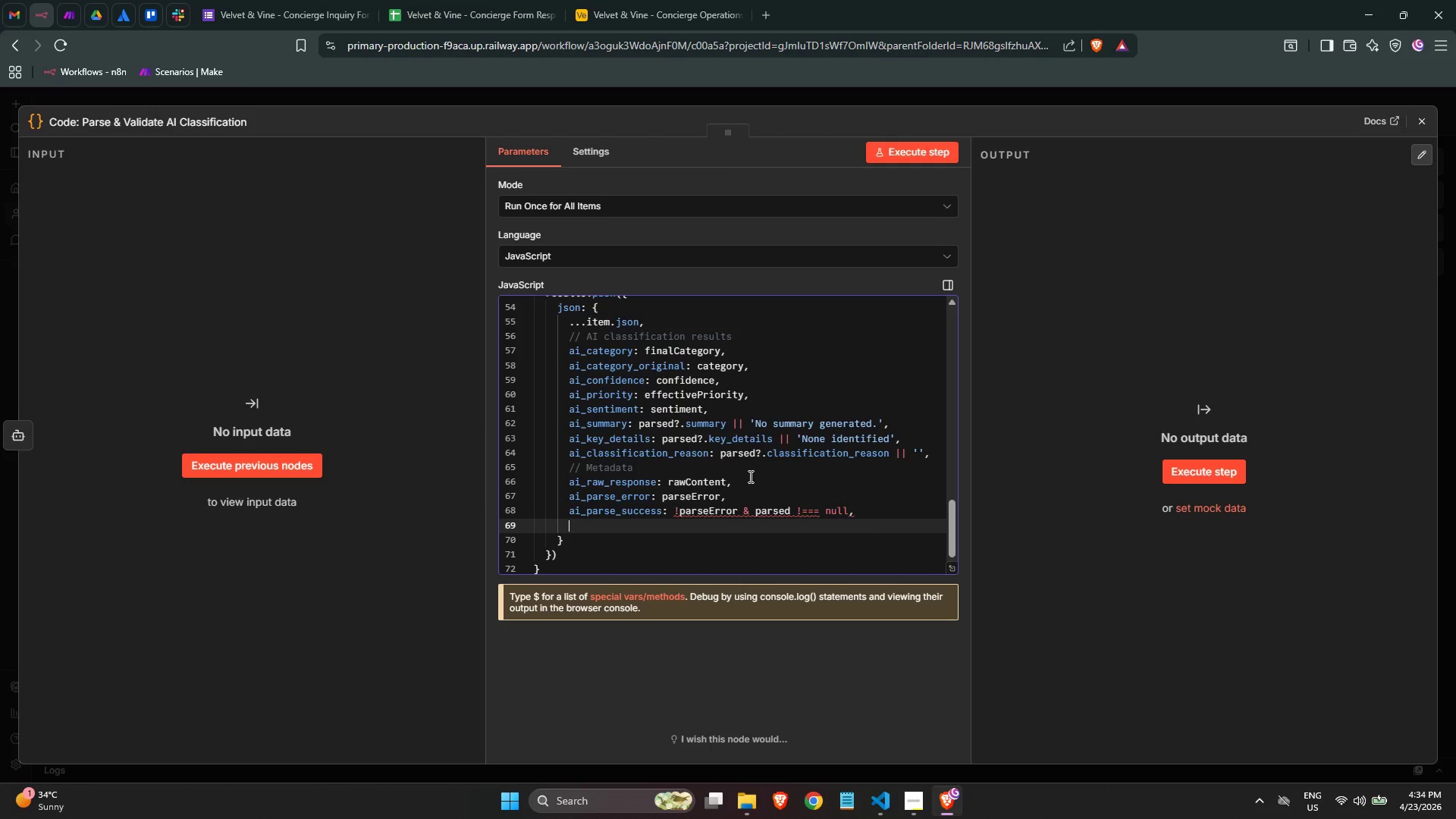 
left_click([750, 500])
 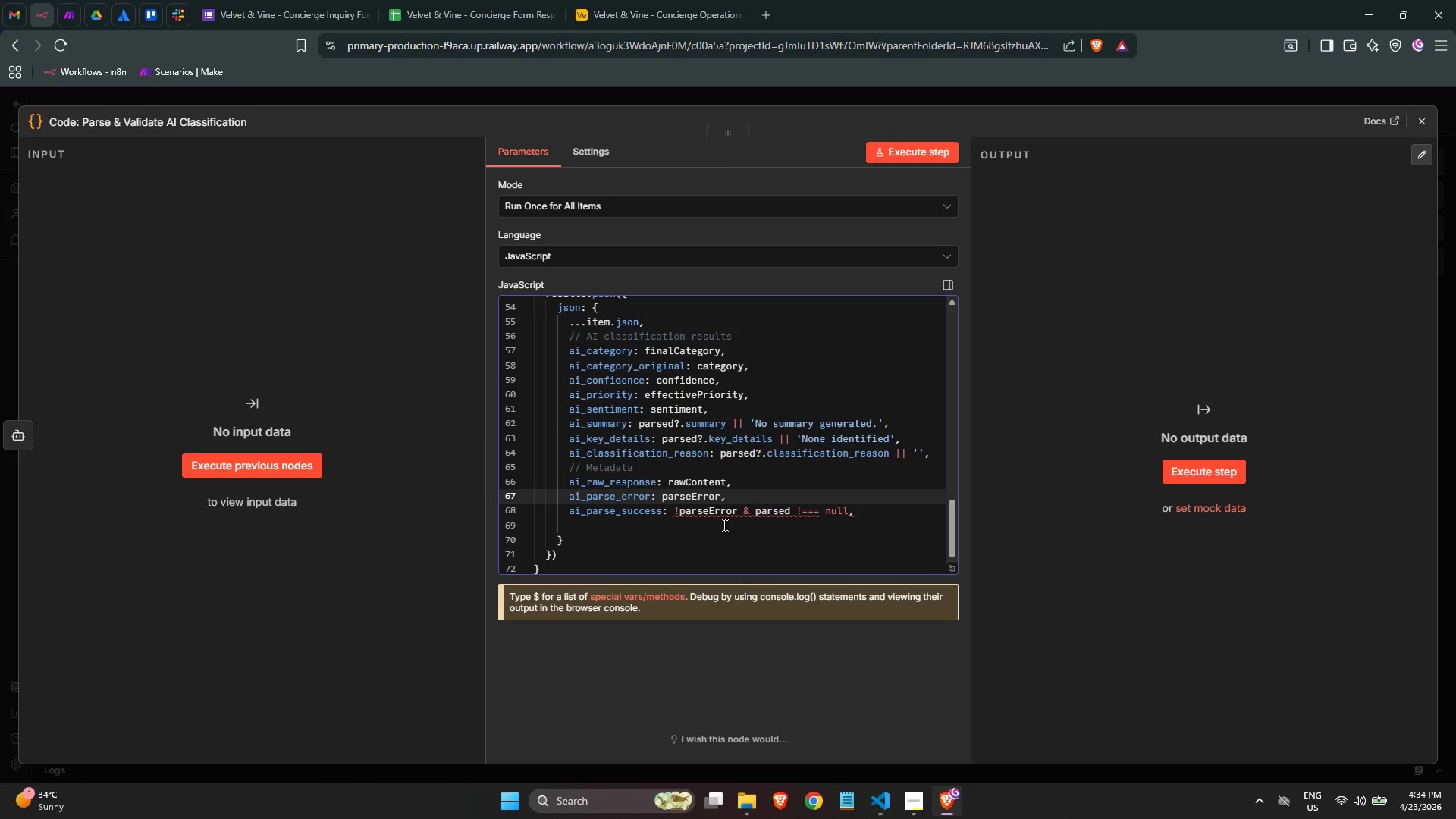 
mouse_move([709, 508])
 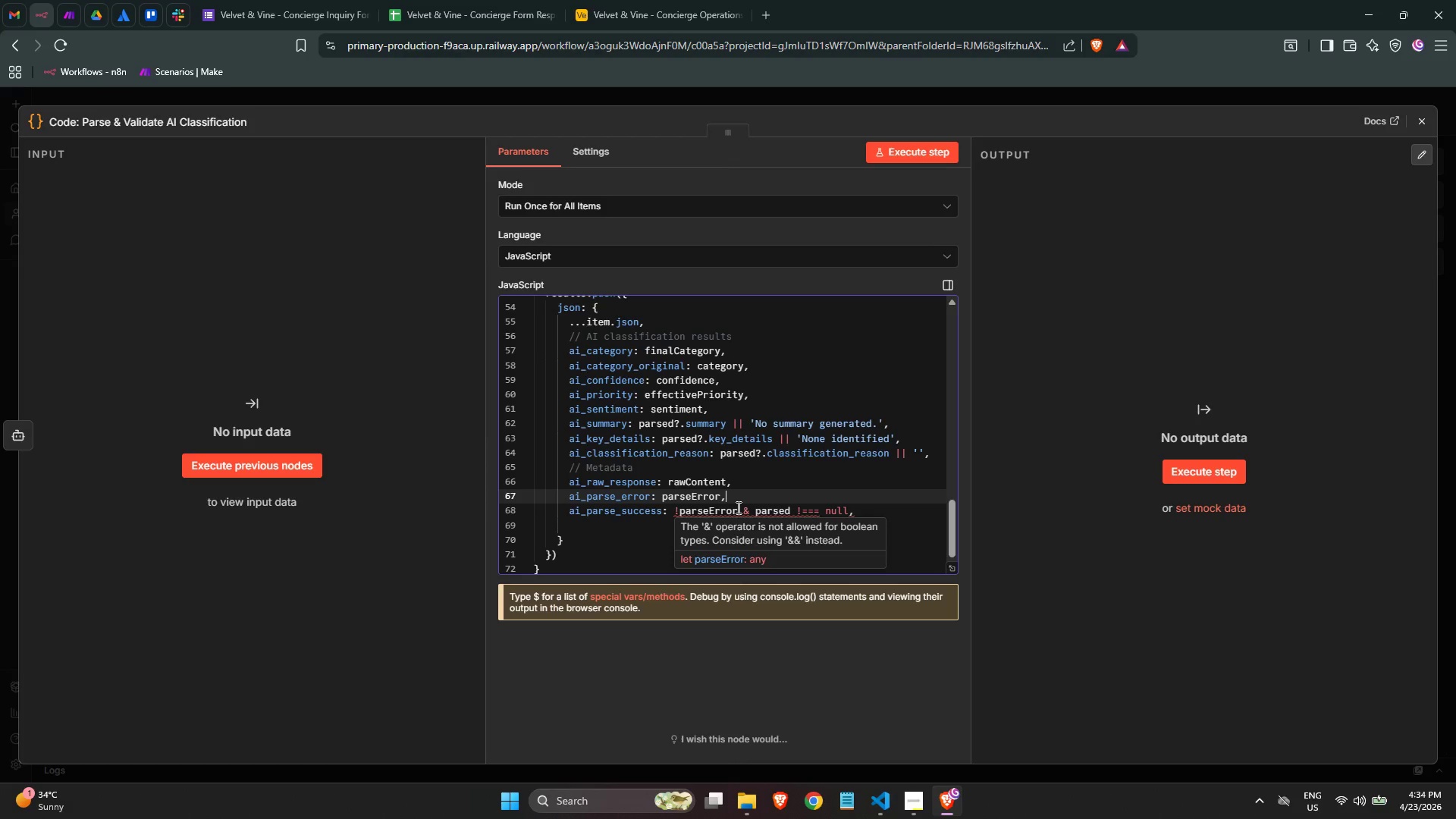 
left_click([744, 510])
 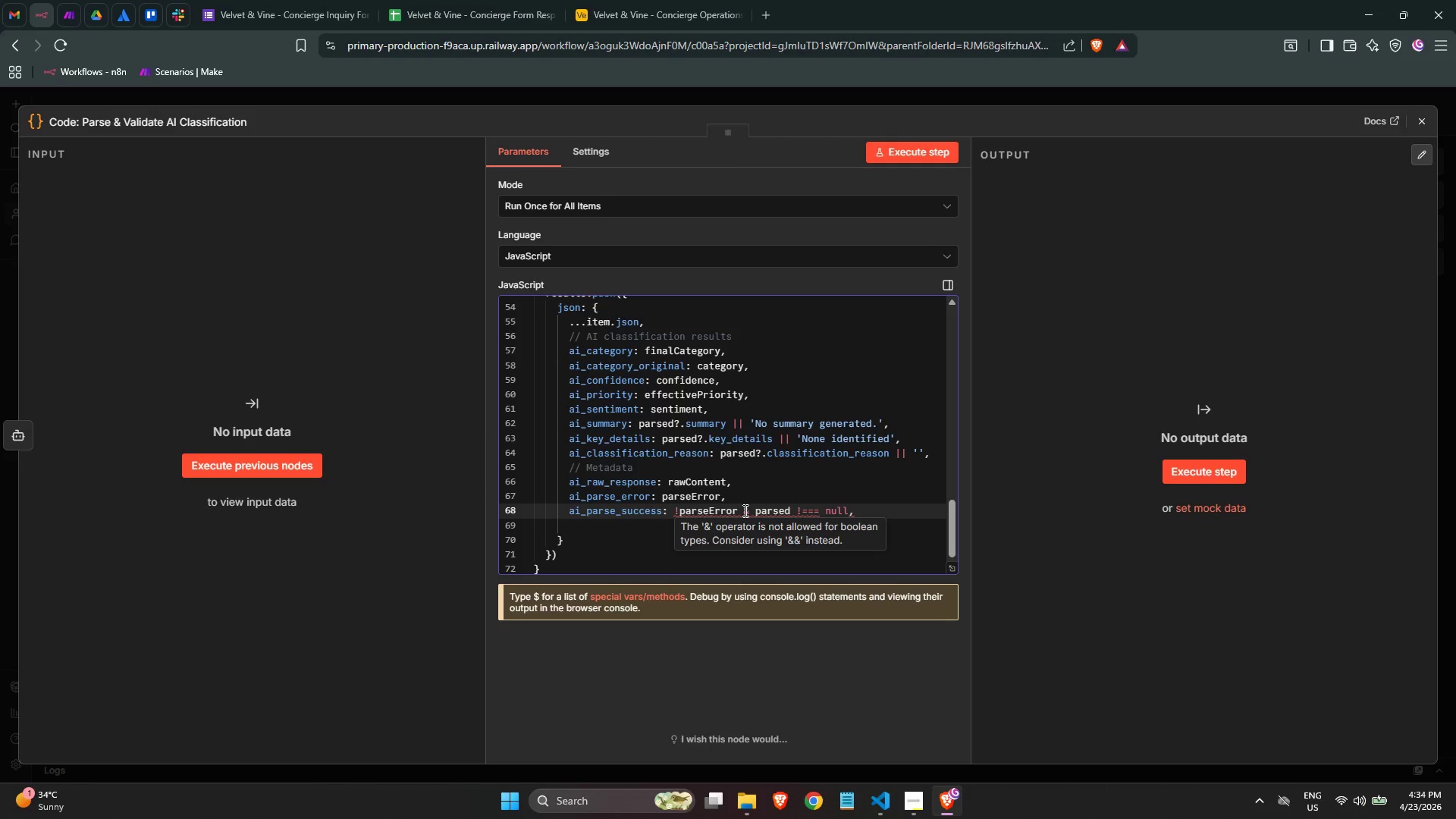 
key(Shift+7)
 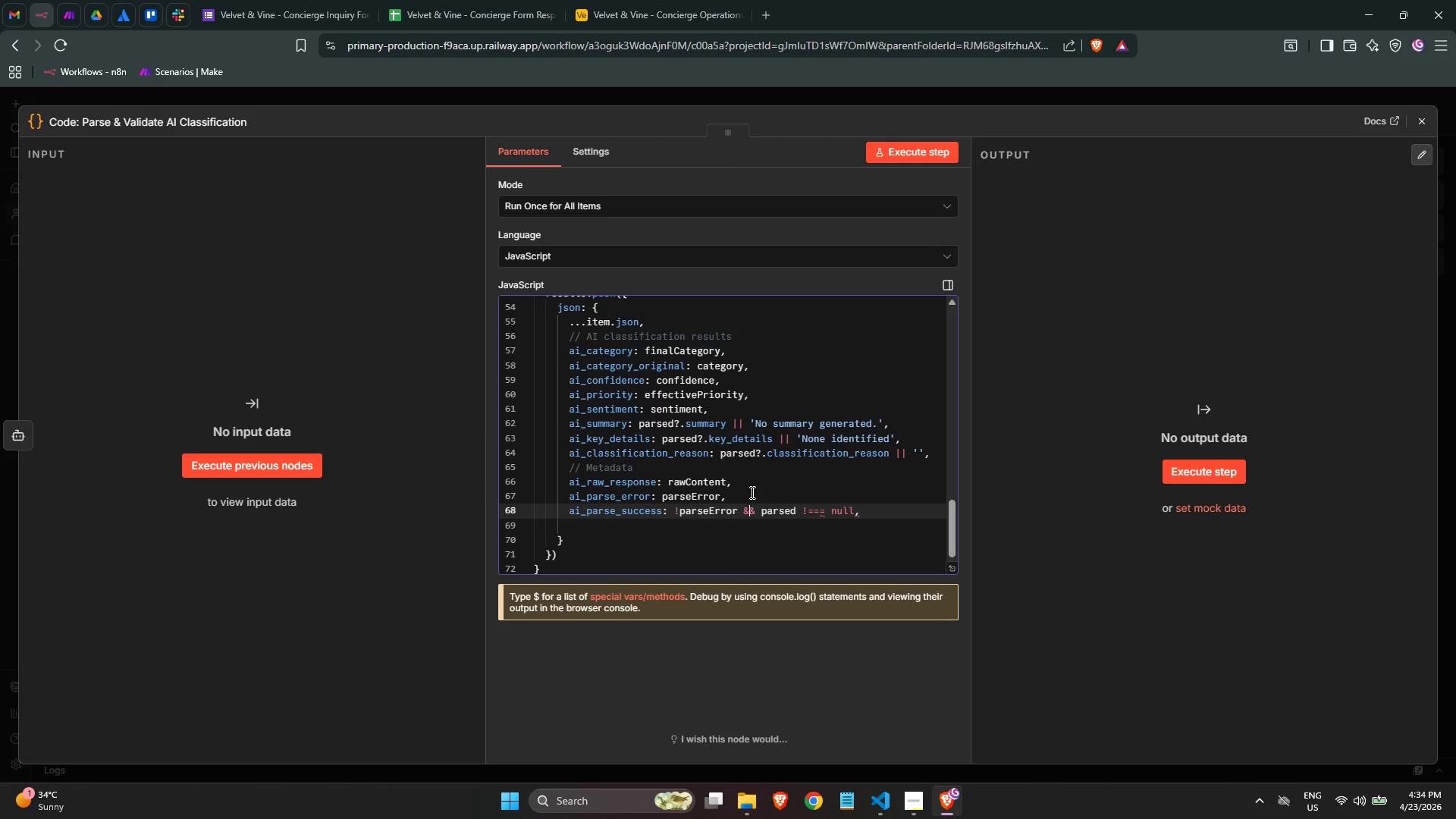 
left_click([622, 525])
 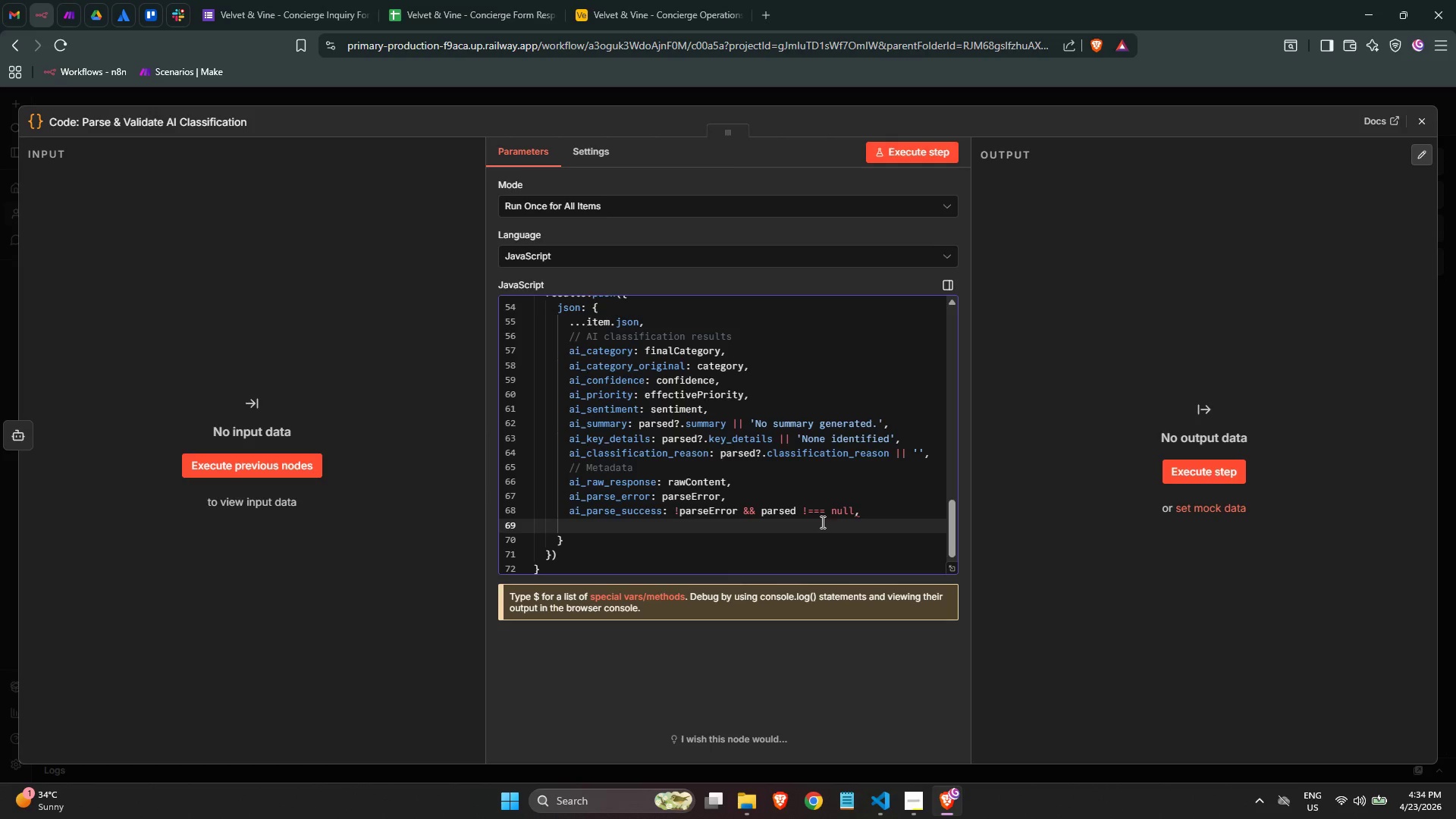 
left_click([817, 514])
 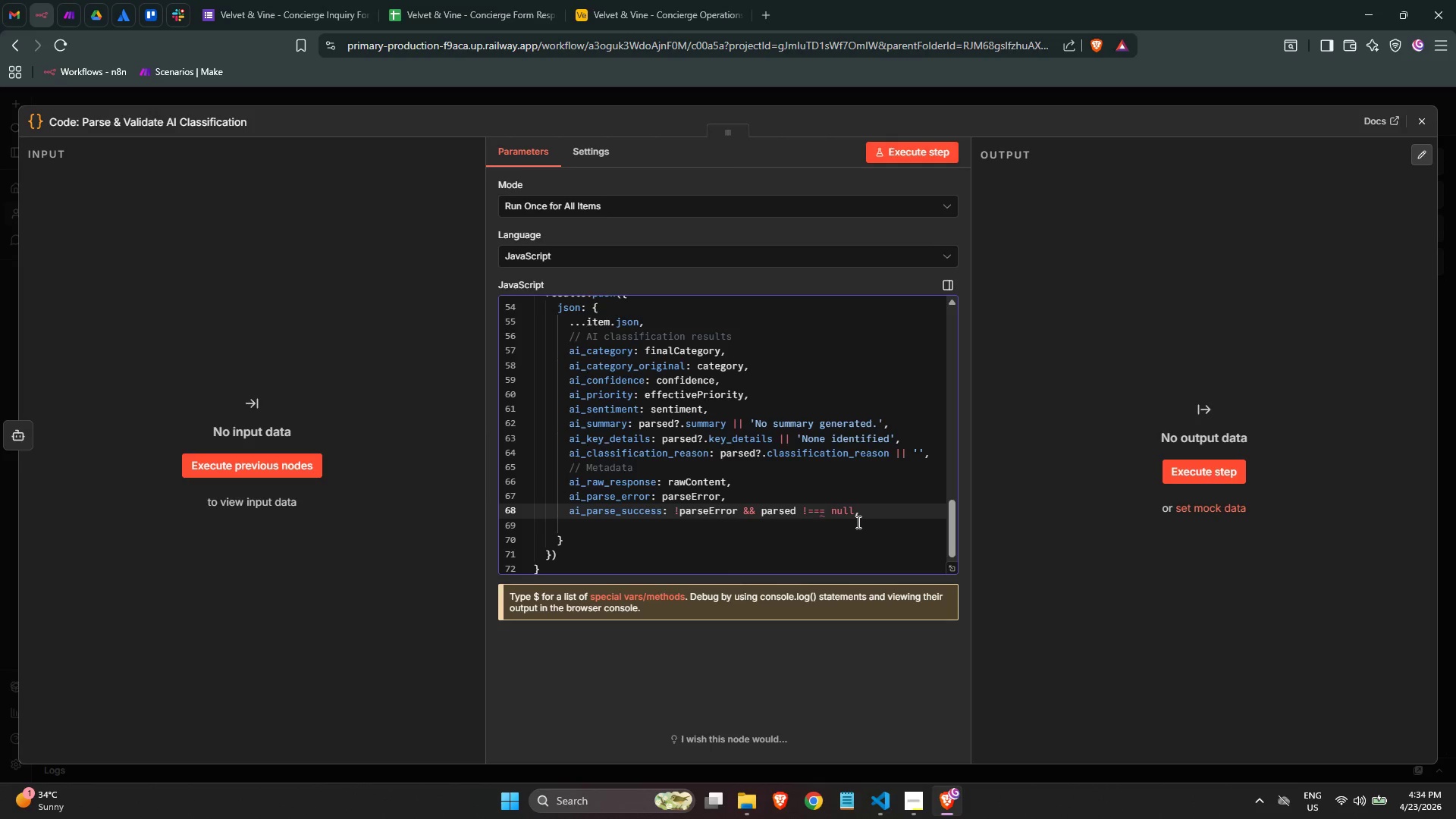 
key(Backspace)
 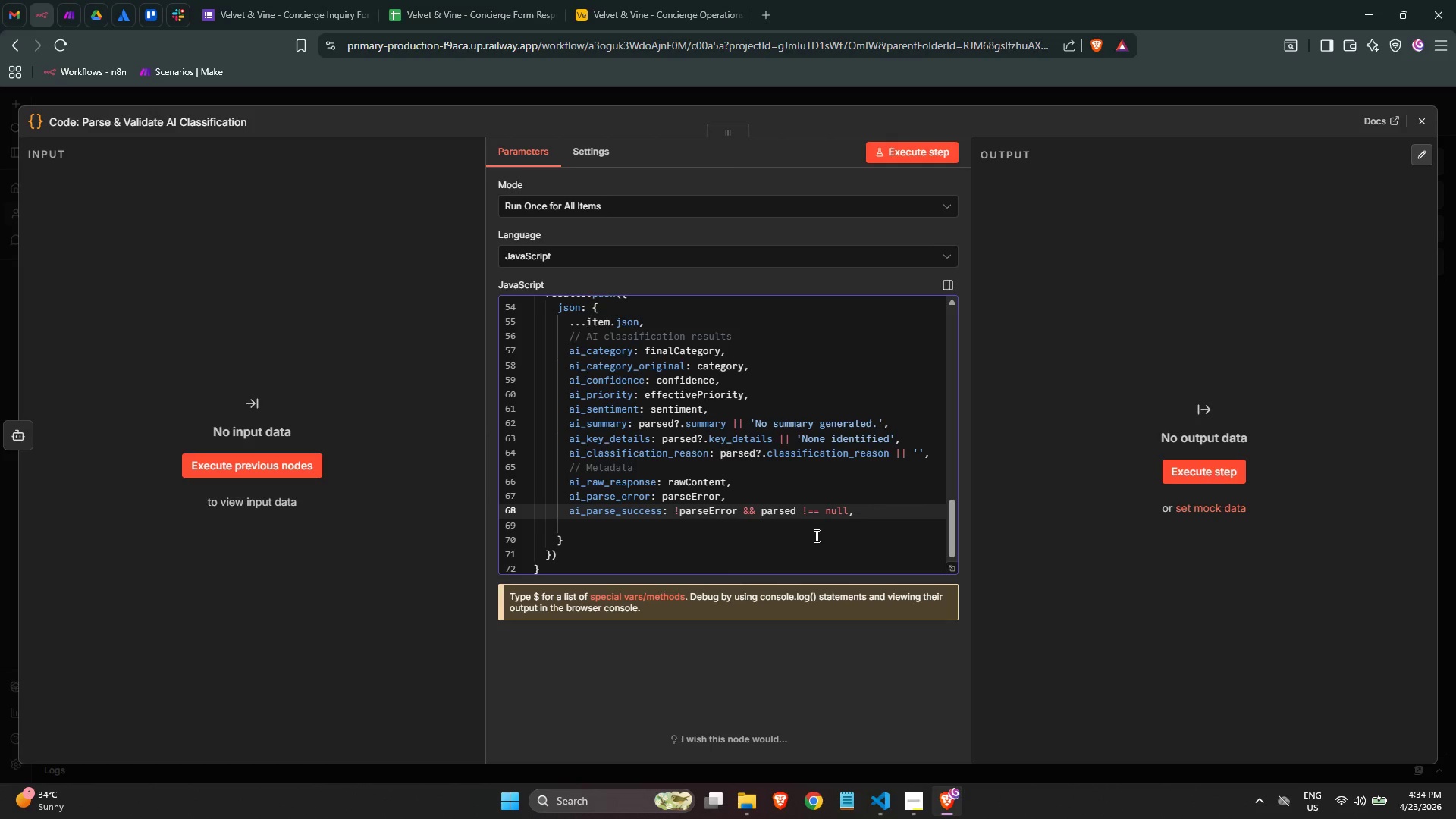 
left_click([811, 527])
 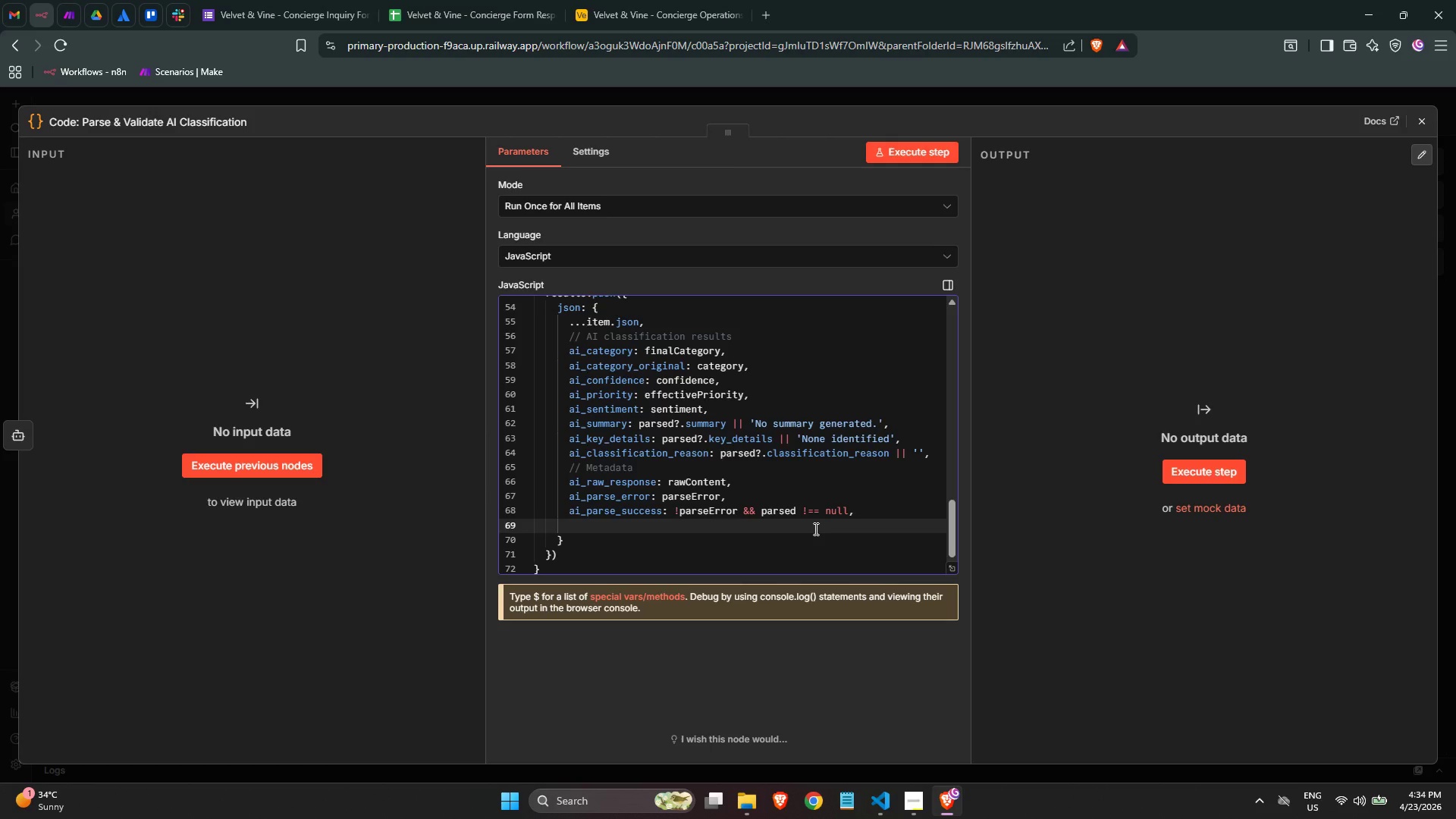 
wait(5.97)
 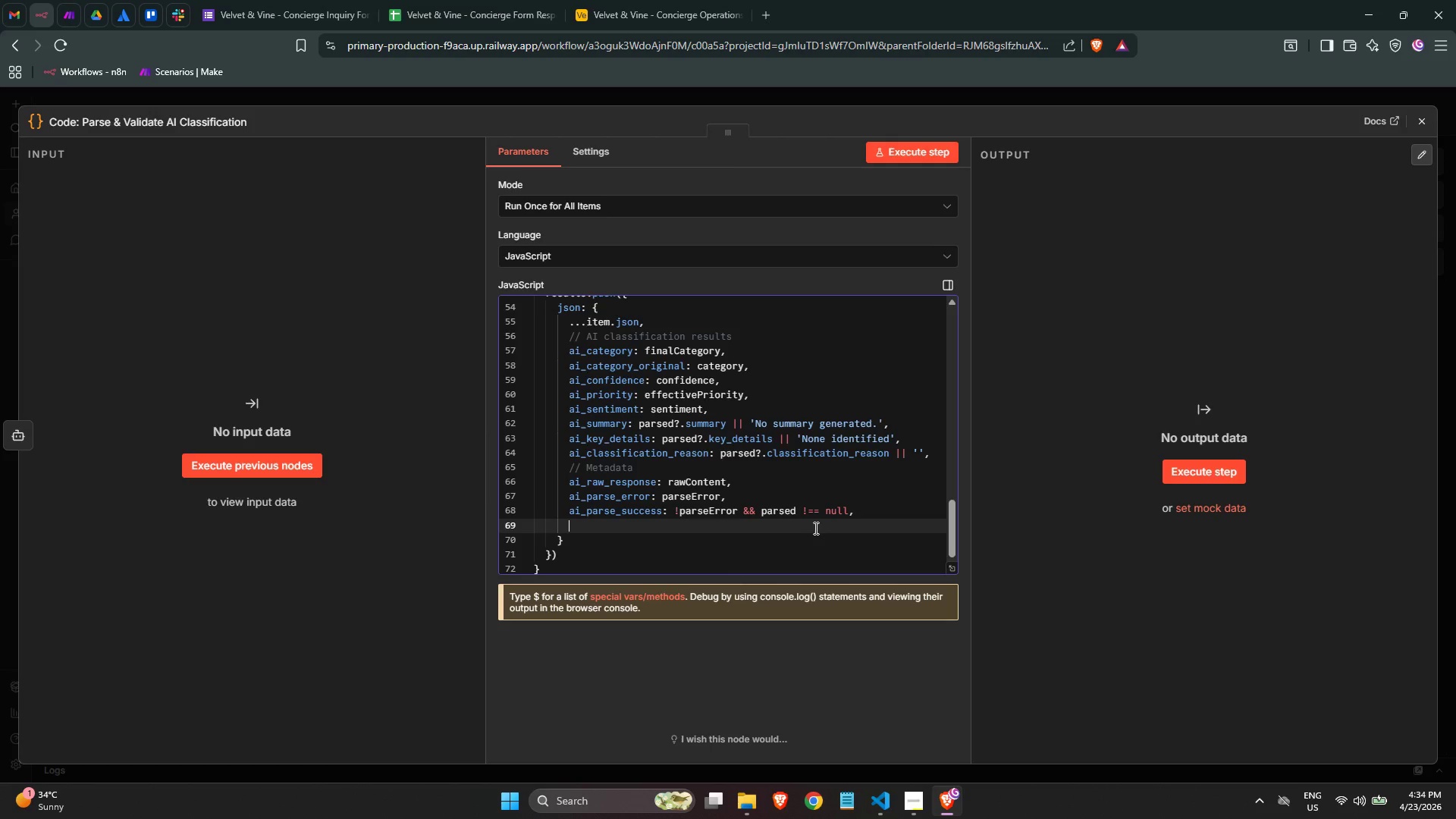 
type(routing)
 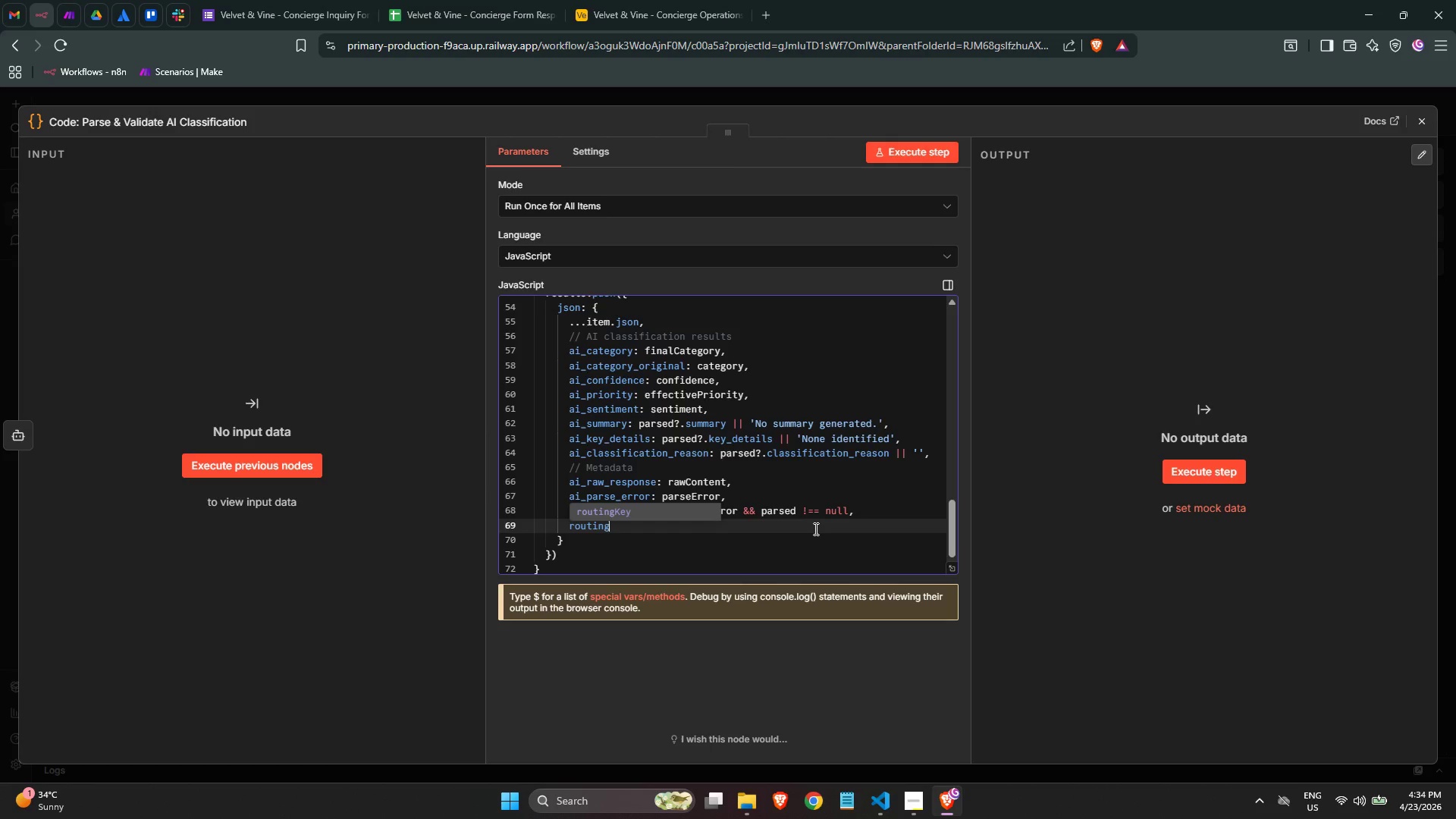 
key(Enter)
 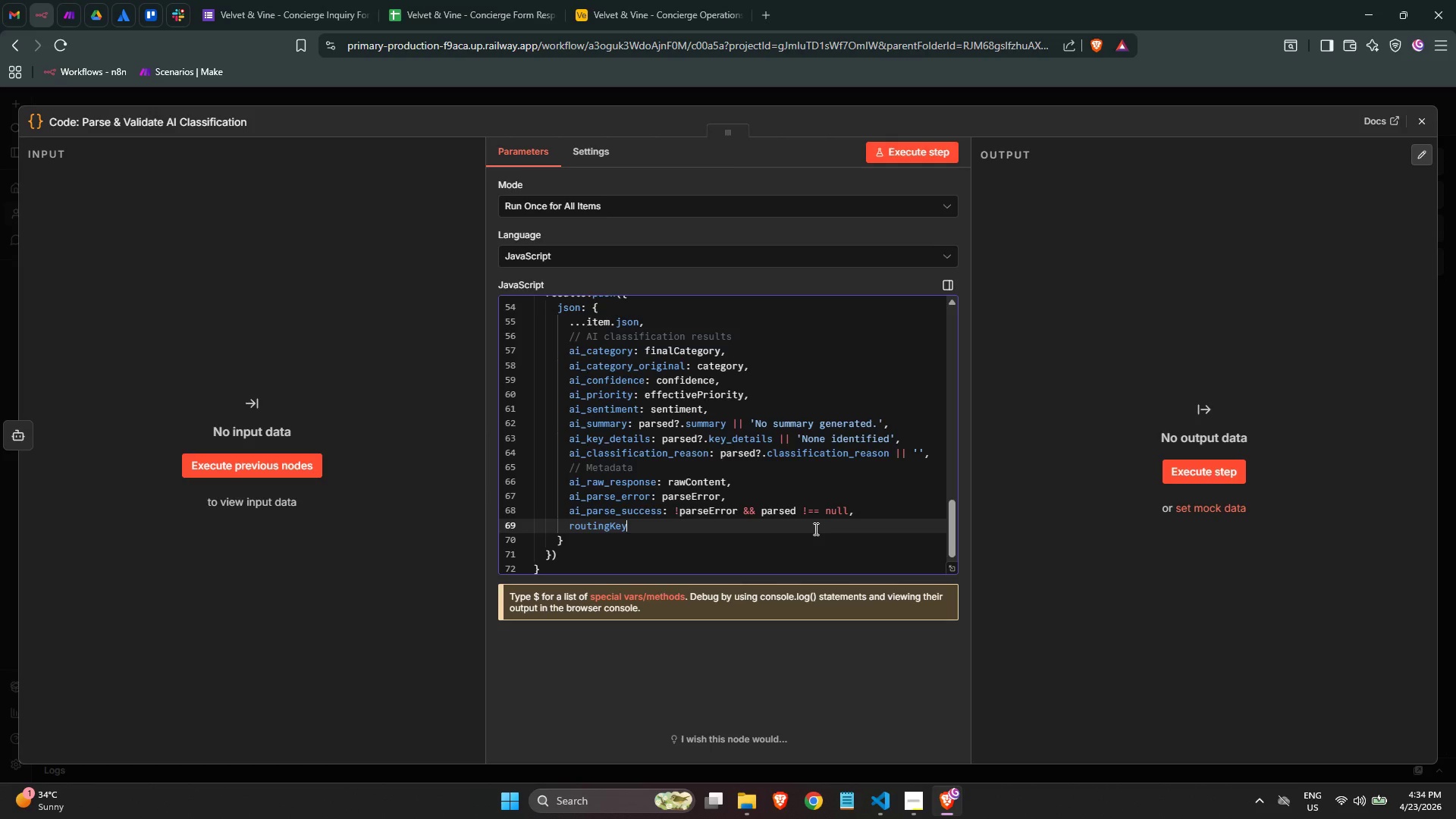 
key(Backspace)
key(Backspace)
key(Backspace)
type(_key: routing)
 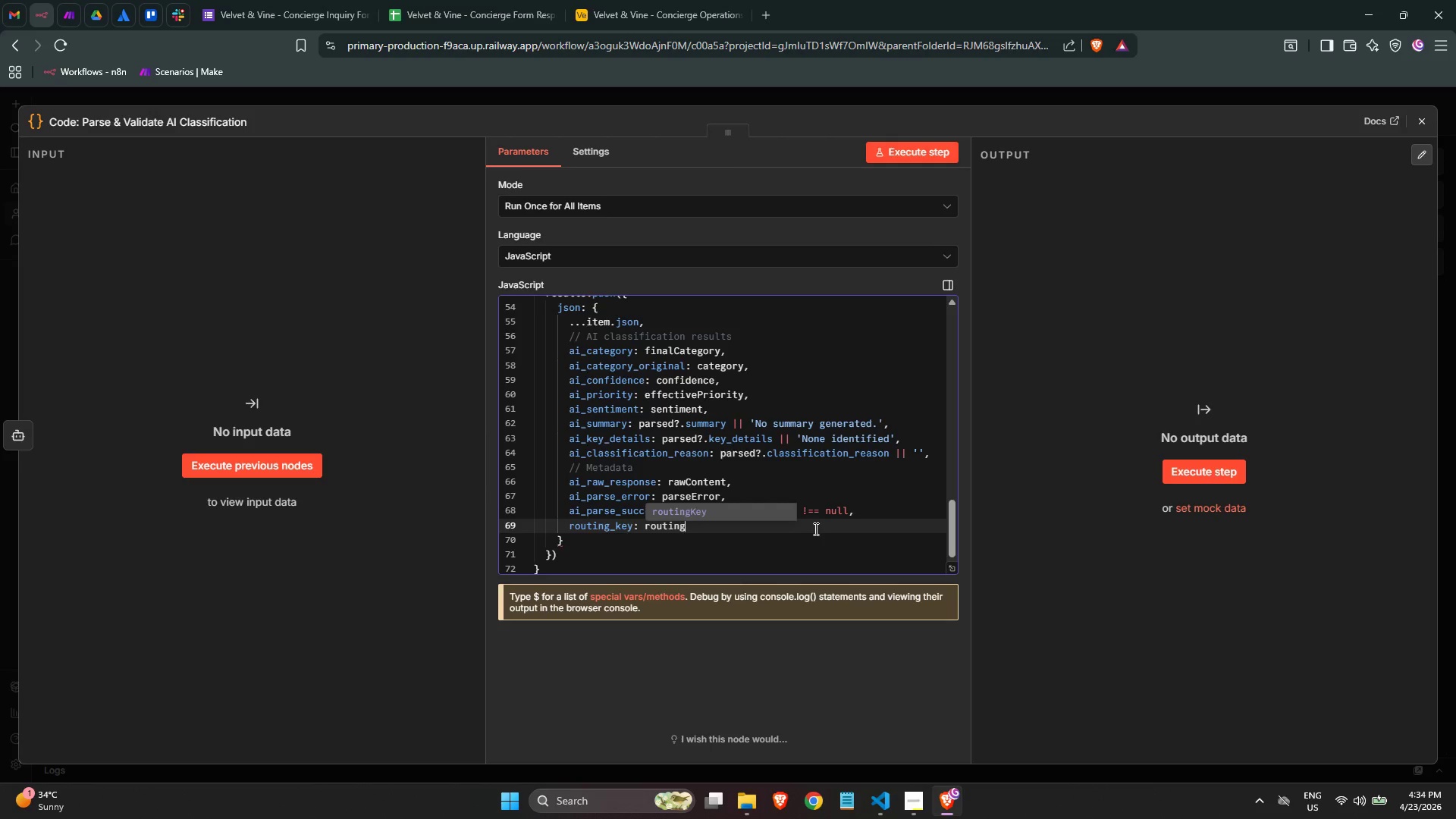 
key(Enter)
 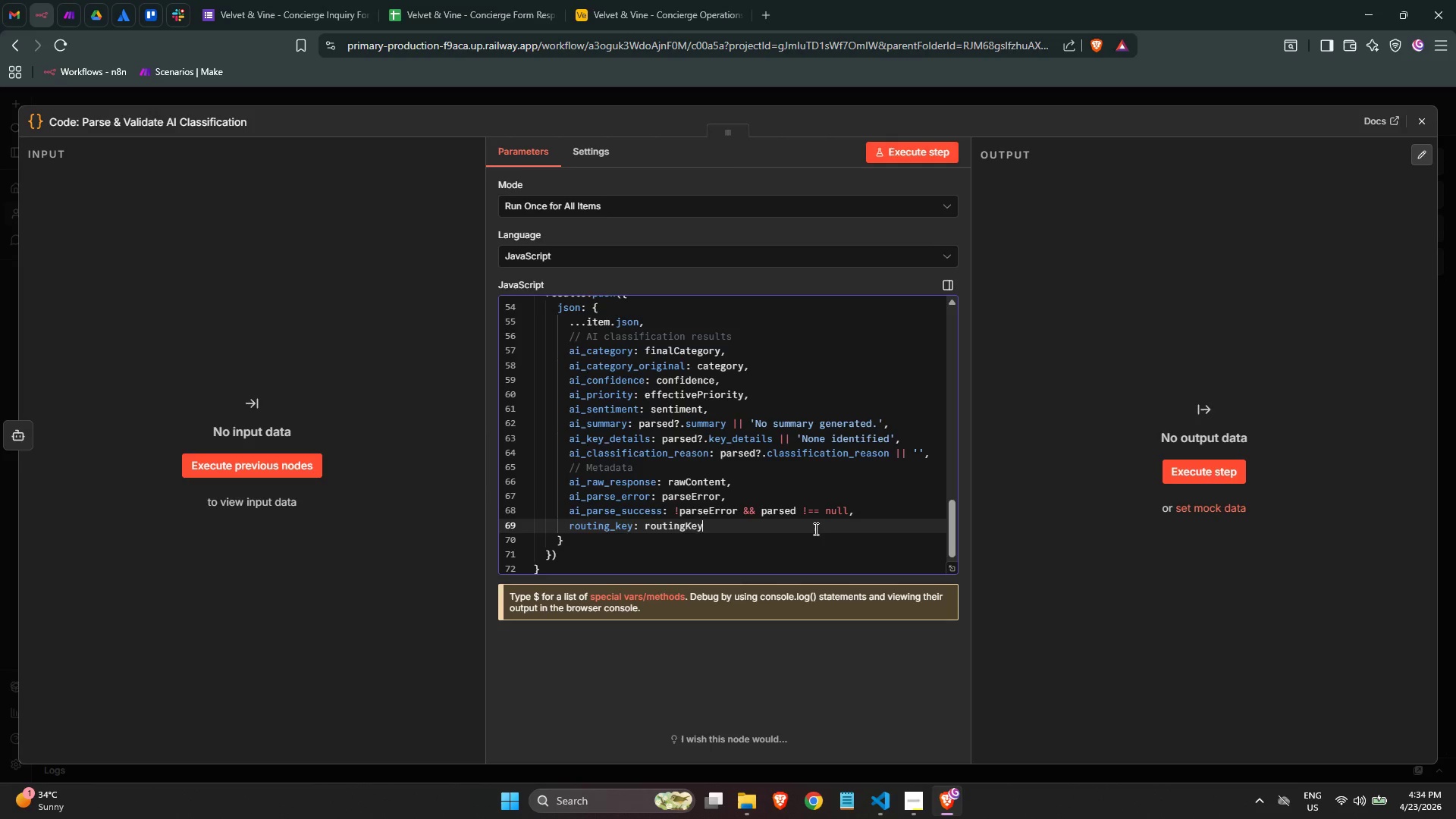 
key(Comma)
 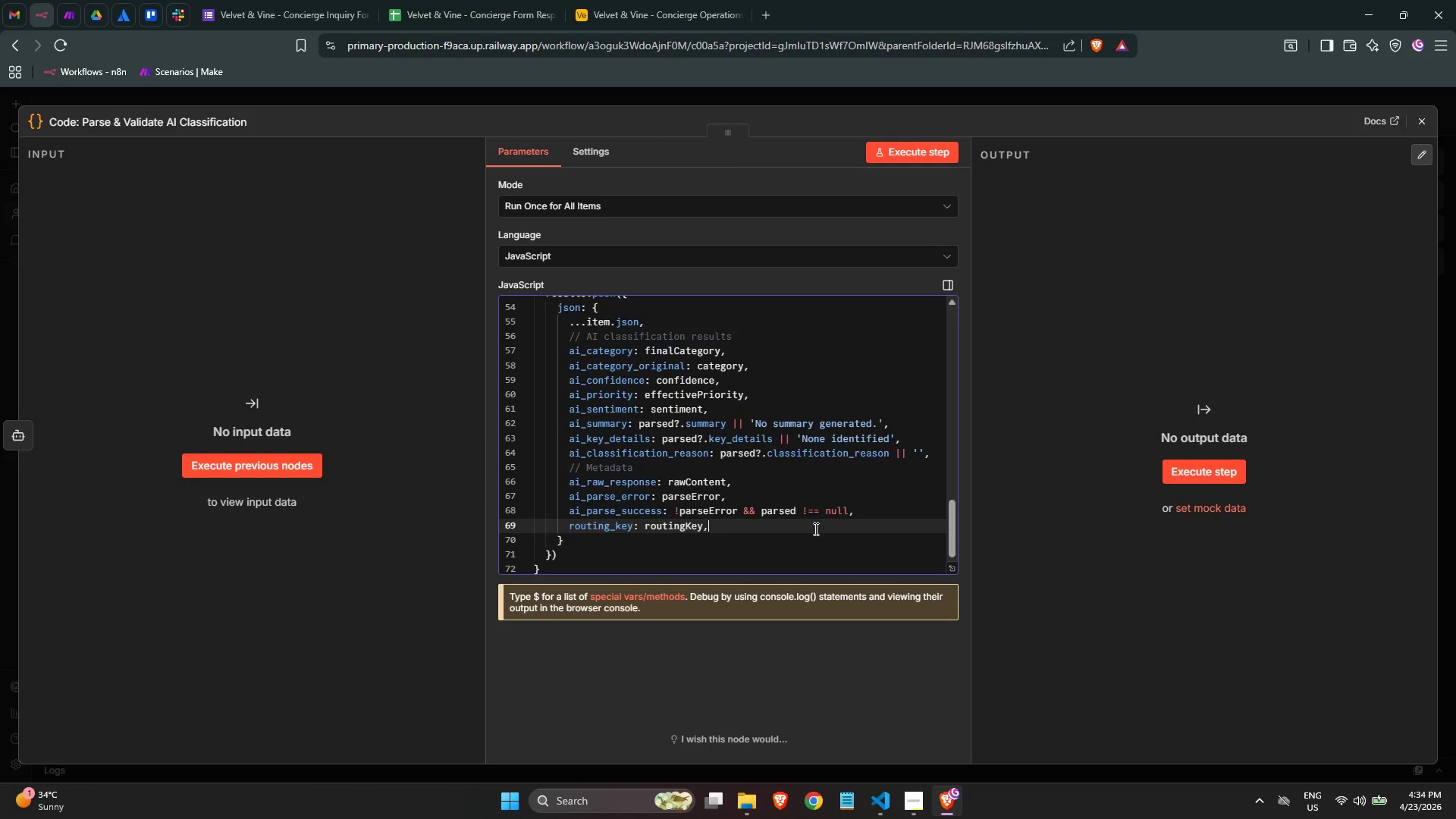 
key(Enter)
 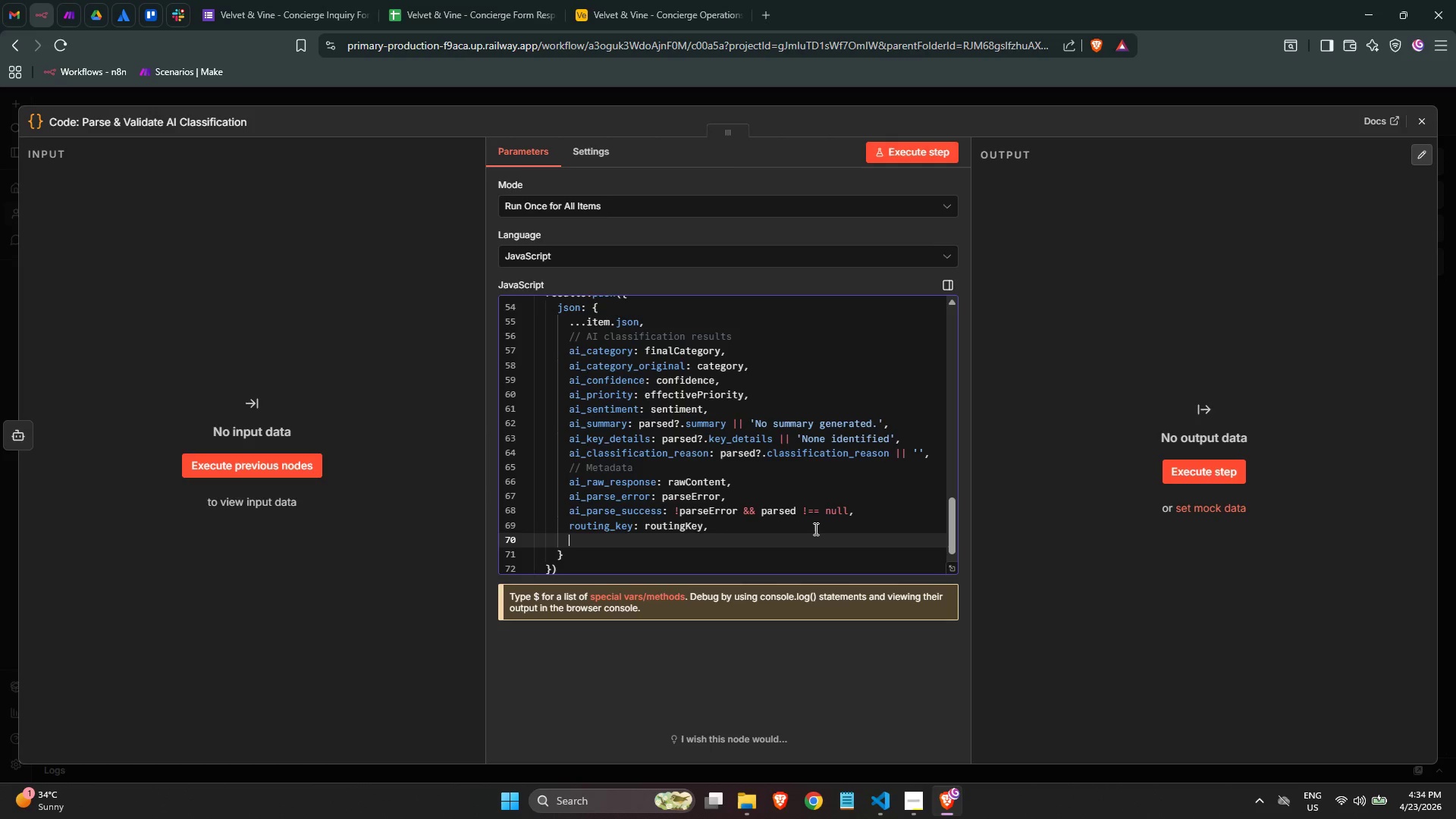 
type(gmail_draft_created_)
key(Backspace)
type(: false,)
 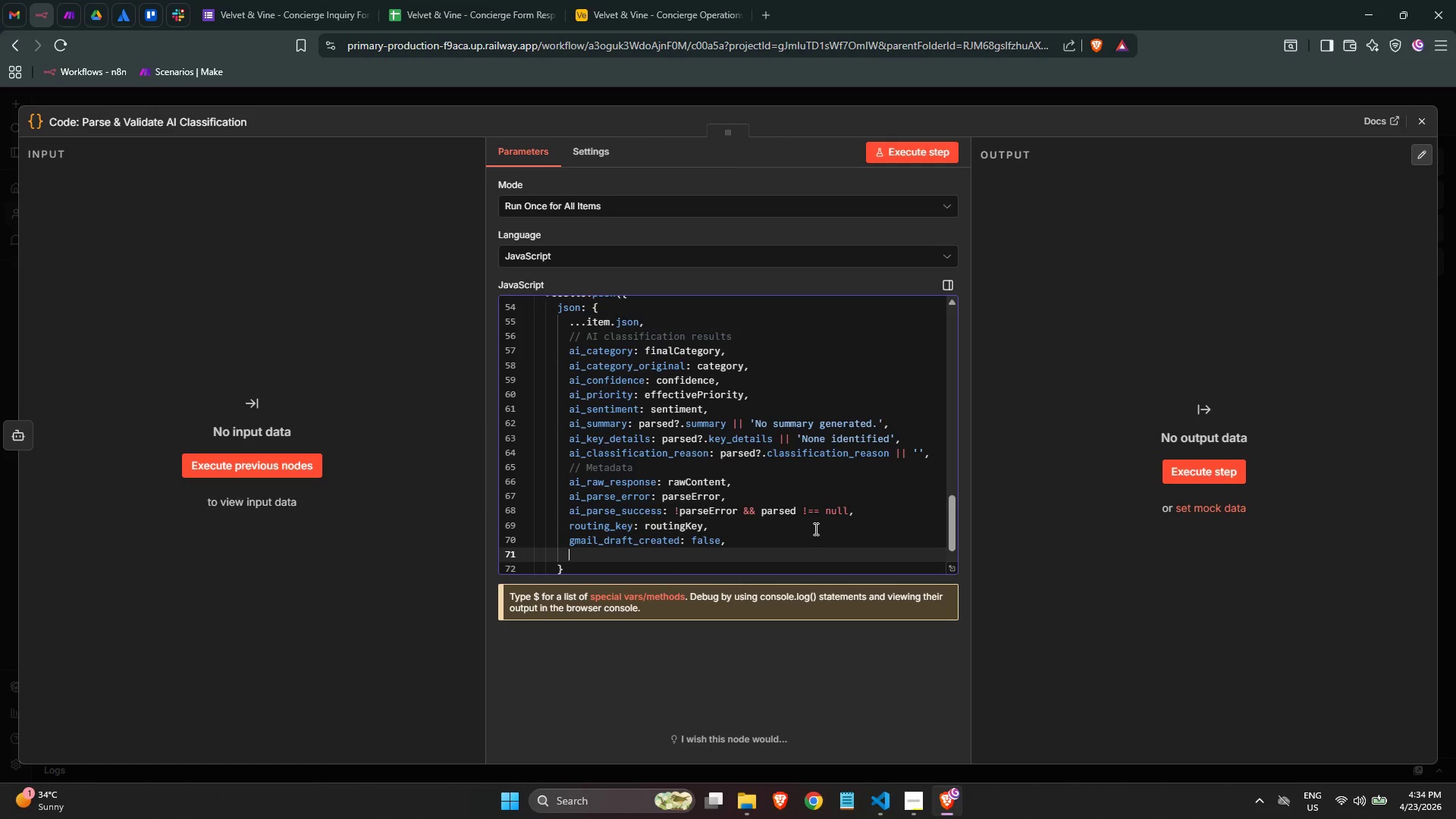 
 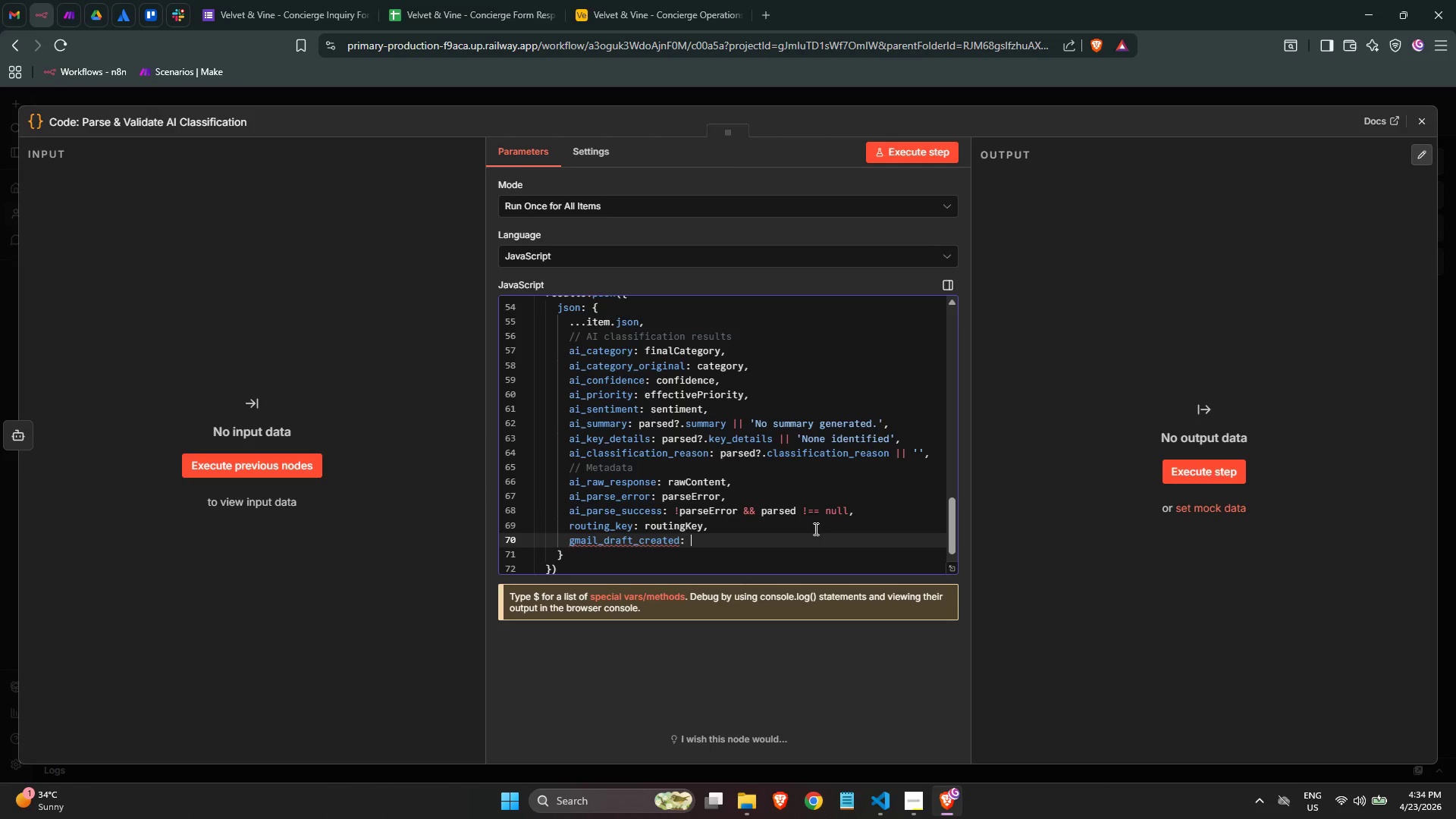 
key(Enter)
 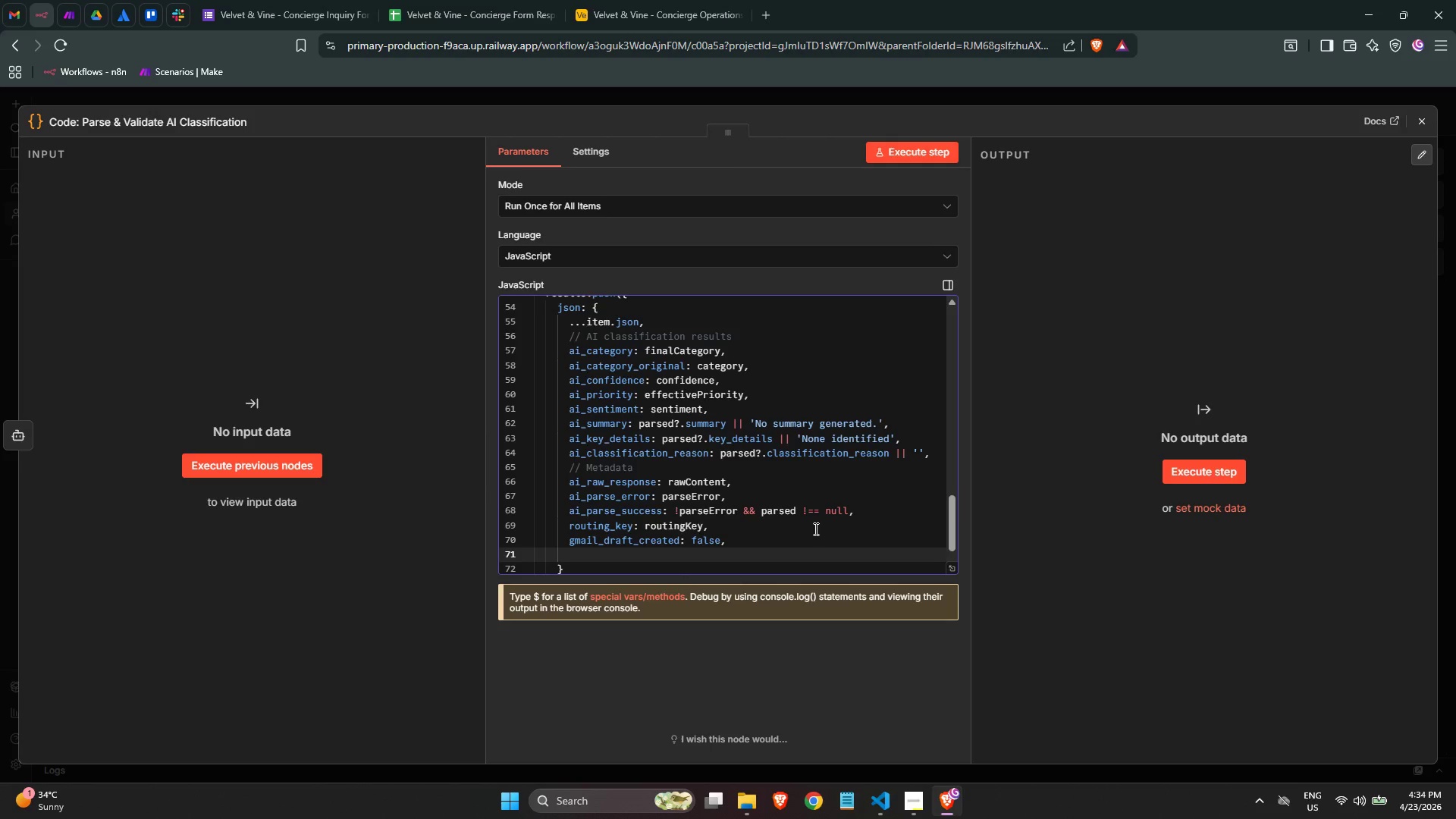 
type(gmail_draft_id: '')
 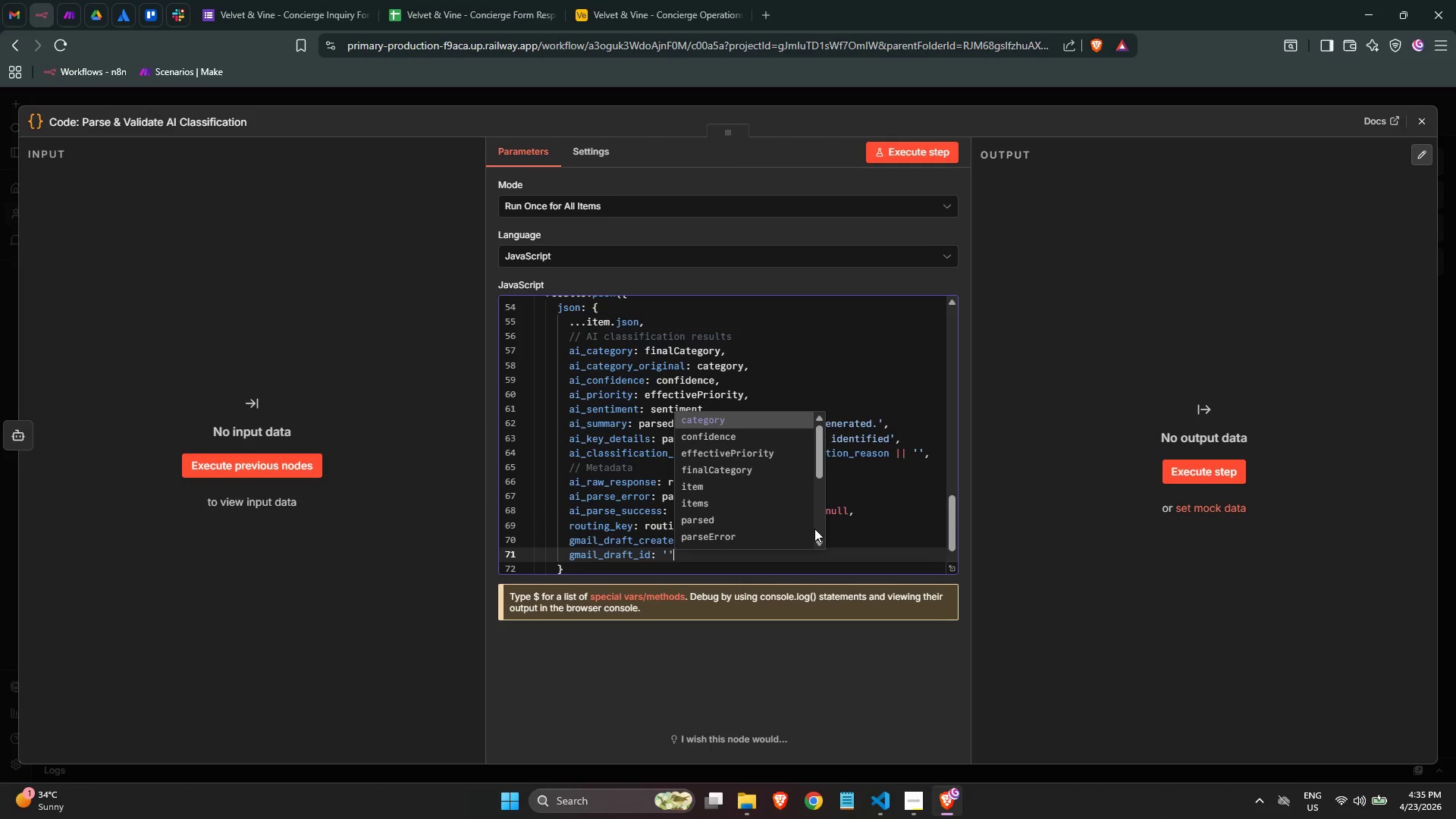 
scroll: coordinate [648, 520], scroll_direction: down, amount: 2.0
 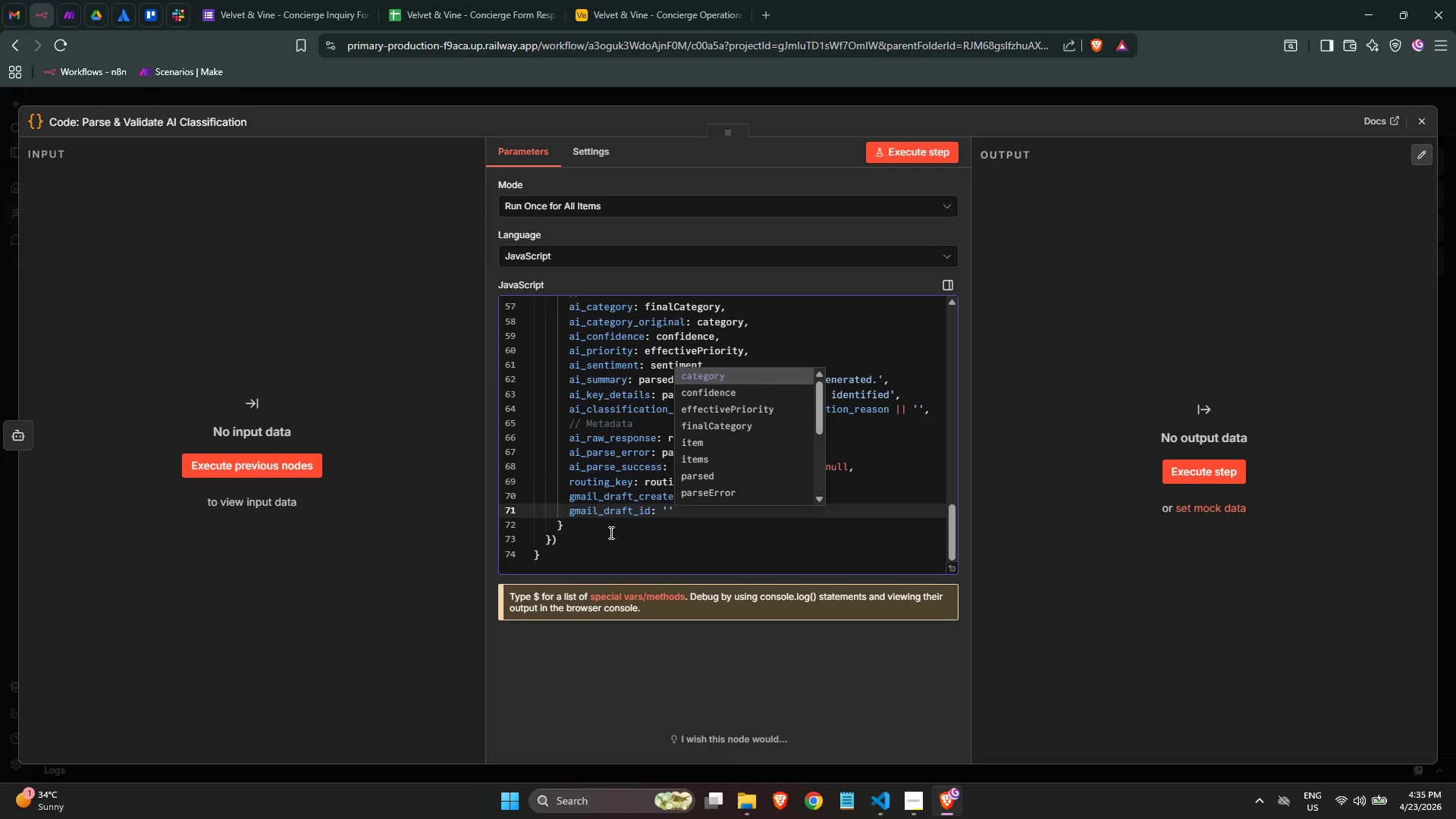 
left_click([610, 532])
 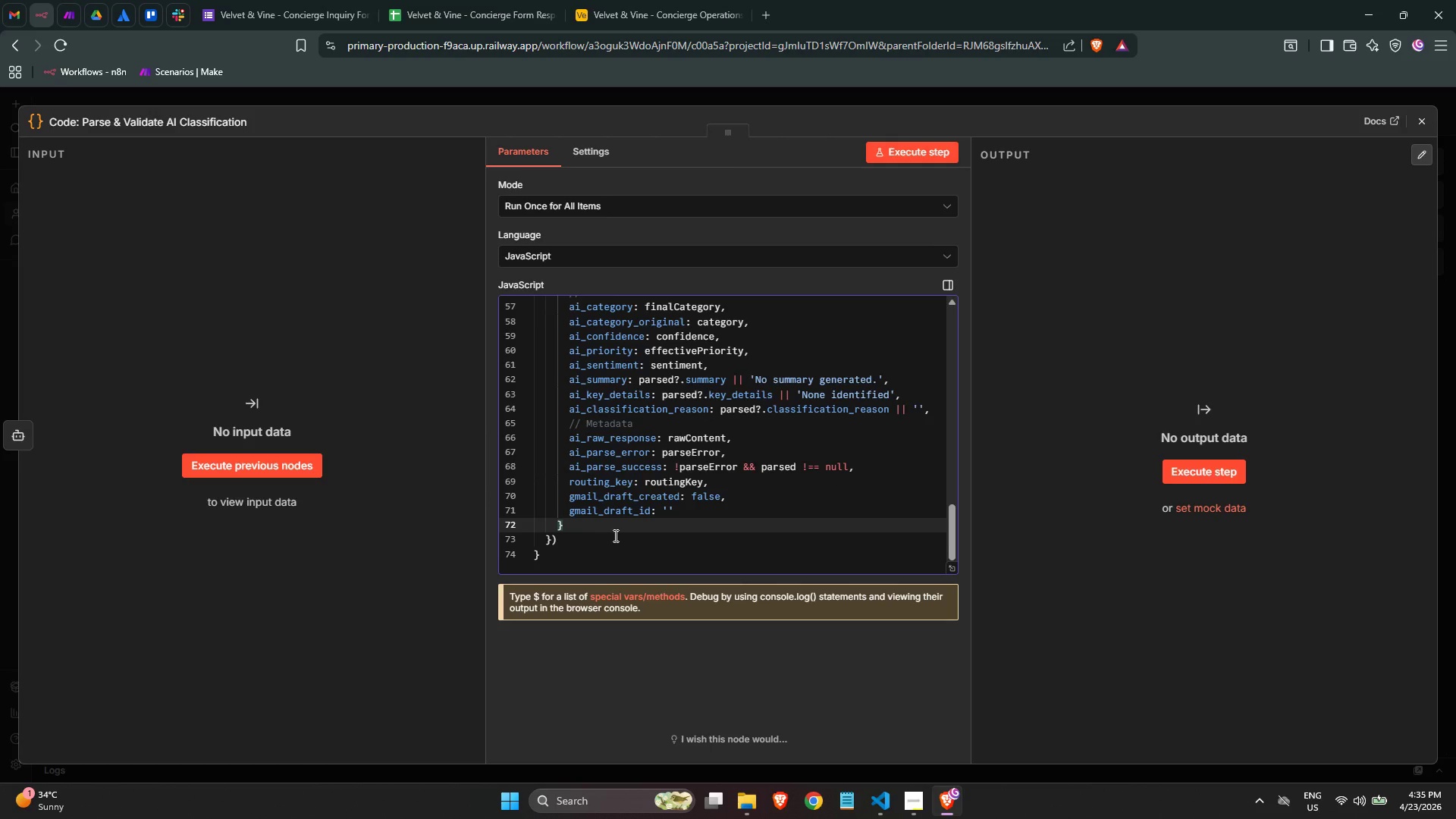 
left_click([619, 548])
 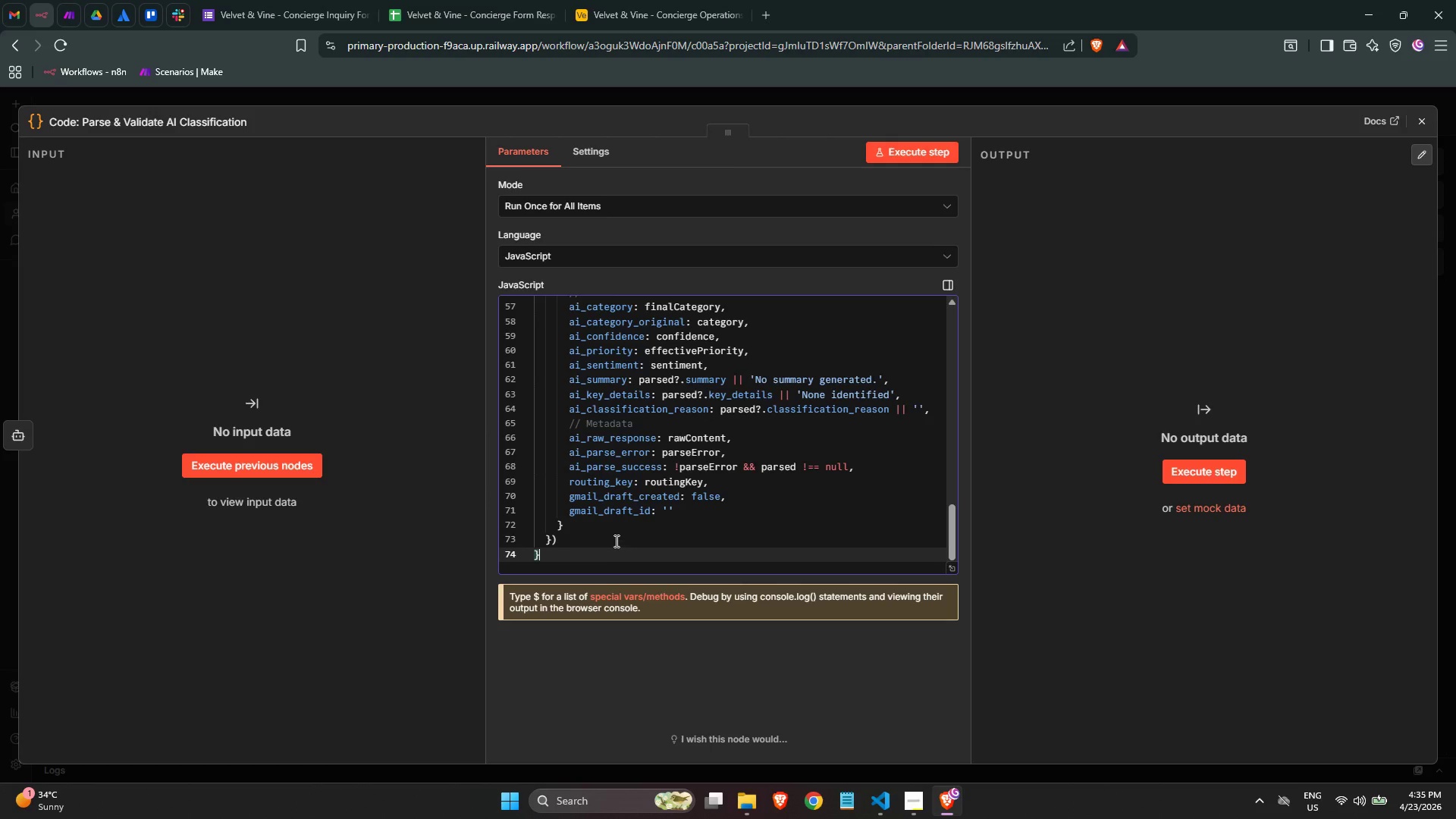 
left_click([615, 541])
 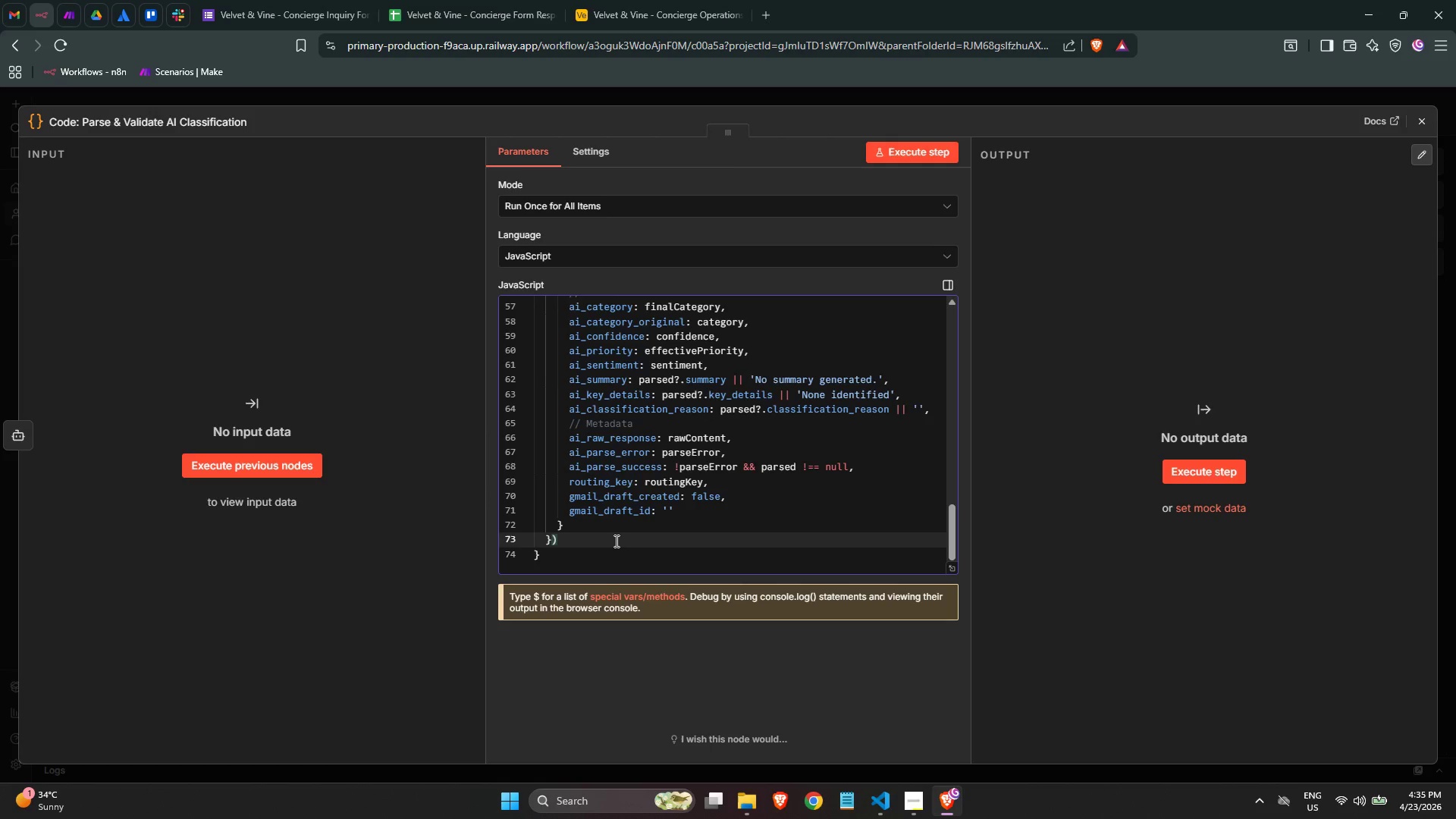 
key(Semicolon)
 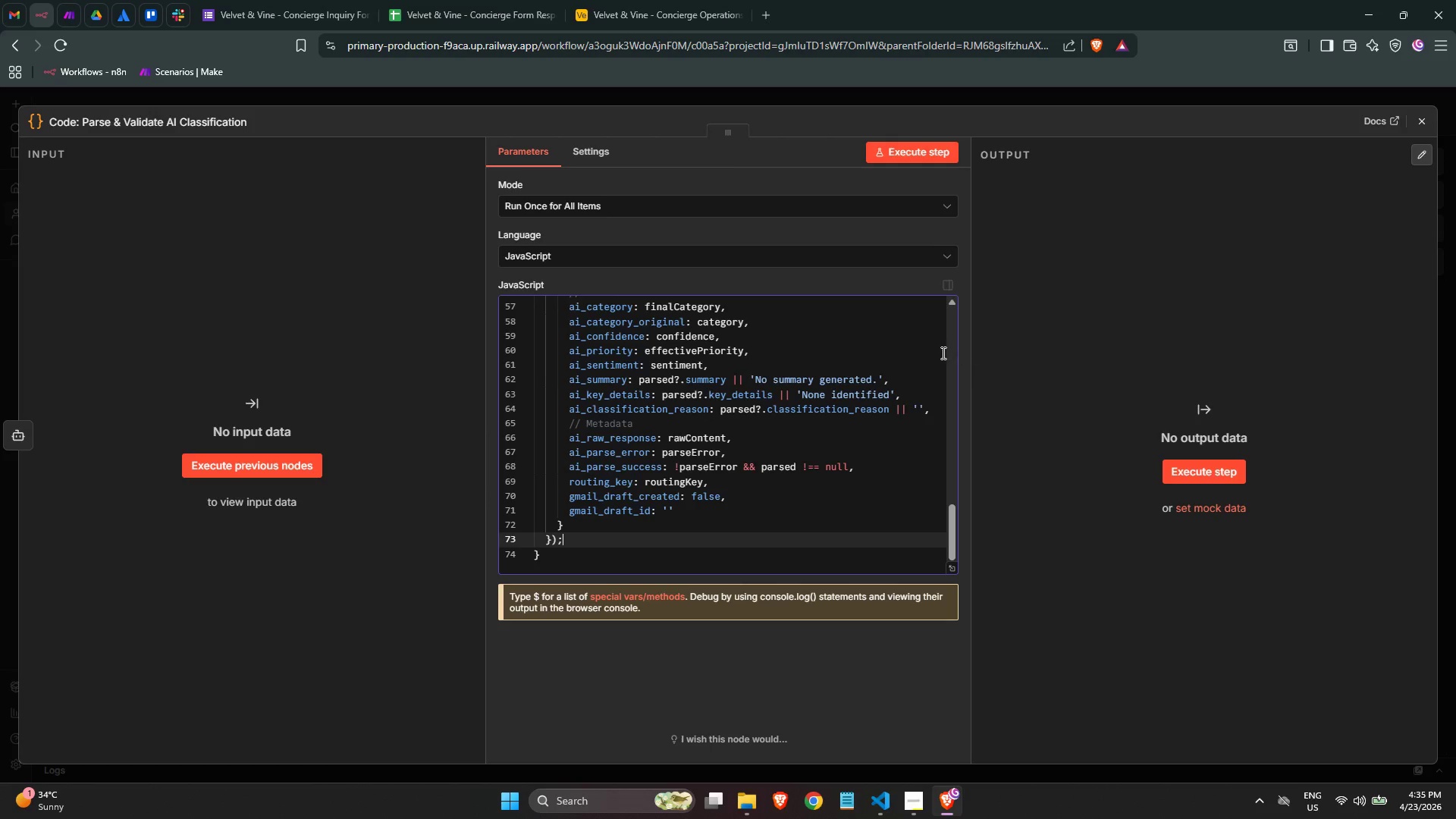 
scroll: coordinate [609, 555], scroll_direction: down, amount: 1.0
 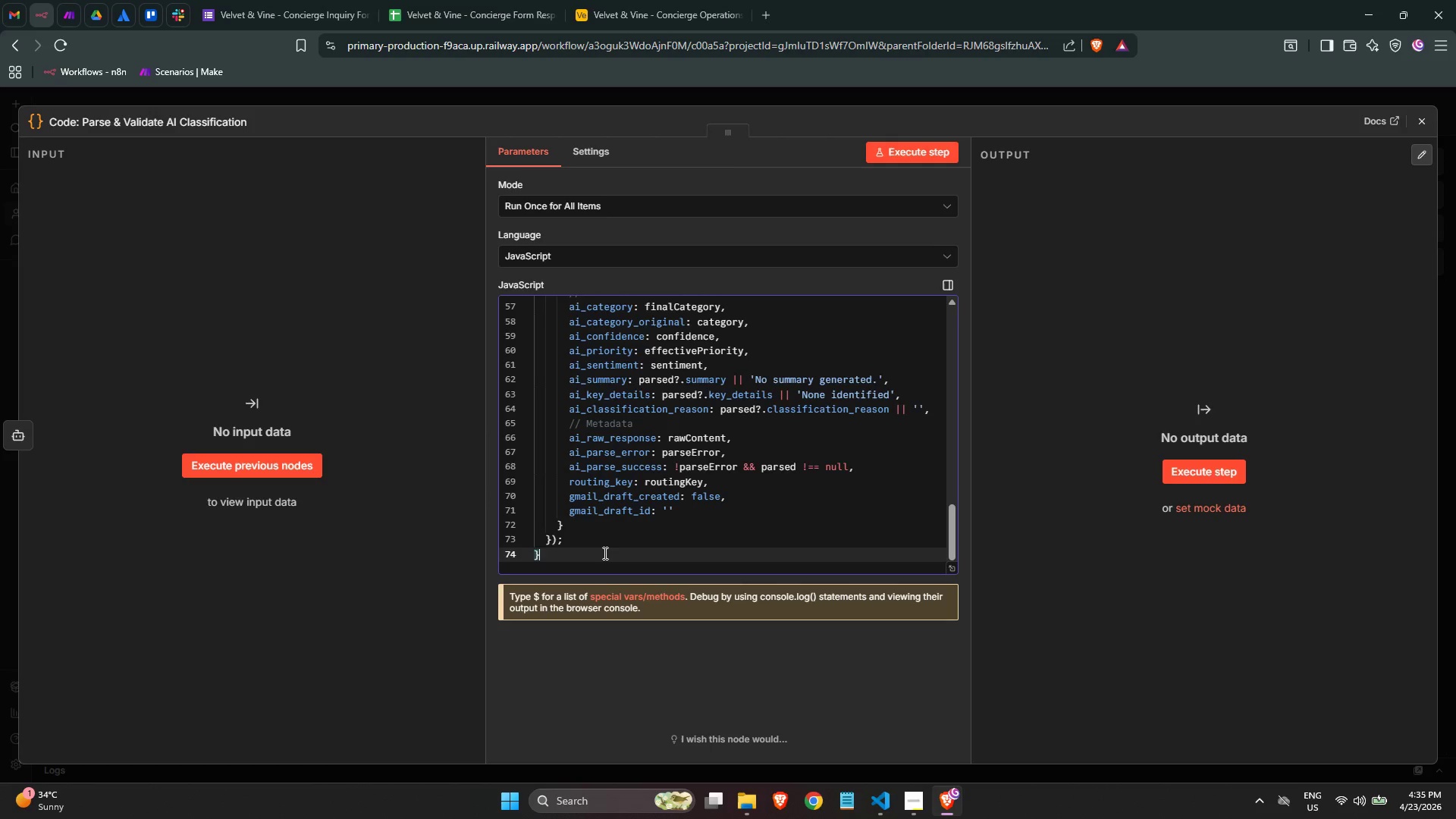 
key(NumpadEnter)
key(NumpadEnter)
type(reu)
key(Backspace)
type(sult)
 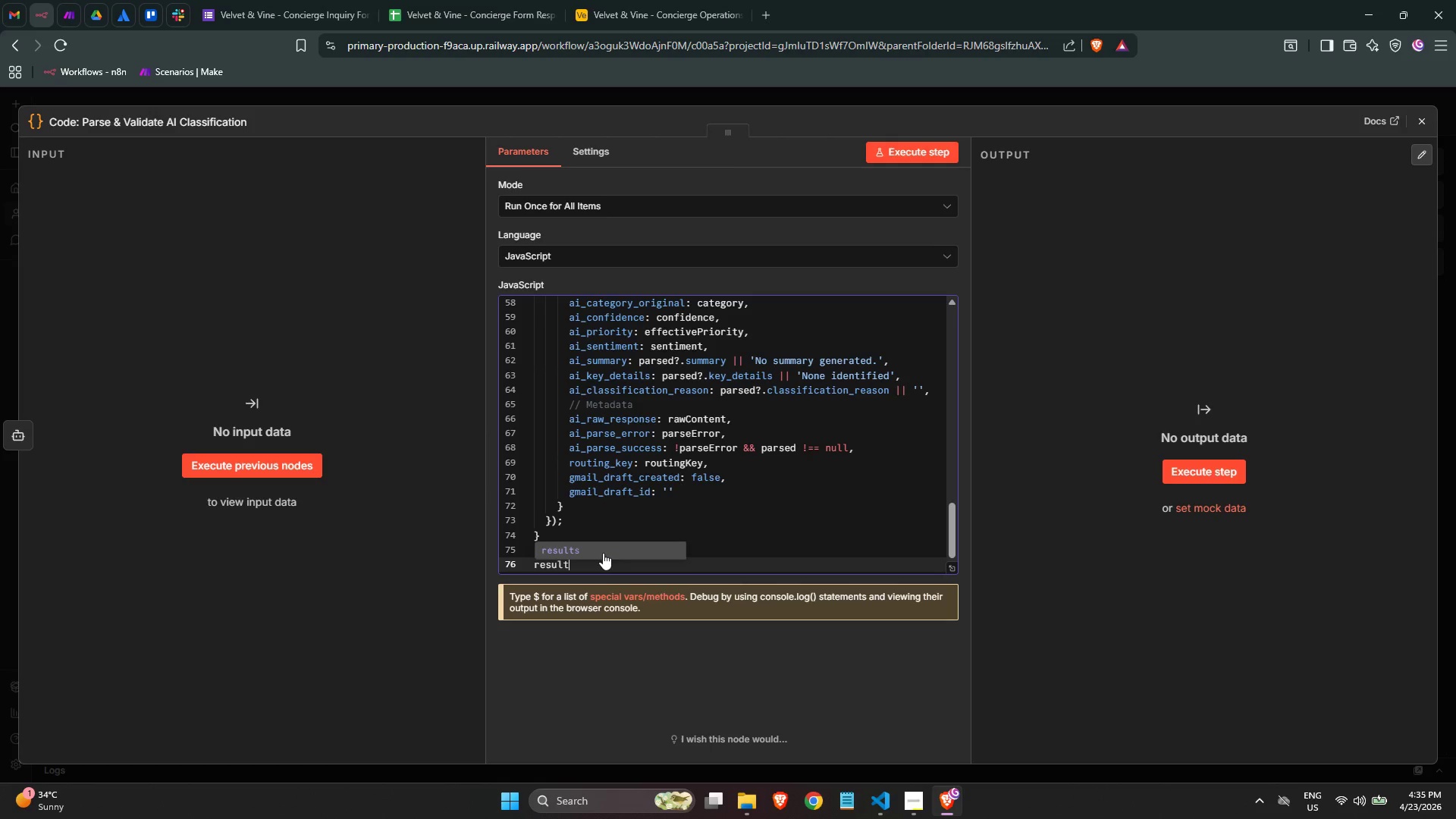 
key(Enter)
 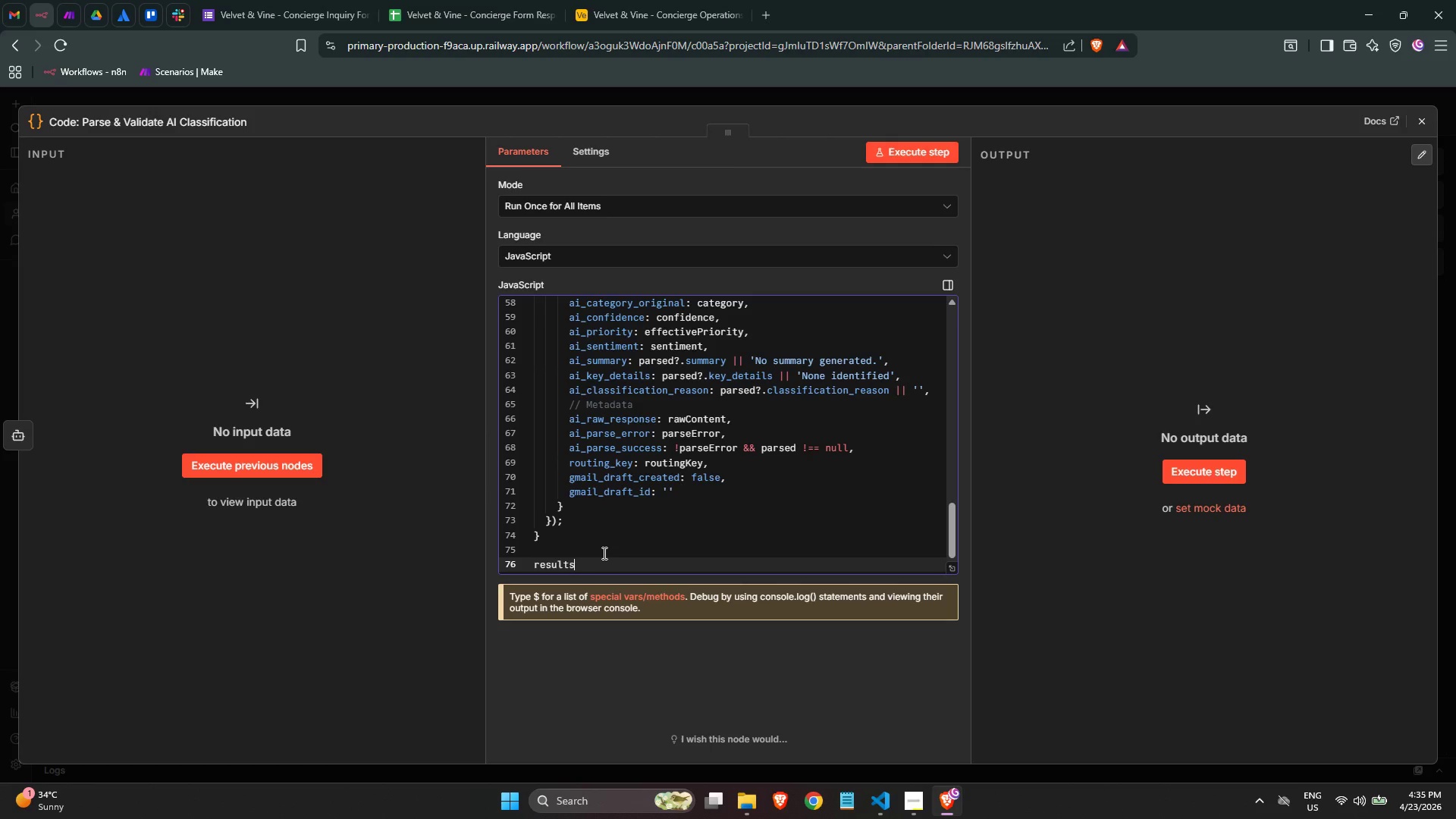 
key(Control+ArrowLeft)
 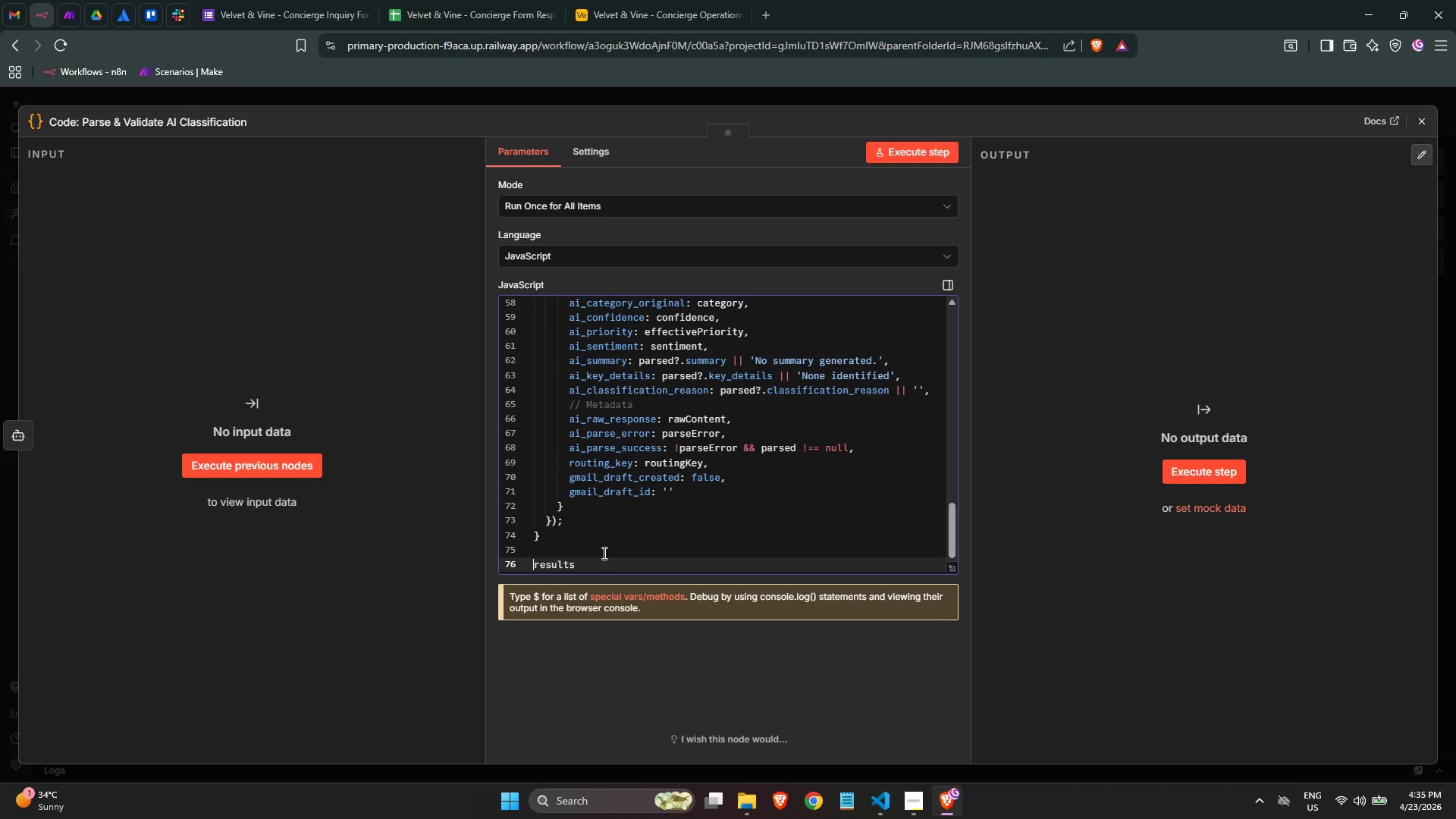 
type(reutn)
key(Backspace)
key(Backspace)
key(Backspace)
type(turn )
 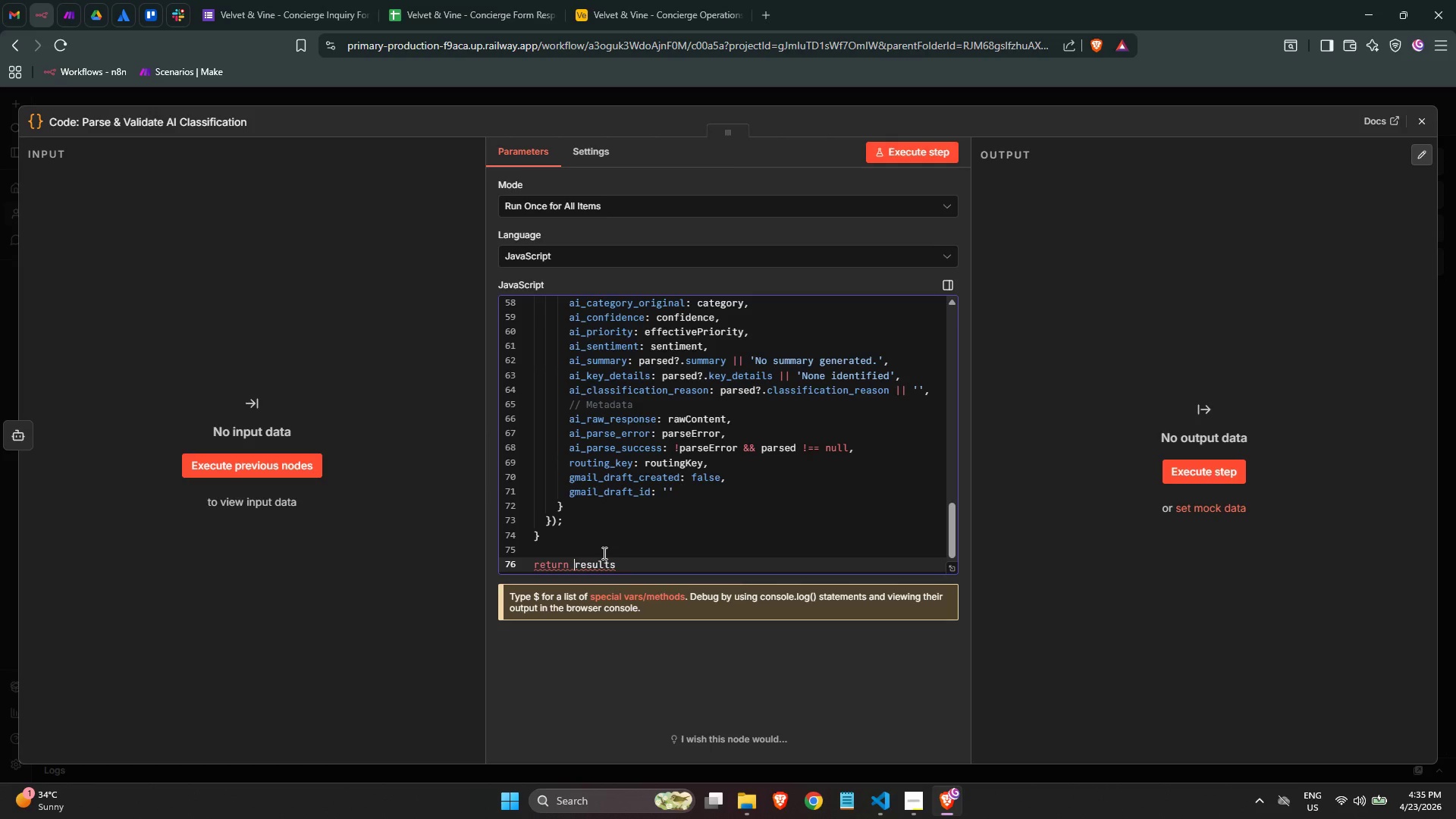 
key(Control+ArrowRight)
 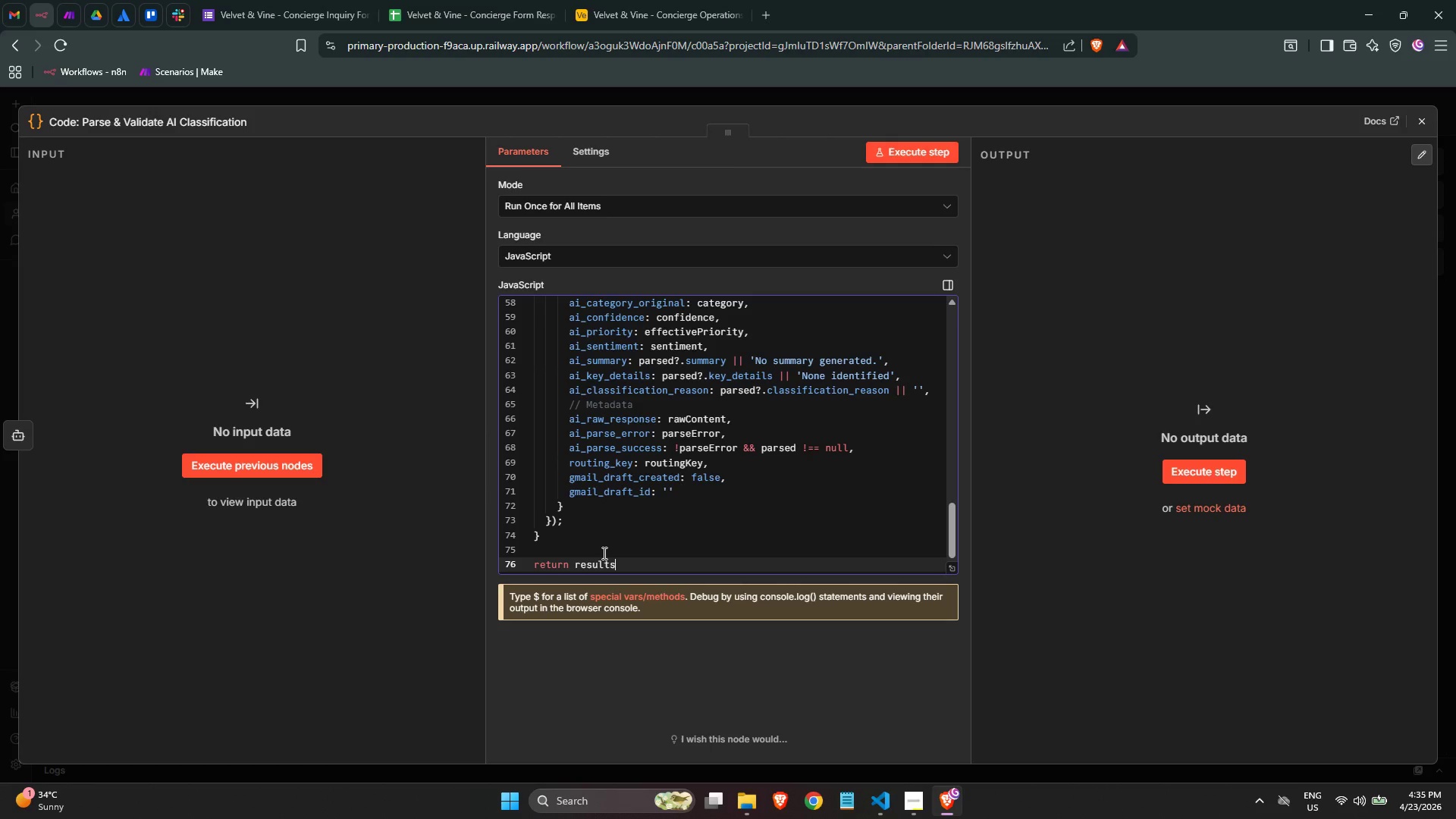 
key(Semicolon)
 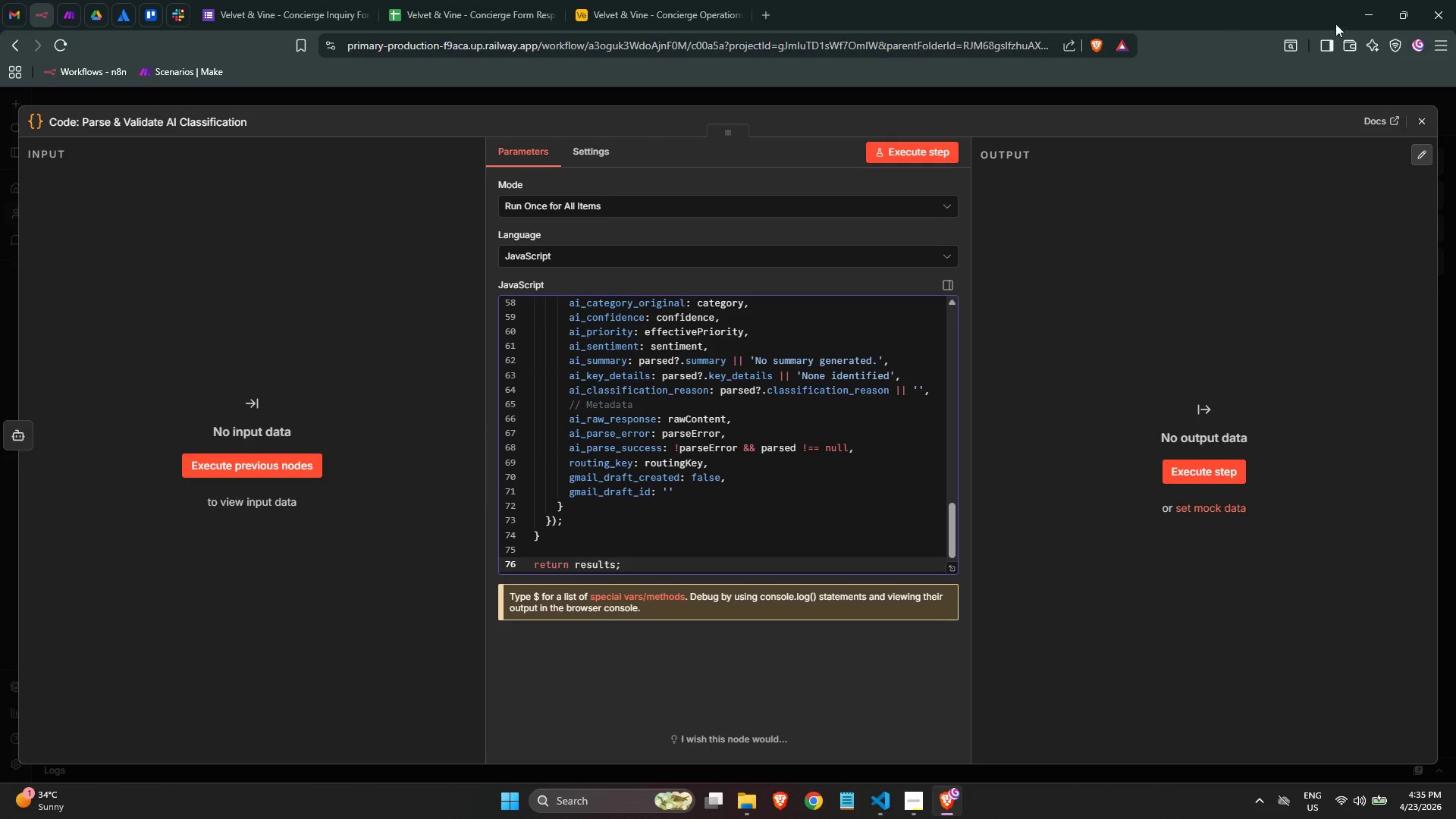 
left_click([1431, 130])
 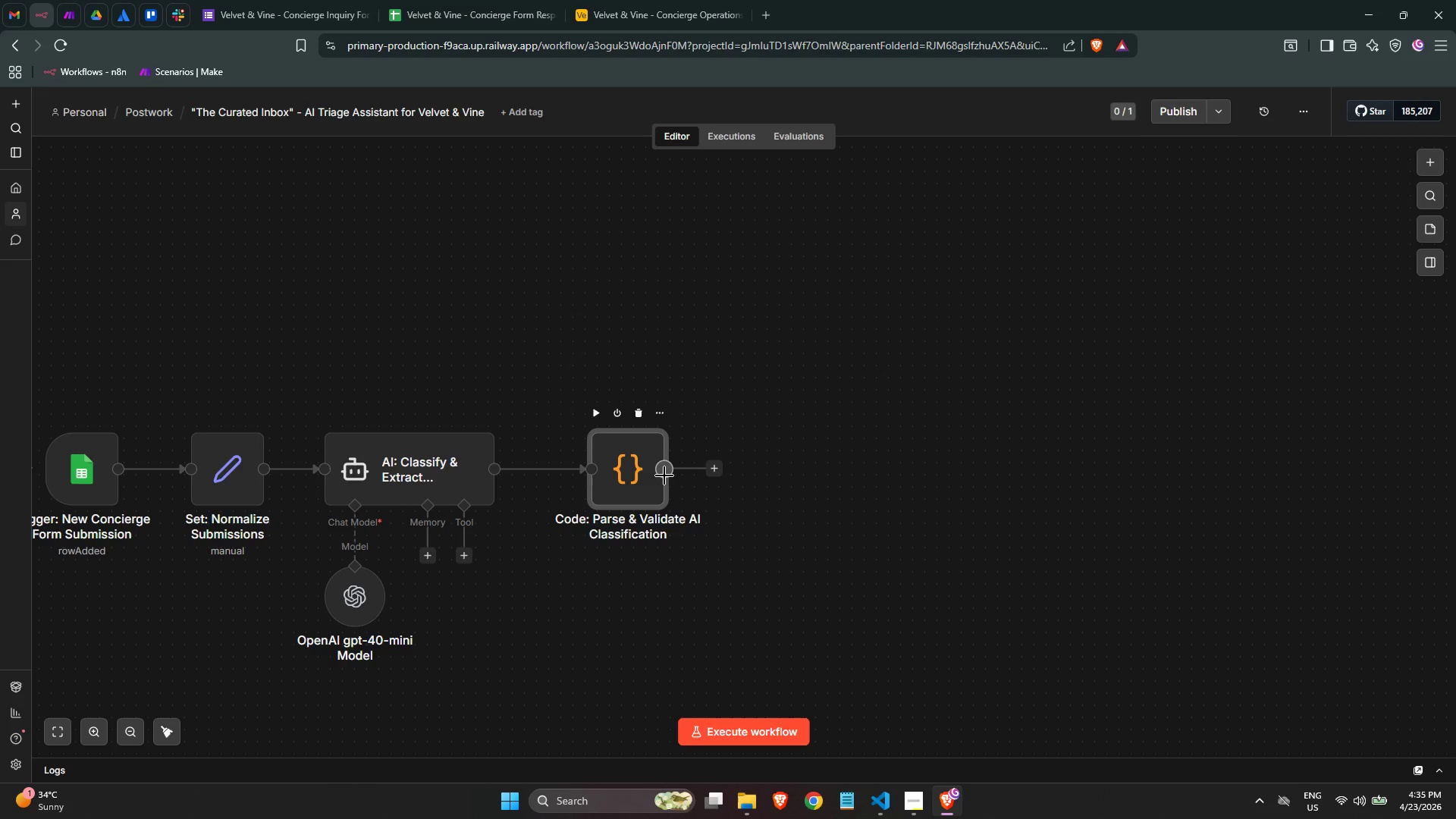 
wait(15.62)
 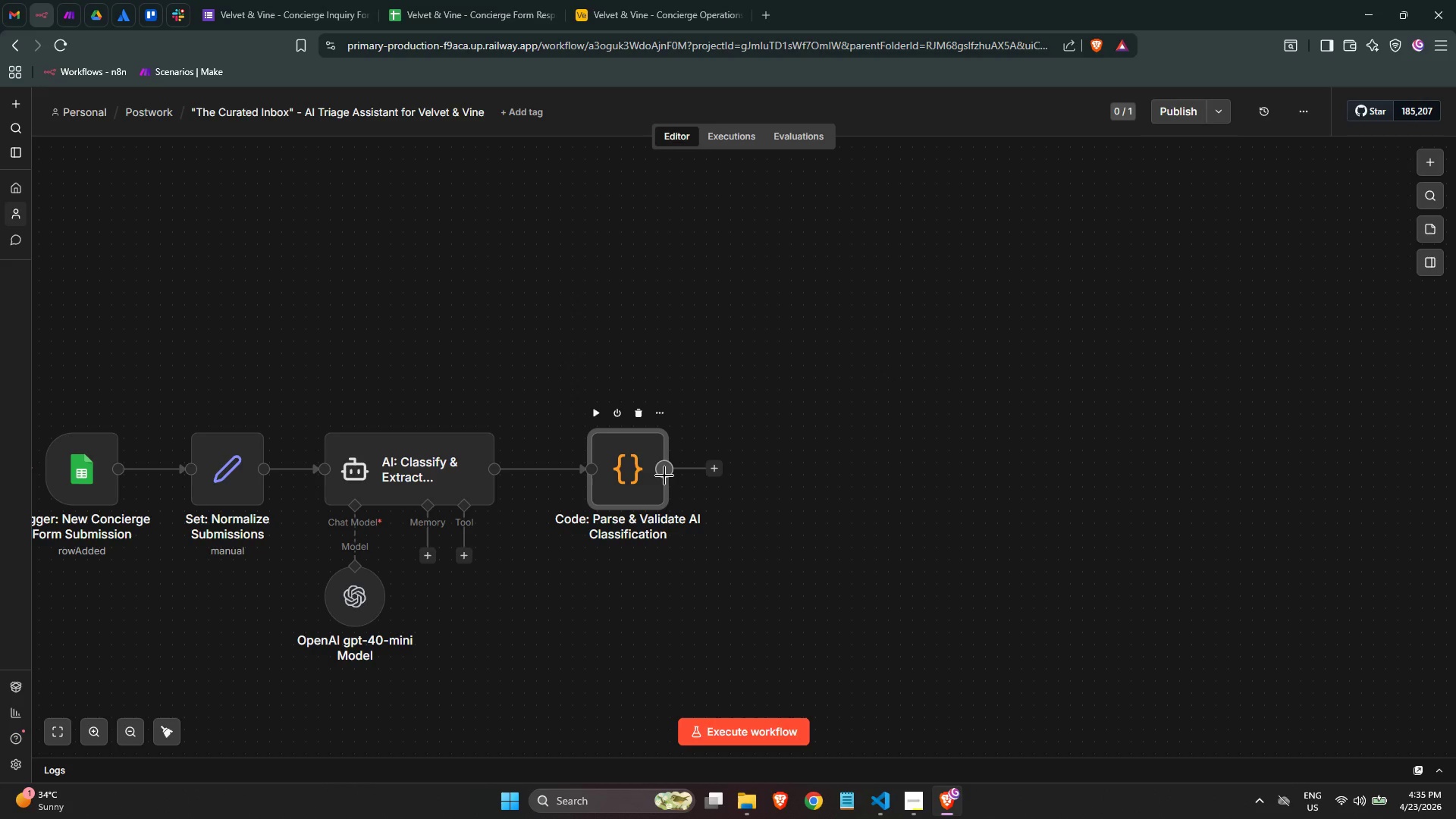 
left_click_drag(start_coordinate=[627, 482], to_coordinate=[608, 478])
 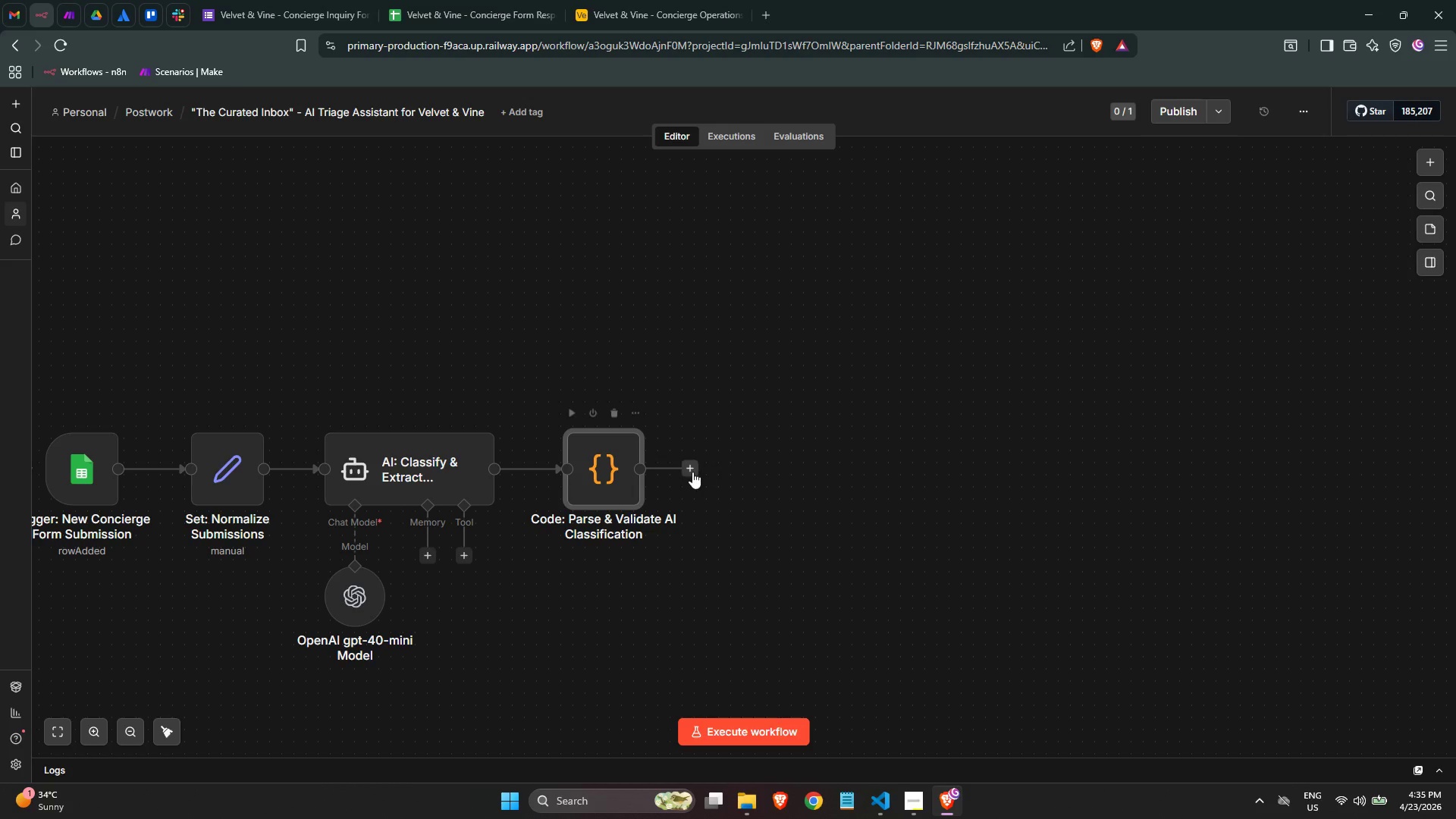 
left_click([692, 471])
 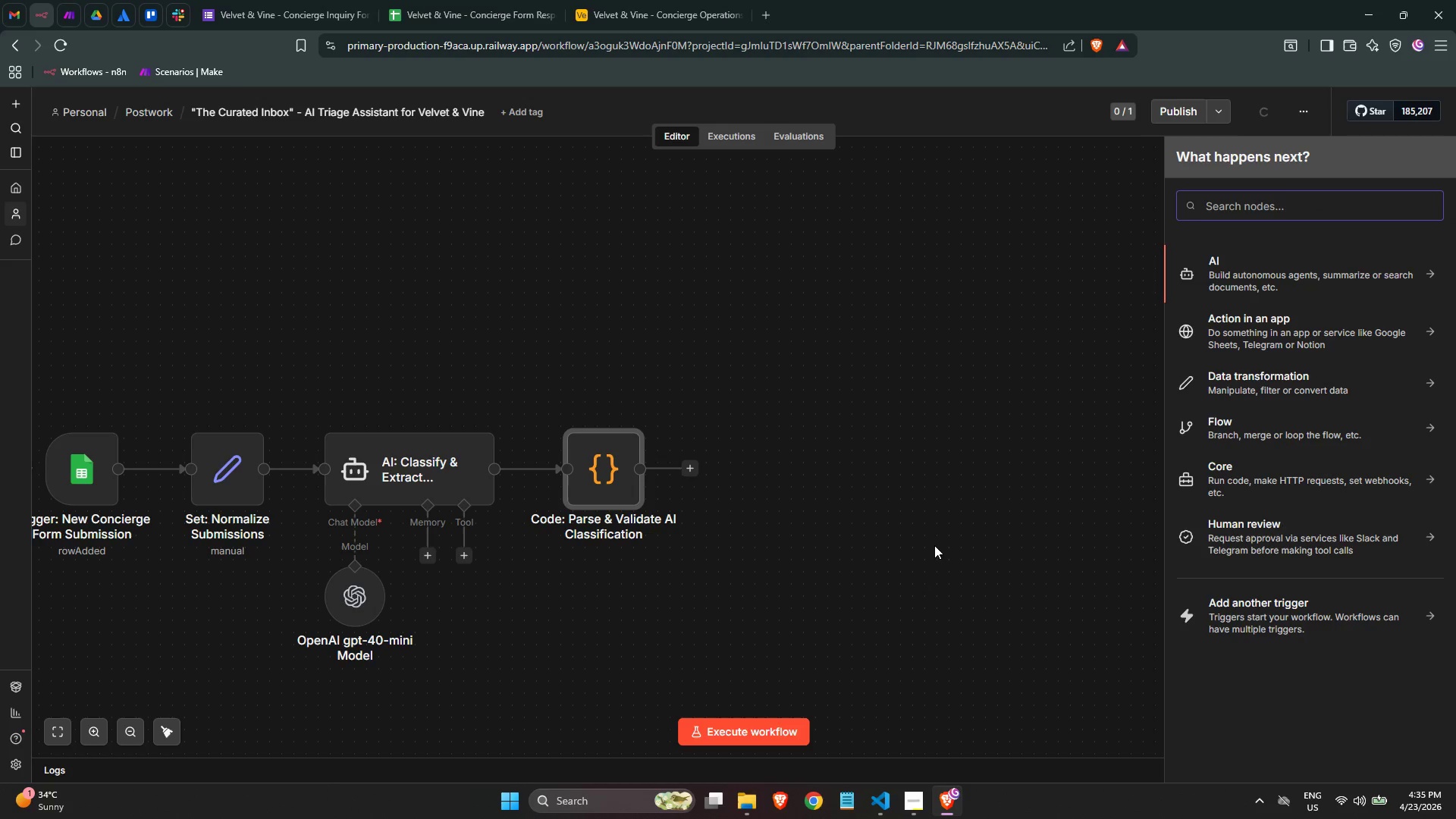 
type(swi)
 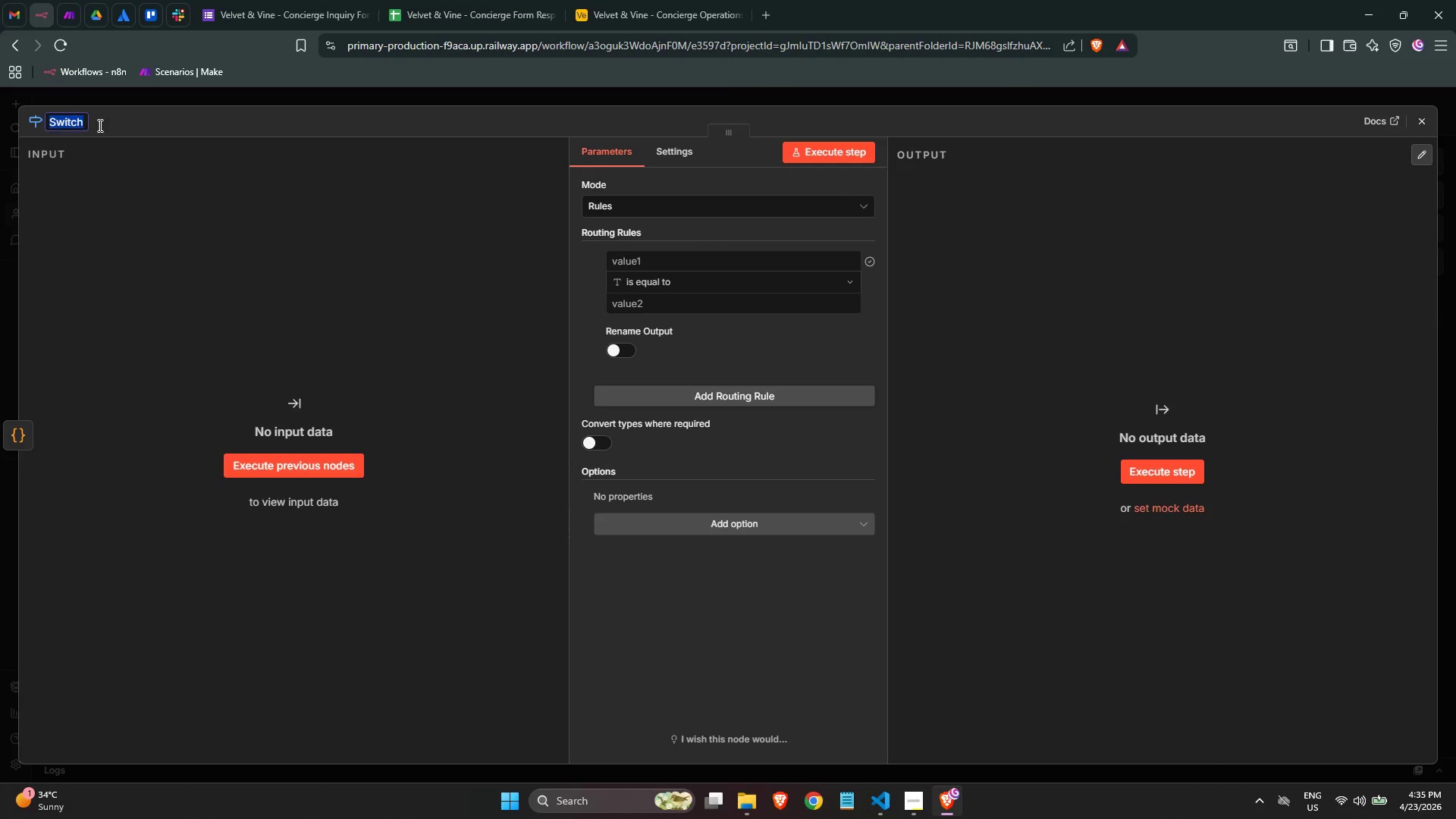 
key(ArrowRight)
 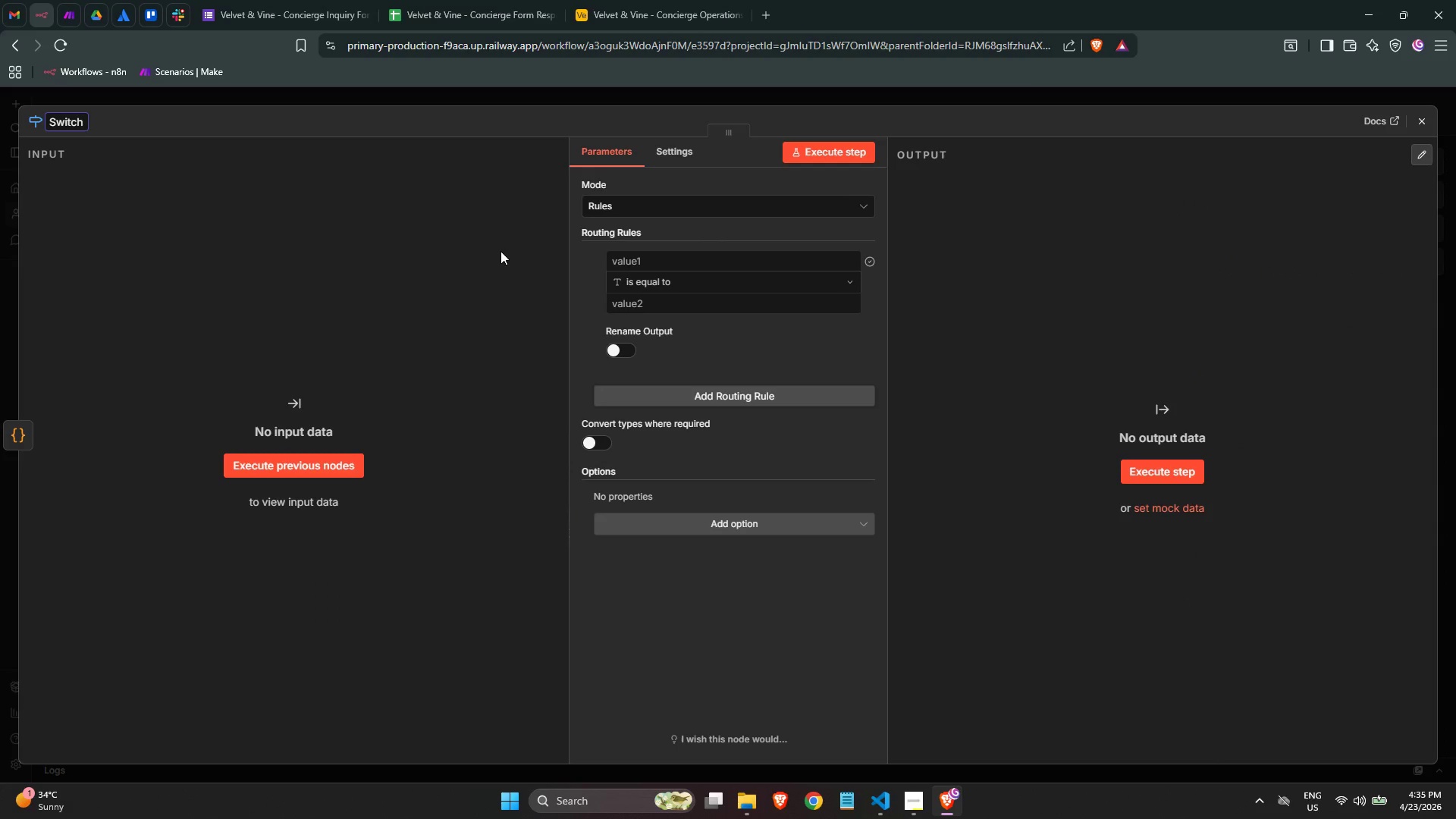 
type(: Route by AI Category)
 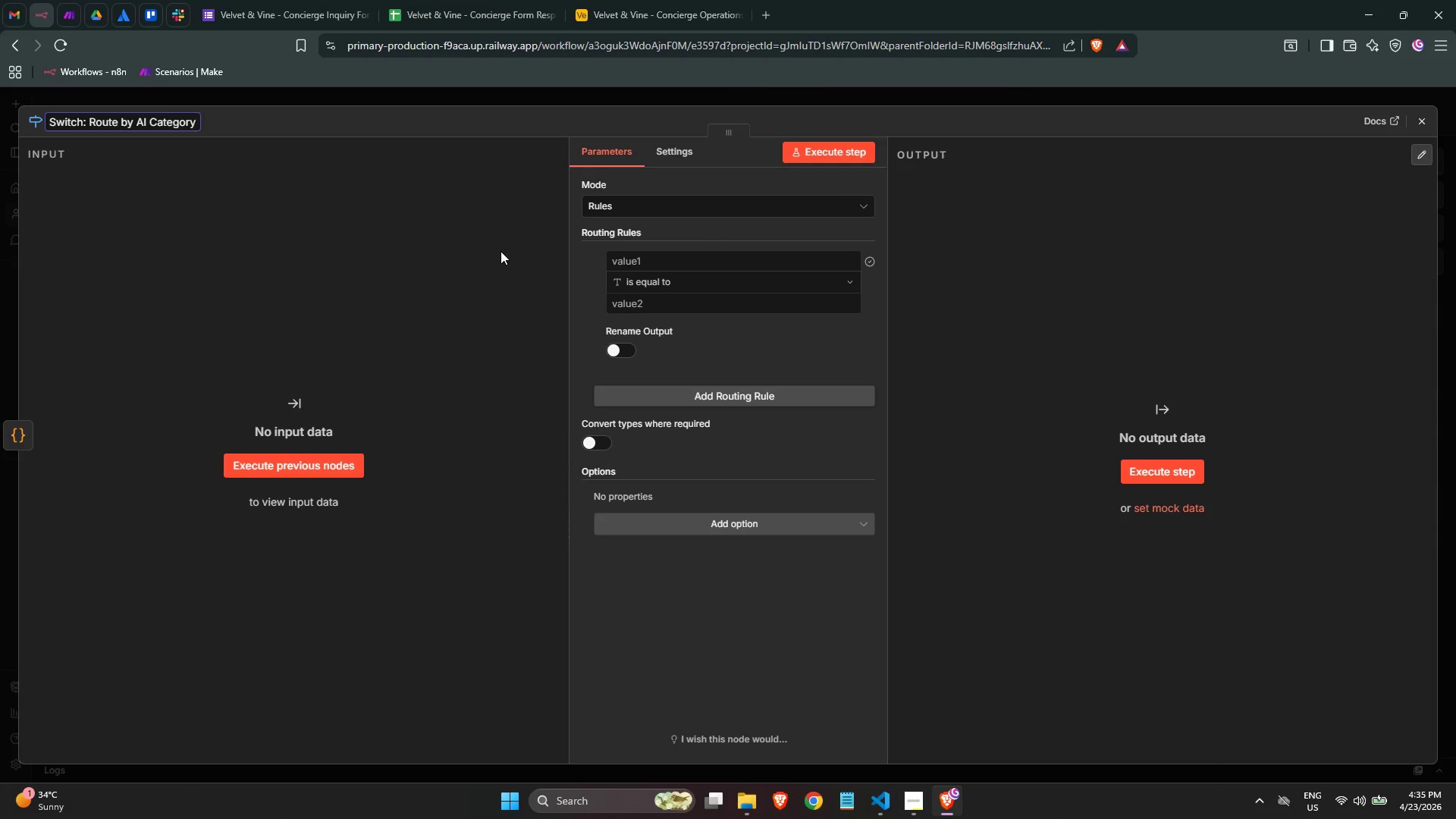 
left_click([466, 267])
 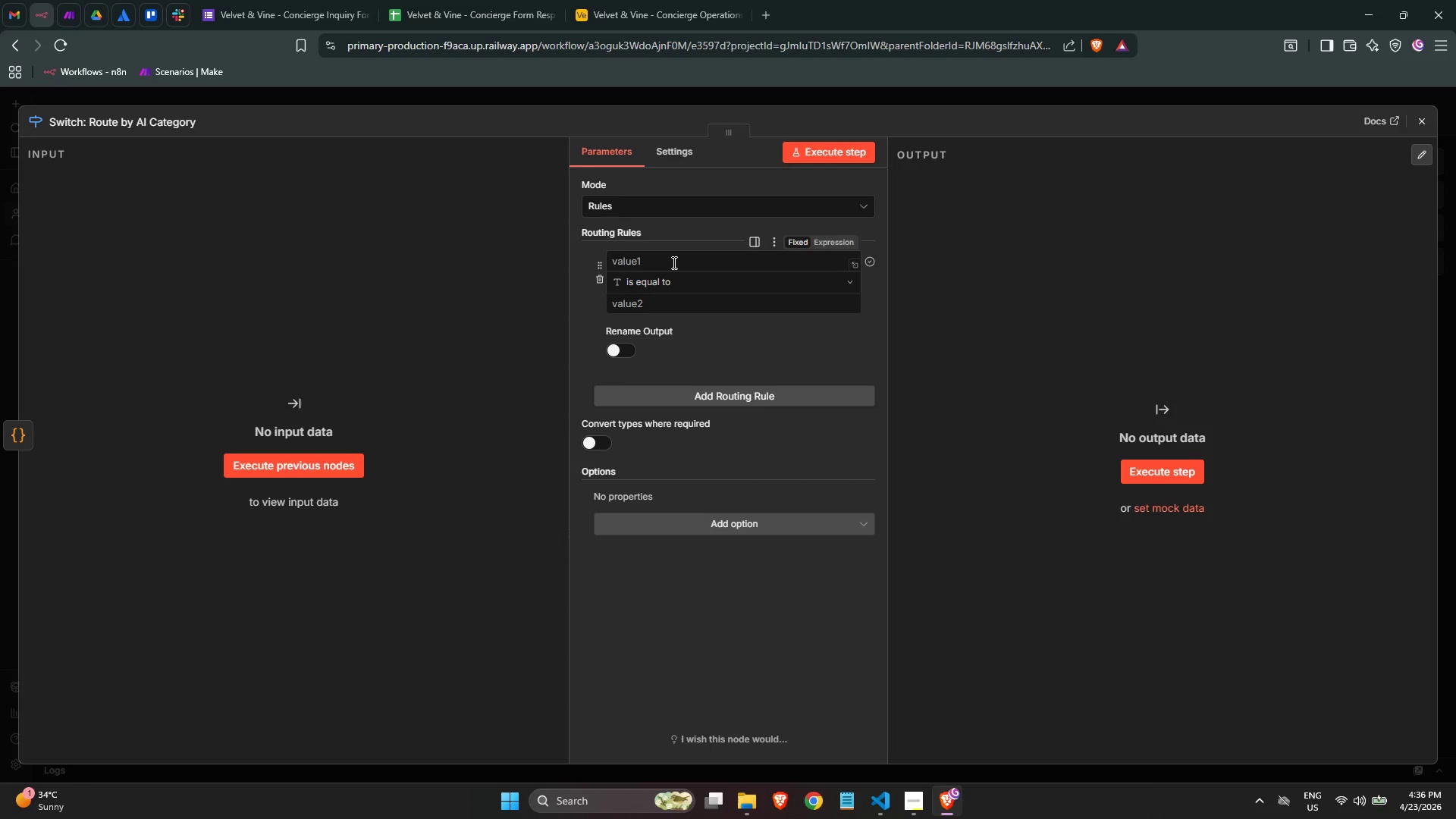 
left_click([673, 262])
 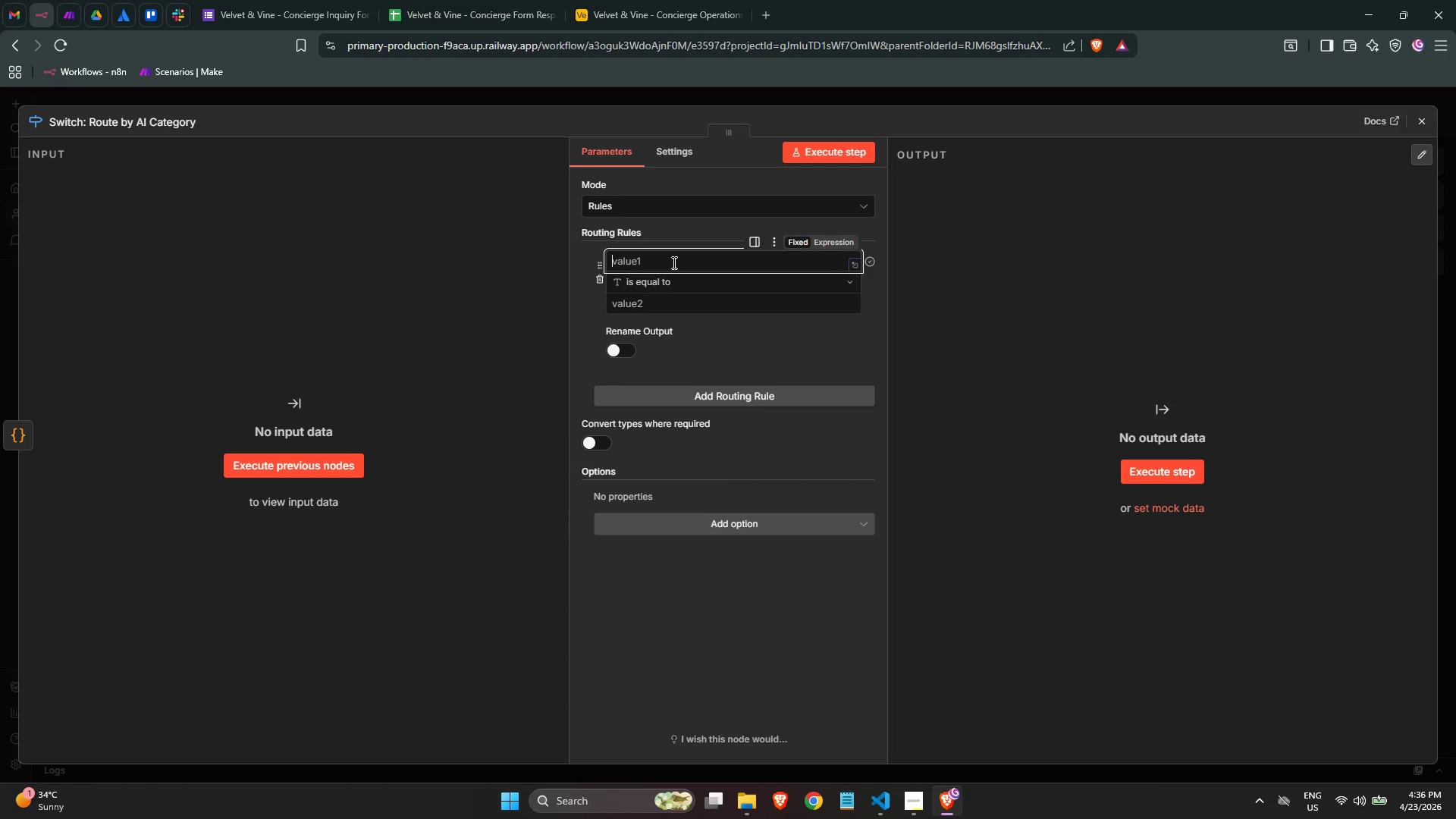 
wait(11.48)
 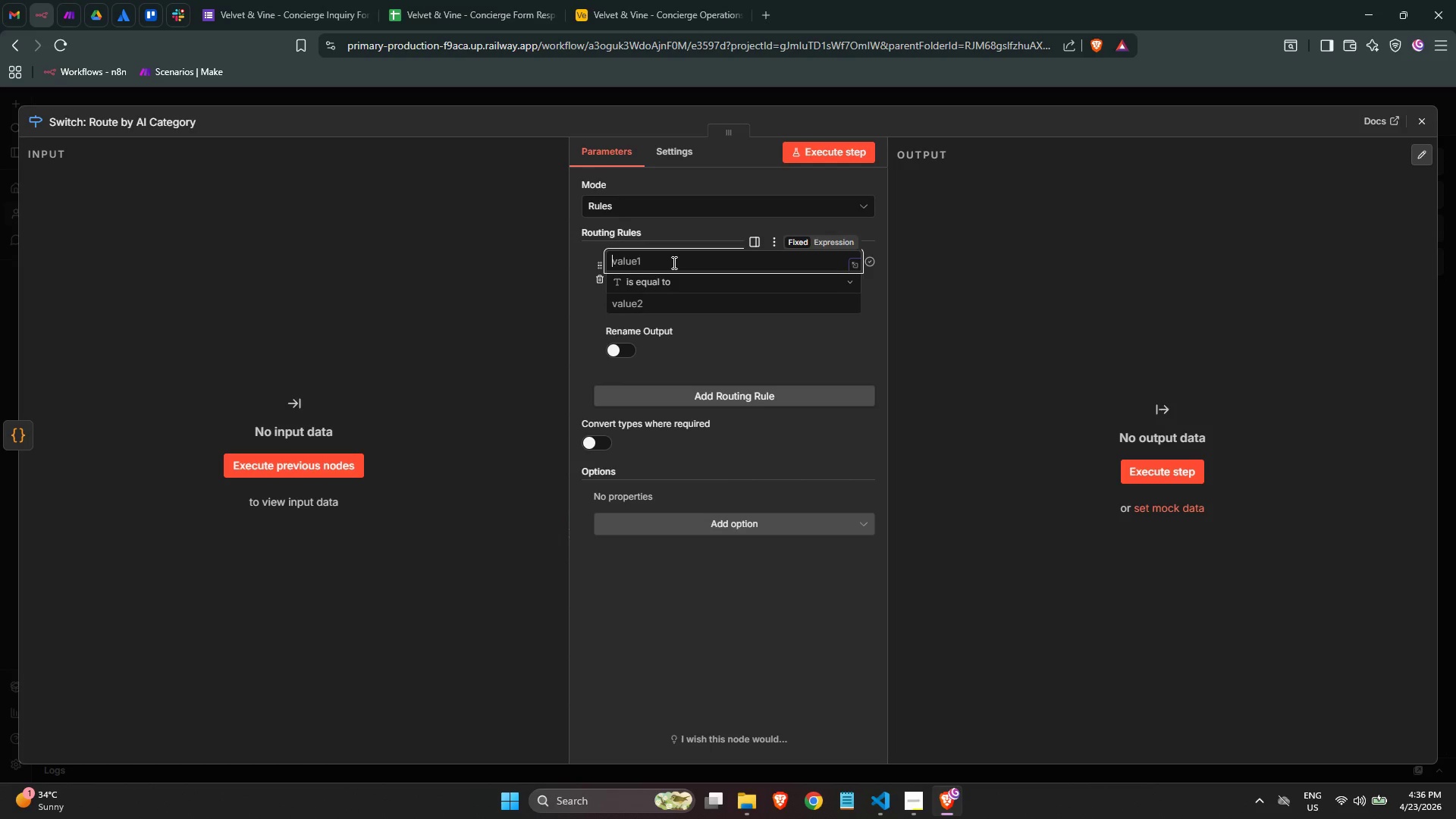 
hold_key(key=ShiftLeft, duration=1.48)
 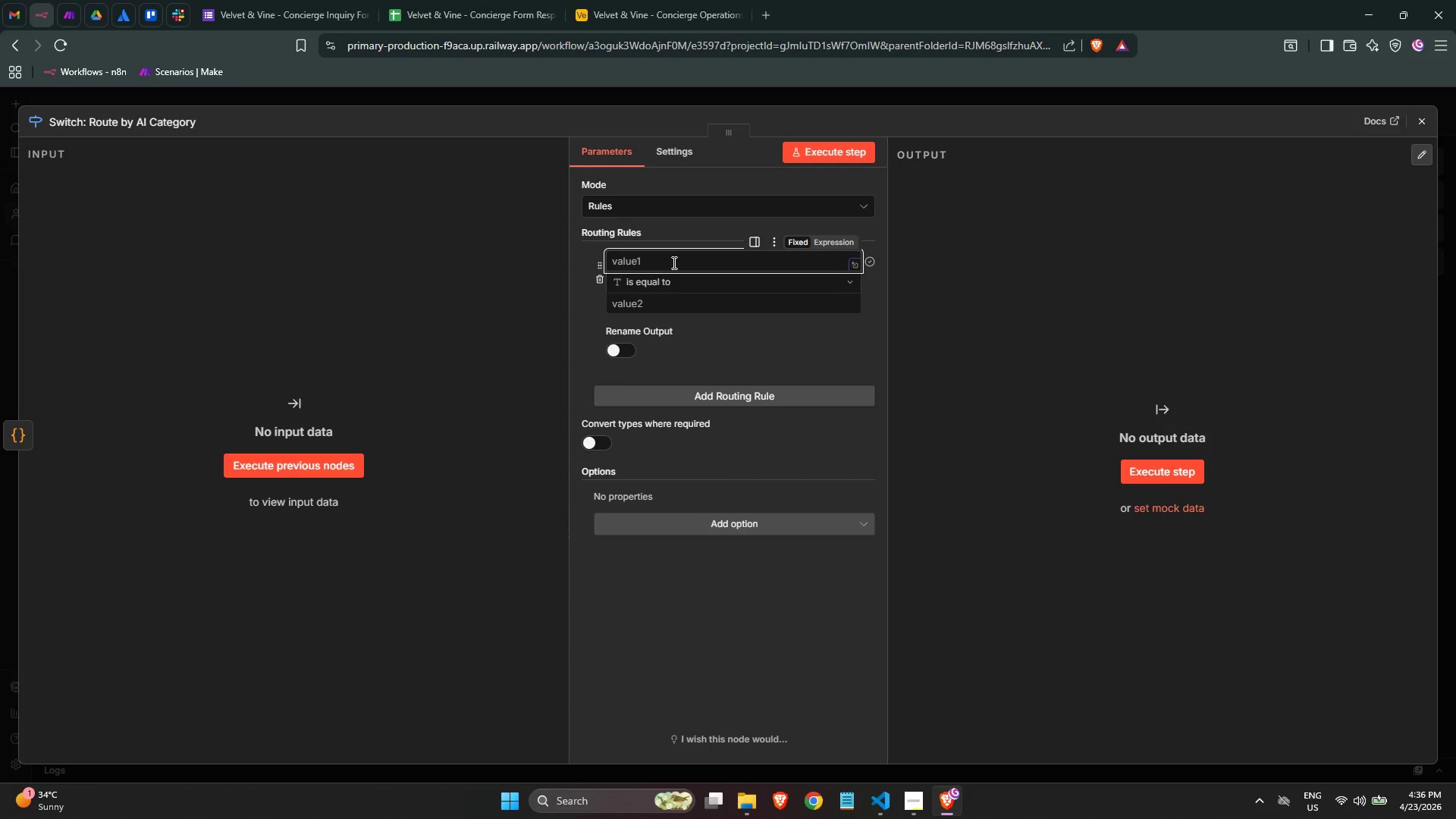 
key(Shift+4)
 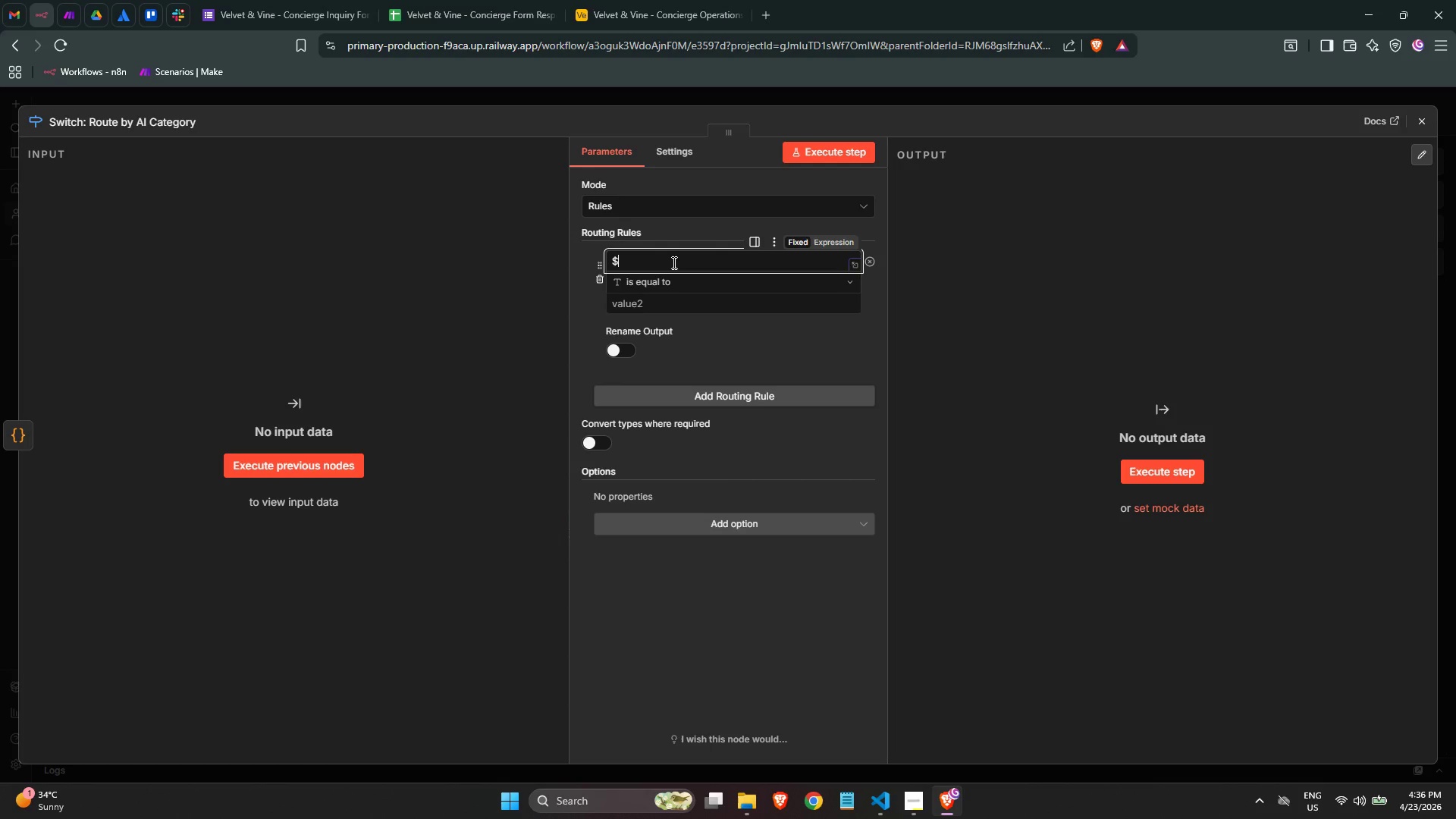 
key(Backspace)
 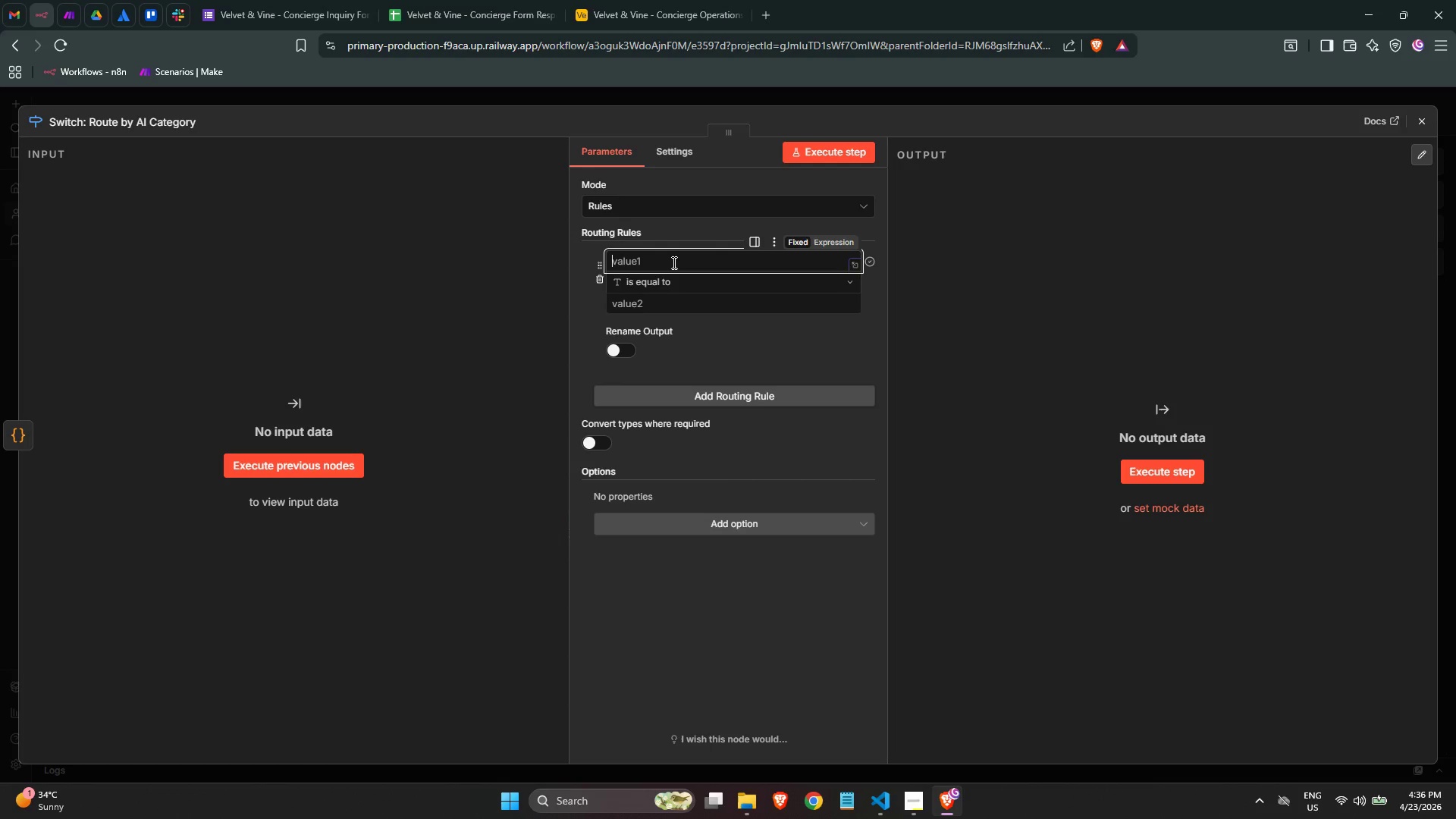 
key(Backspace)
 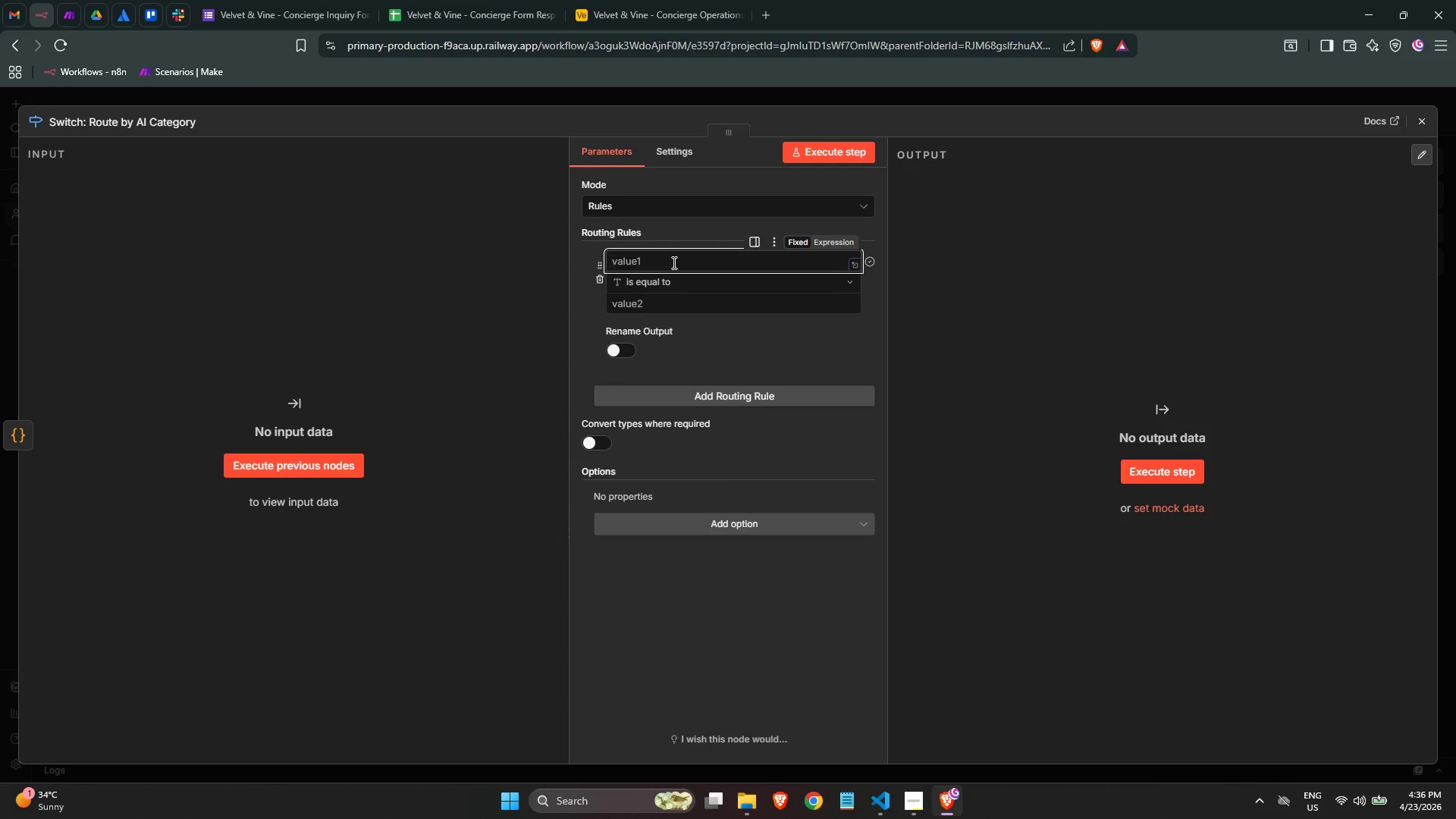 
key(Backspace)
 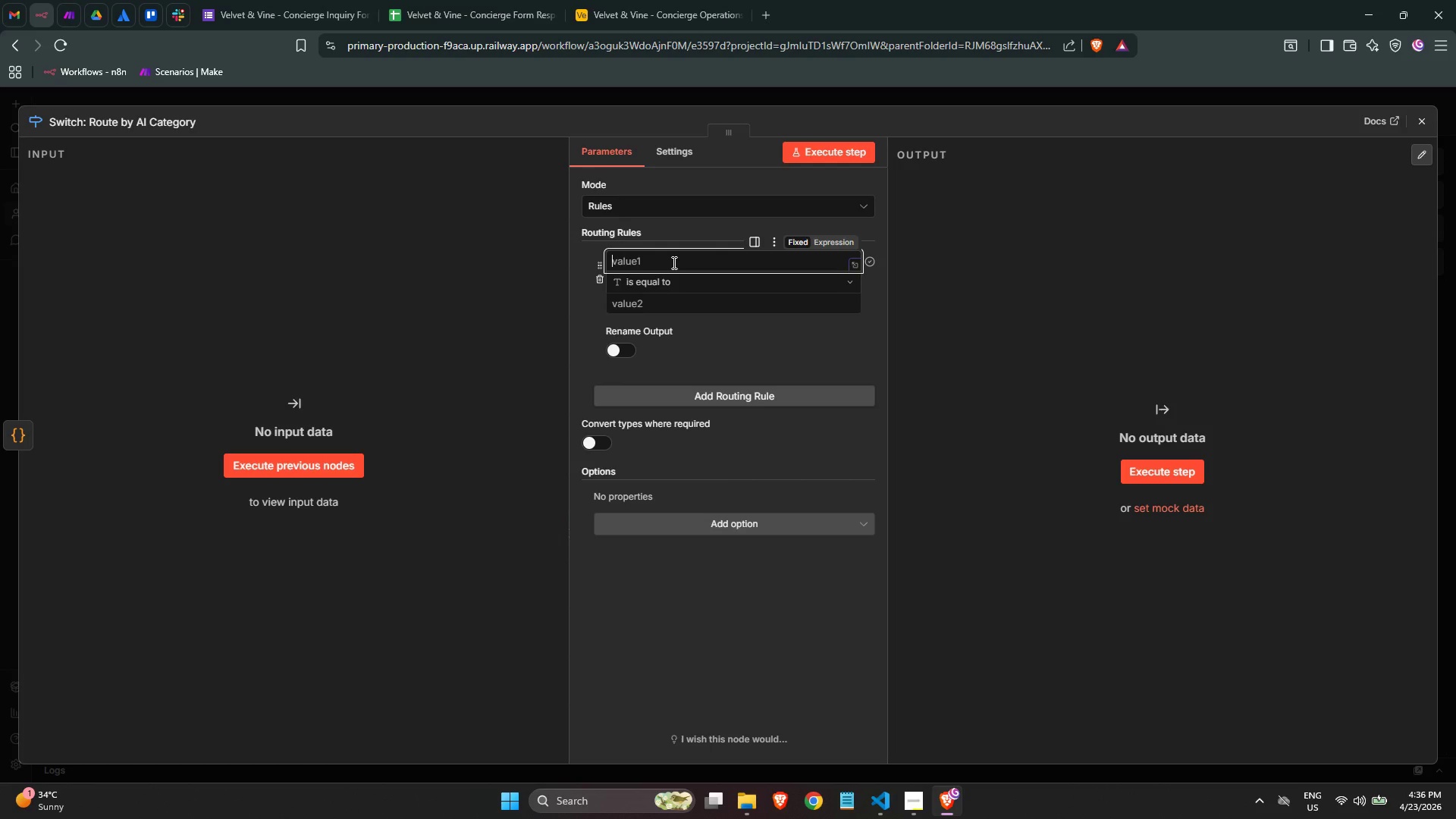 
key(Equal)
 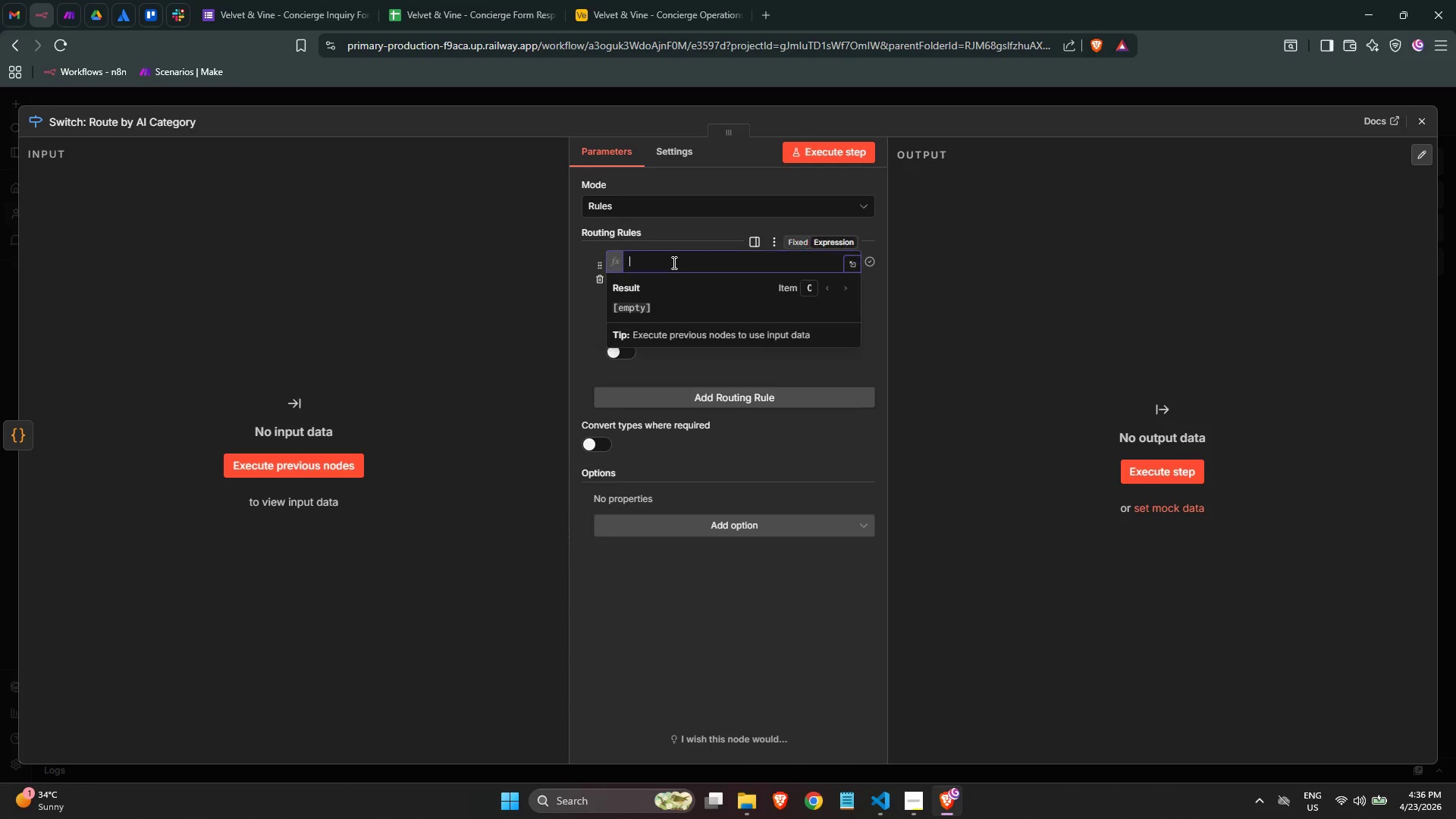 
key(BracketLeft)
 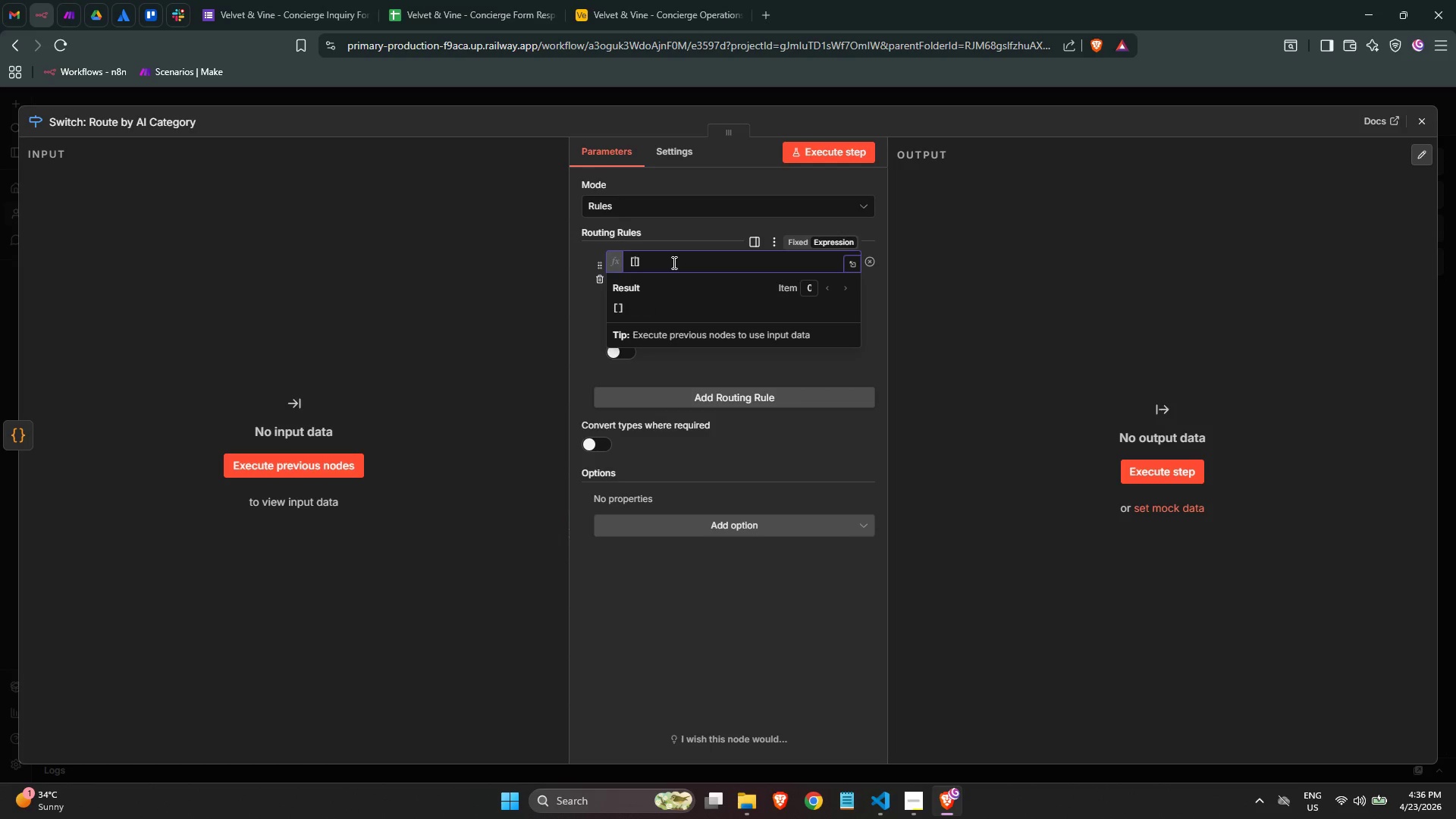 
key(Backspace)
 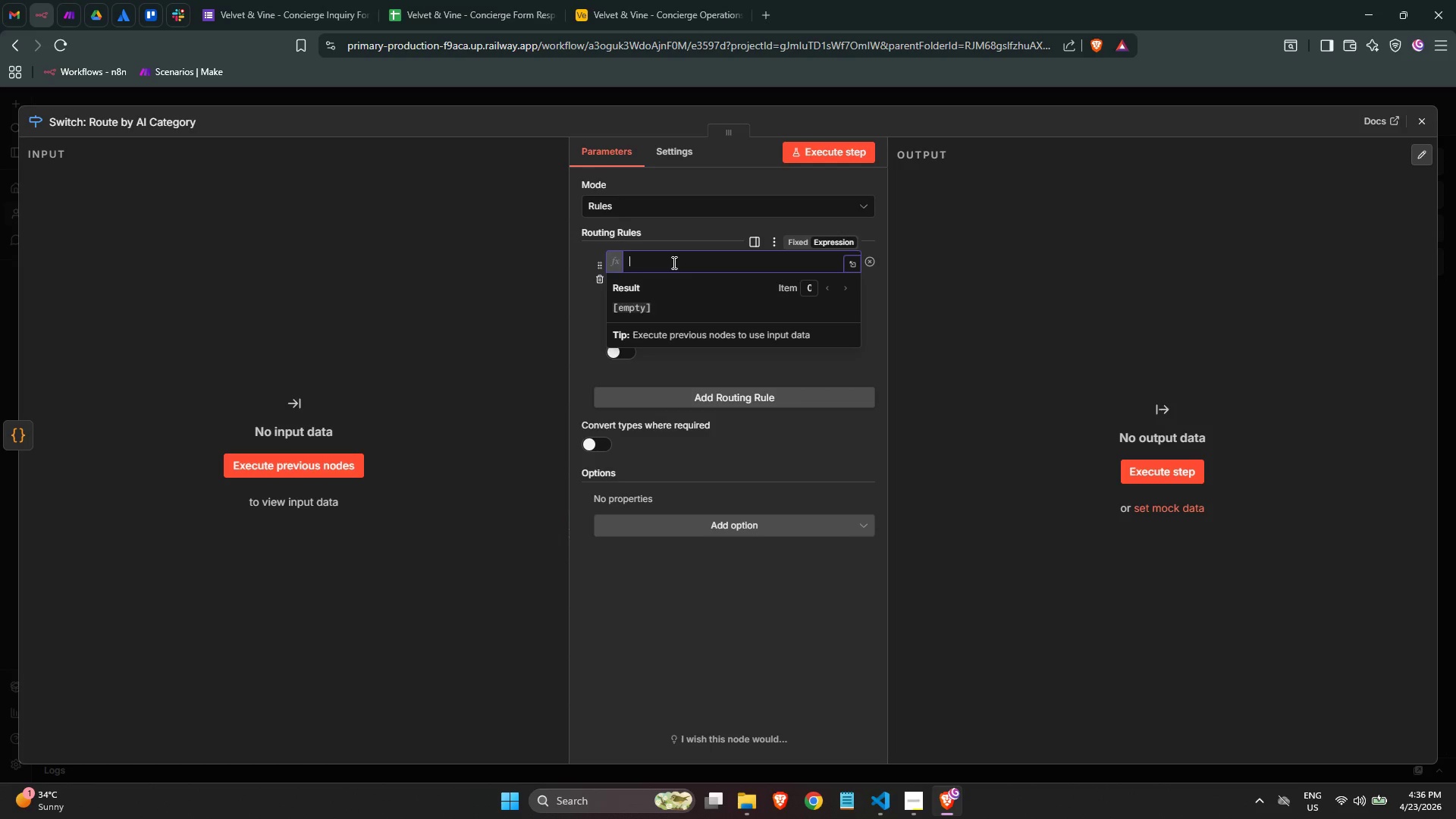 
key(Shift+BracketLeft)
 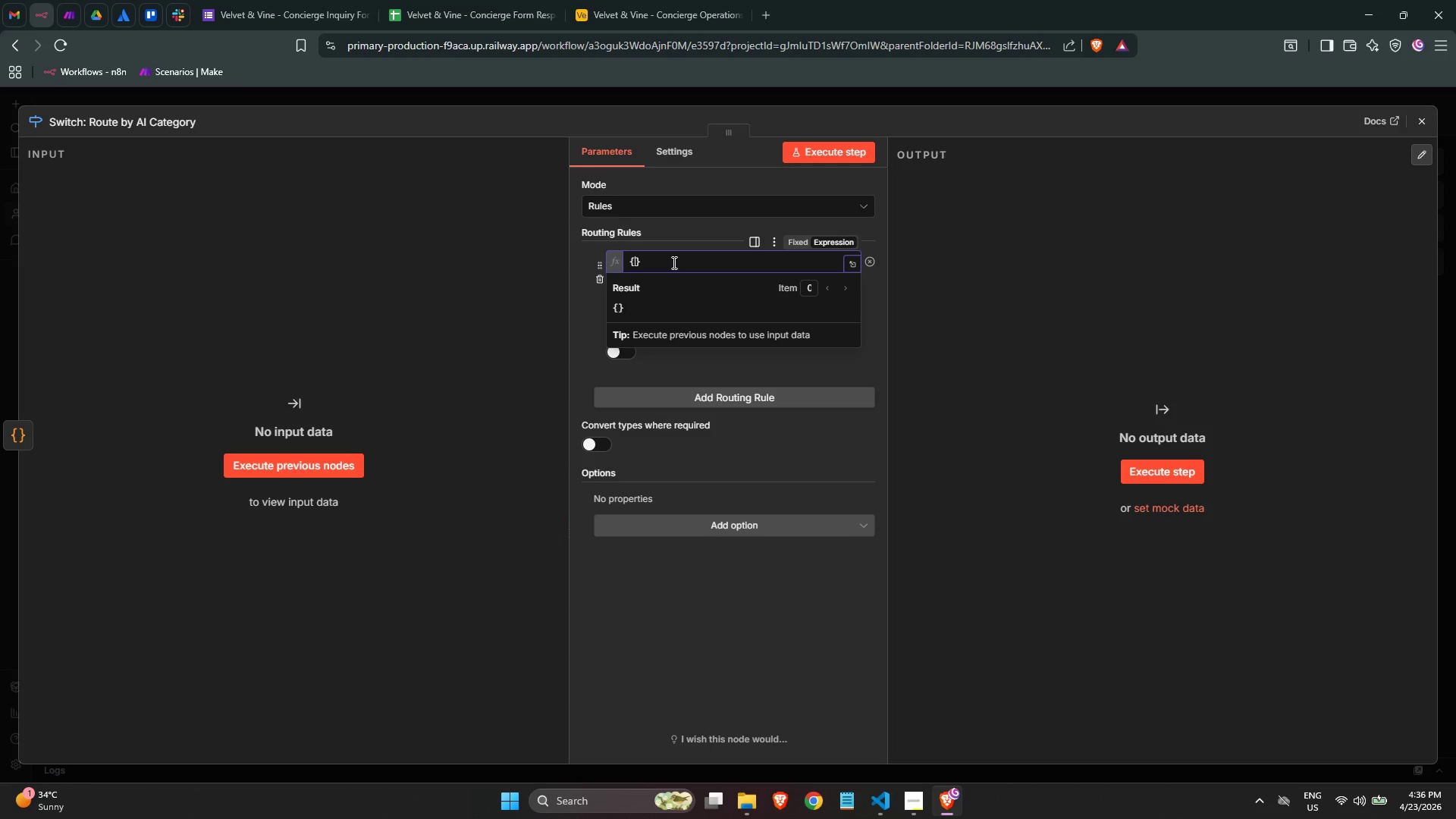 
key(Shift+BracketLeft)
 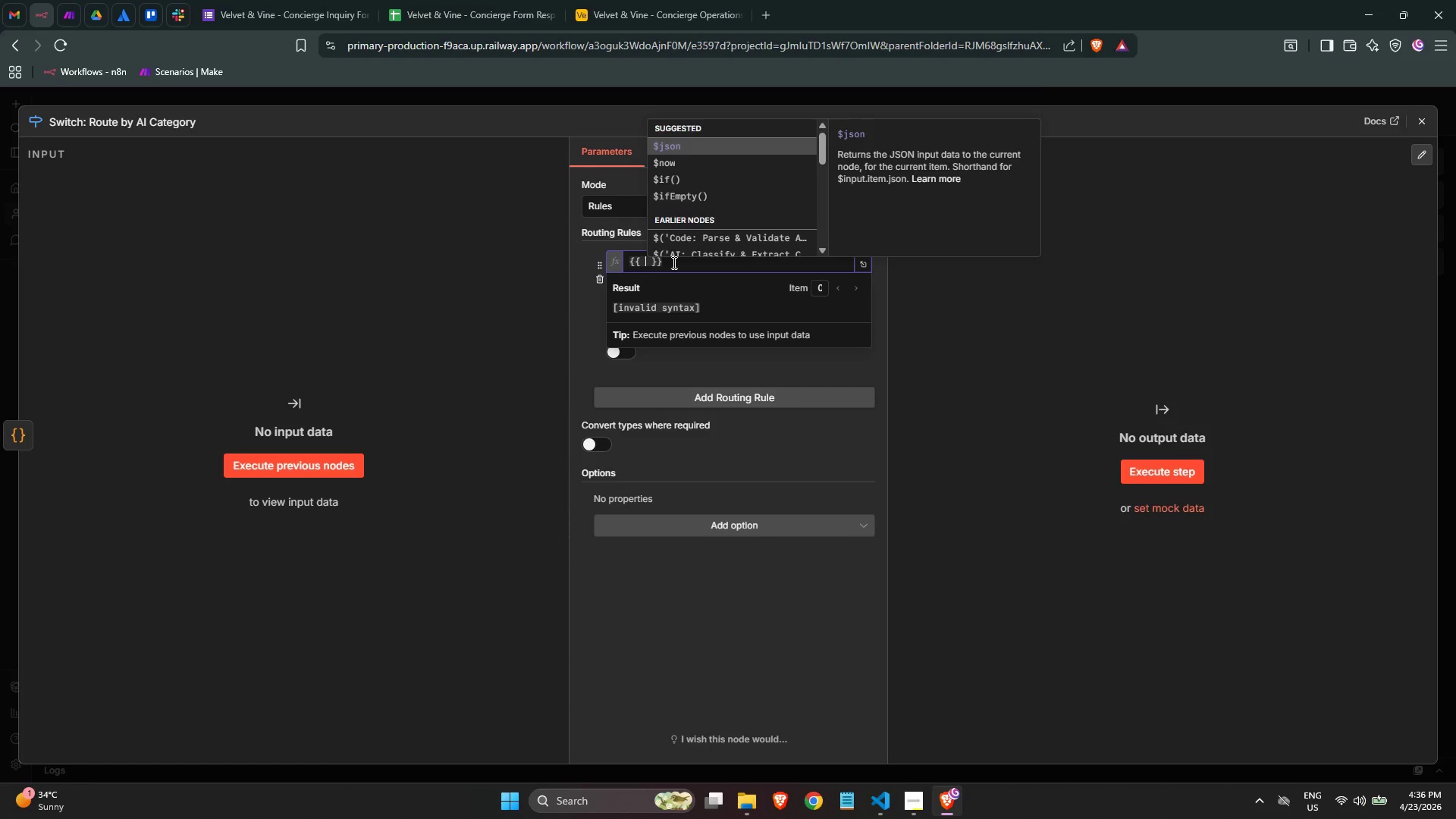 
key(Enter)
 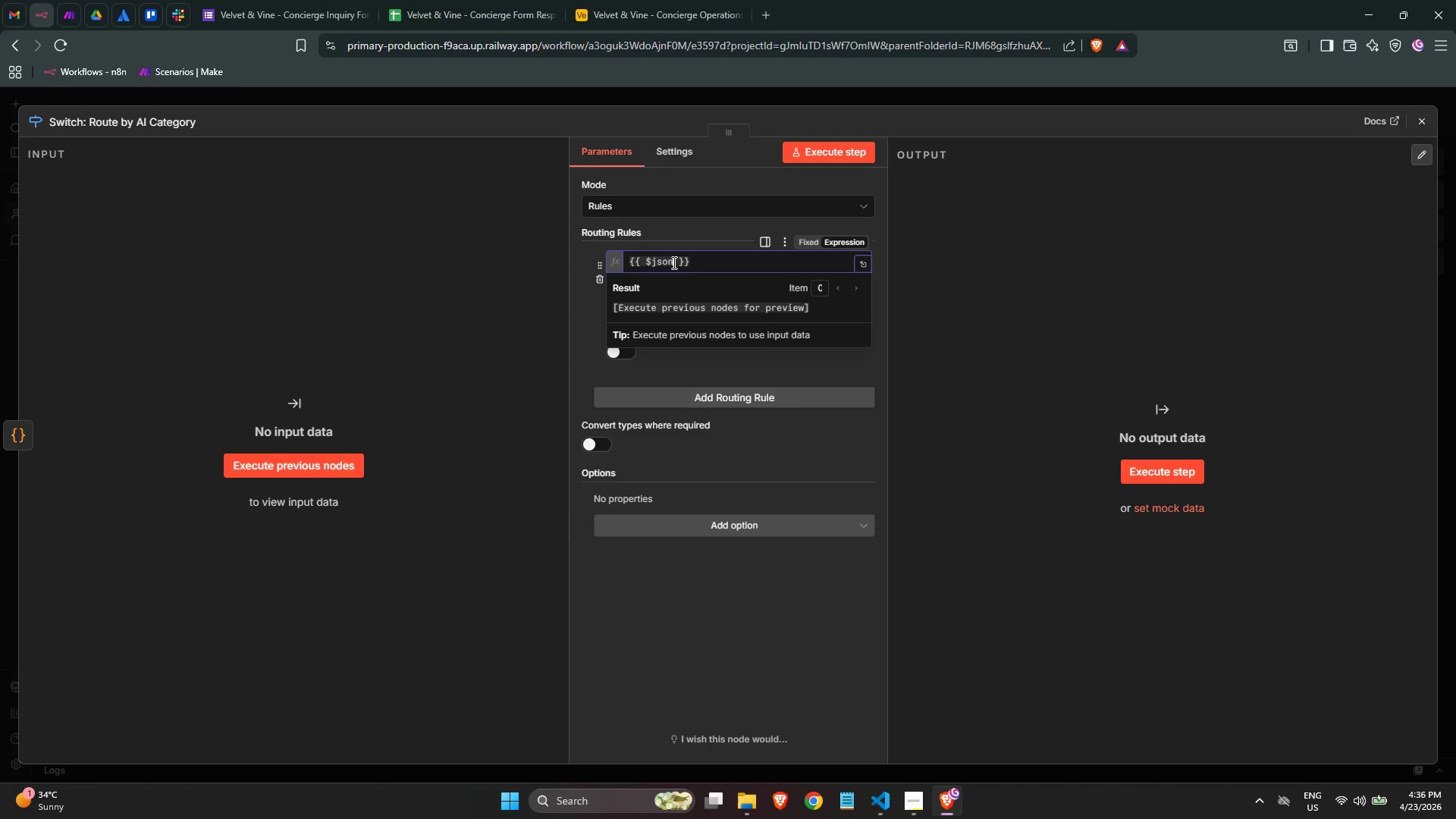 
type(.roui)
key(Backspace)
type(ting_key)
 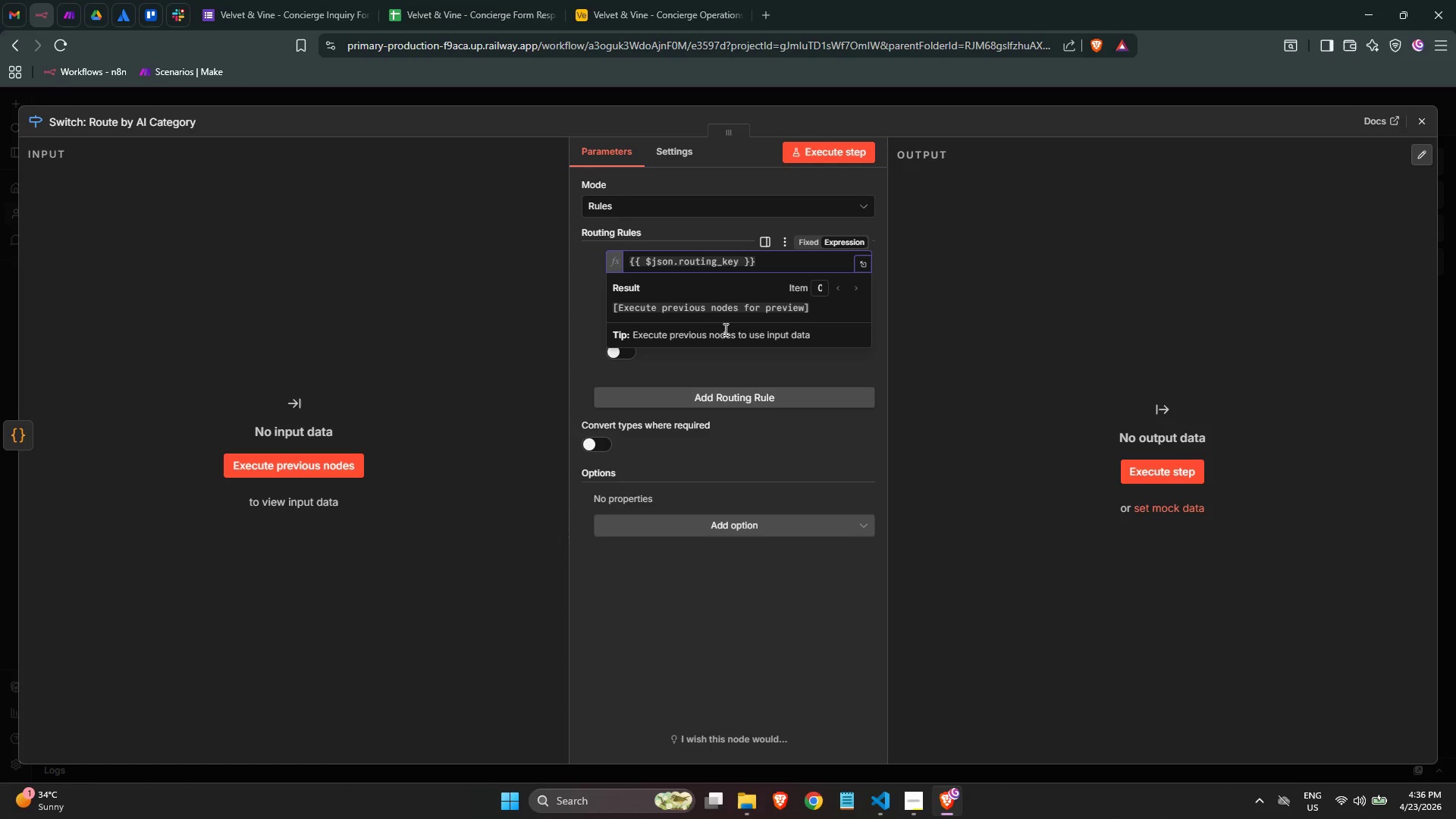 
wait(10.75)
 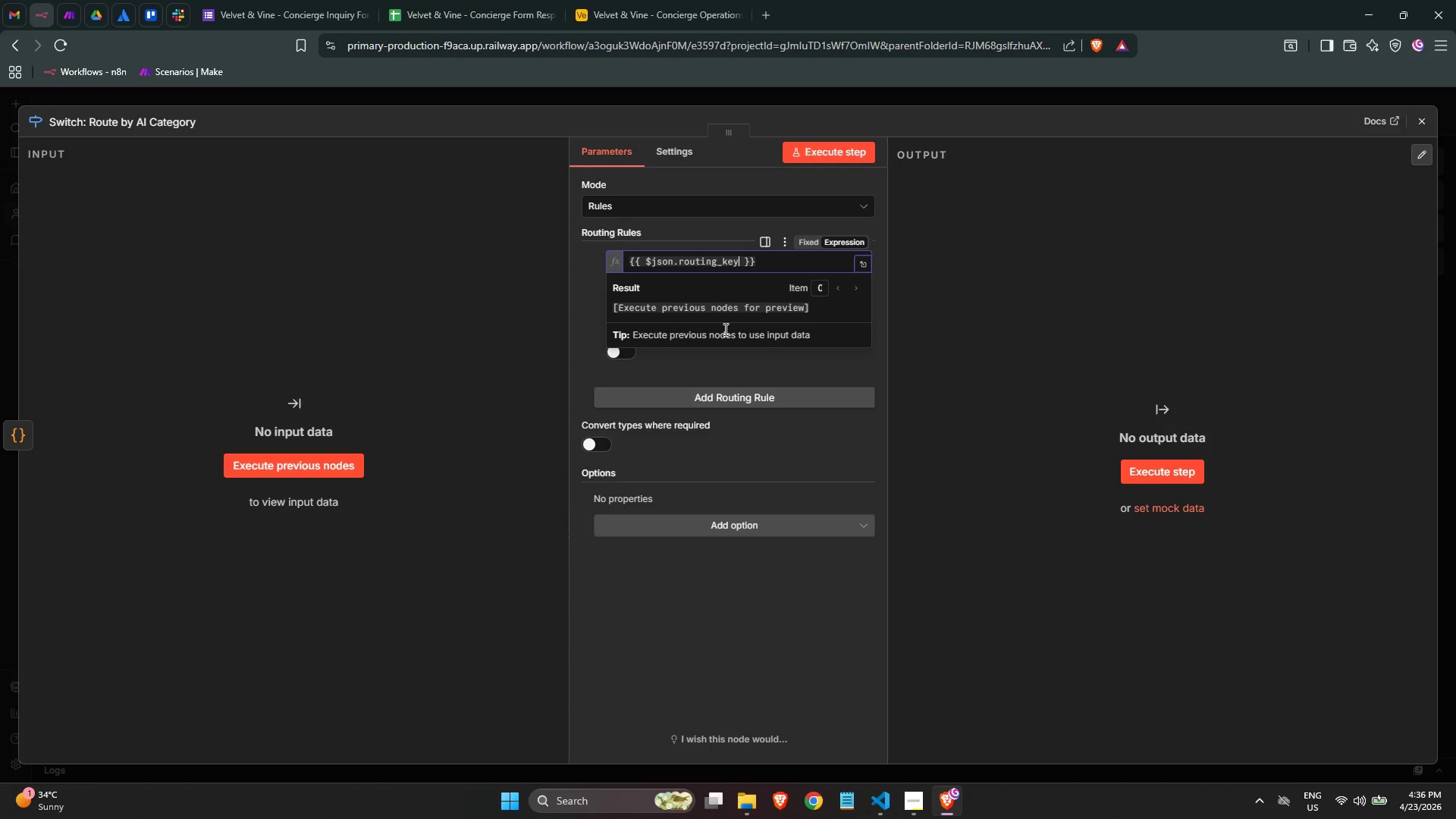 
type(Shiip)
key(Backspace)
key(Backspace)
type(pping Ina)
key(Backspace)
type(quiry)
 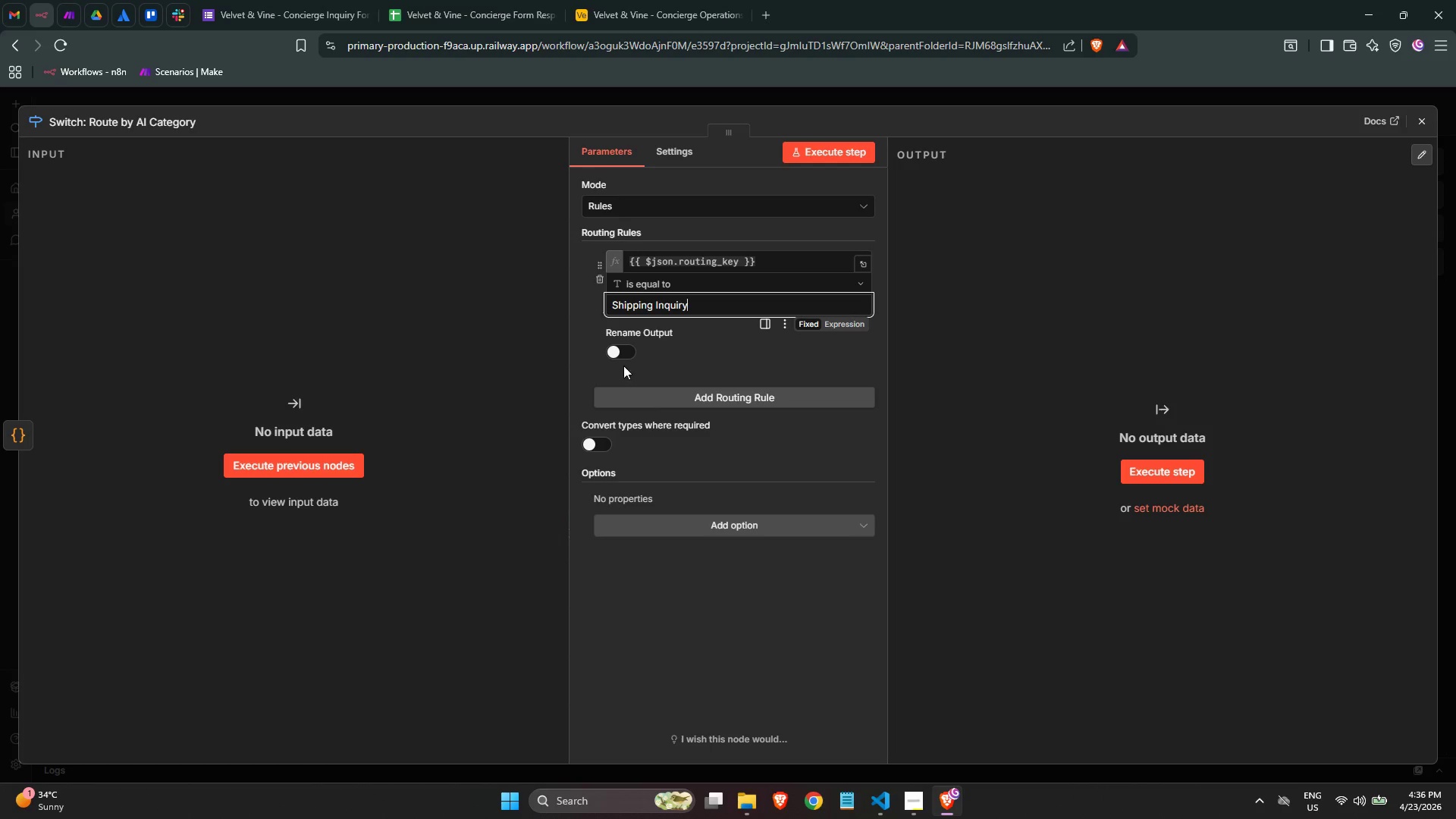 
left_click([623, 352])
 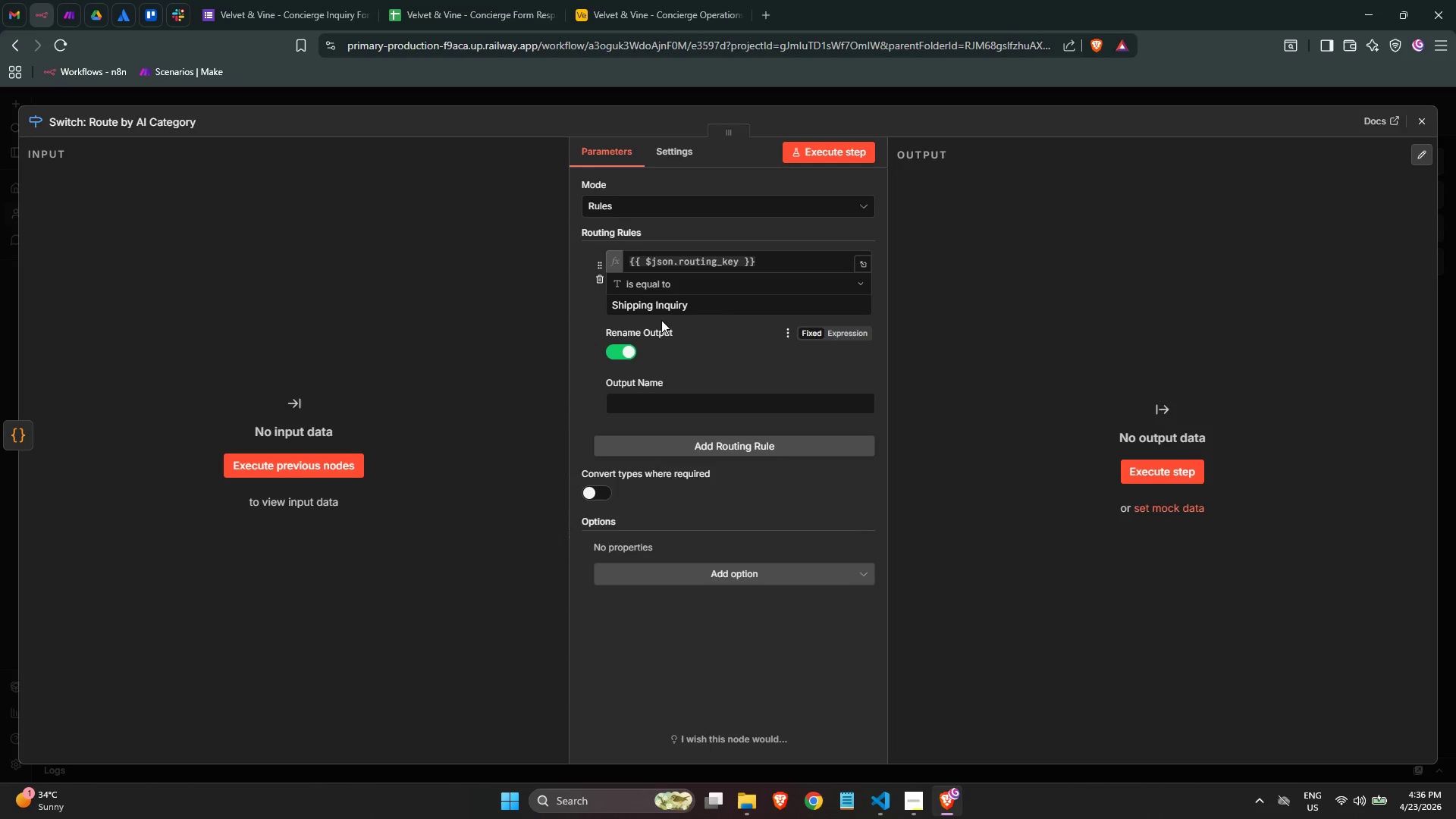 
left_click([664, 314])
 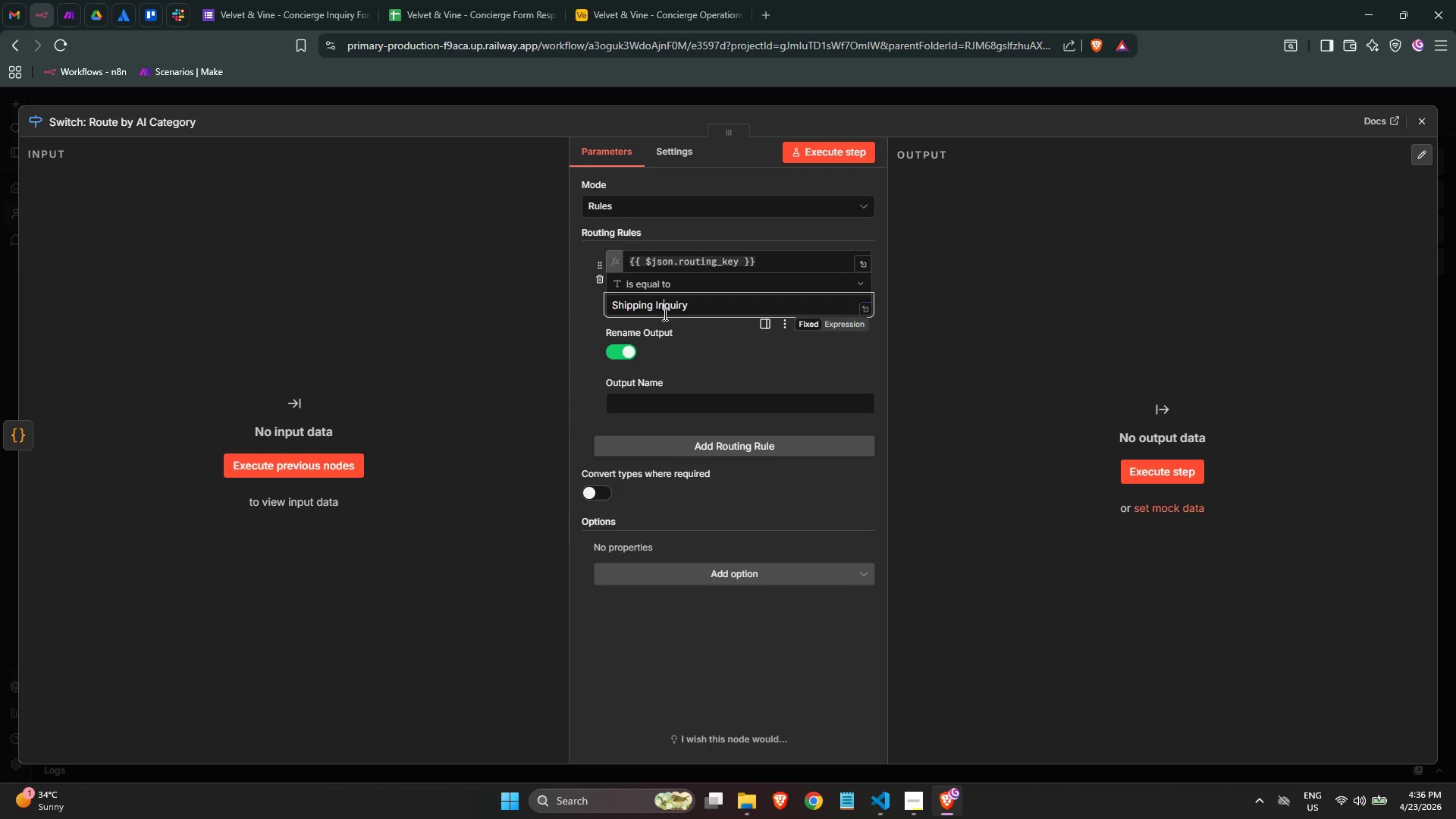 
key(Control+ControlLeft)
 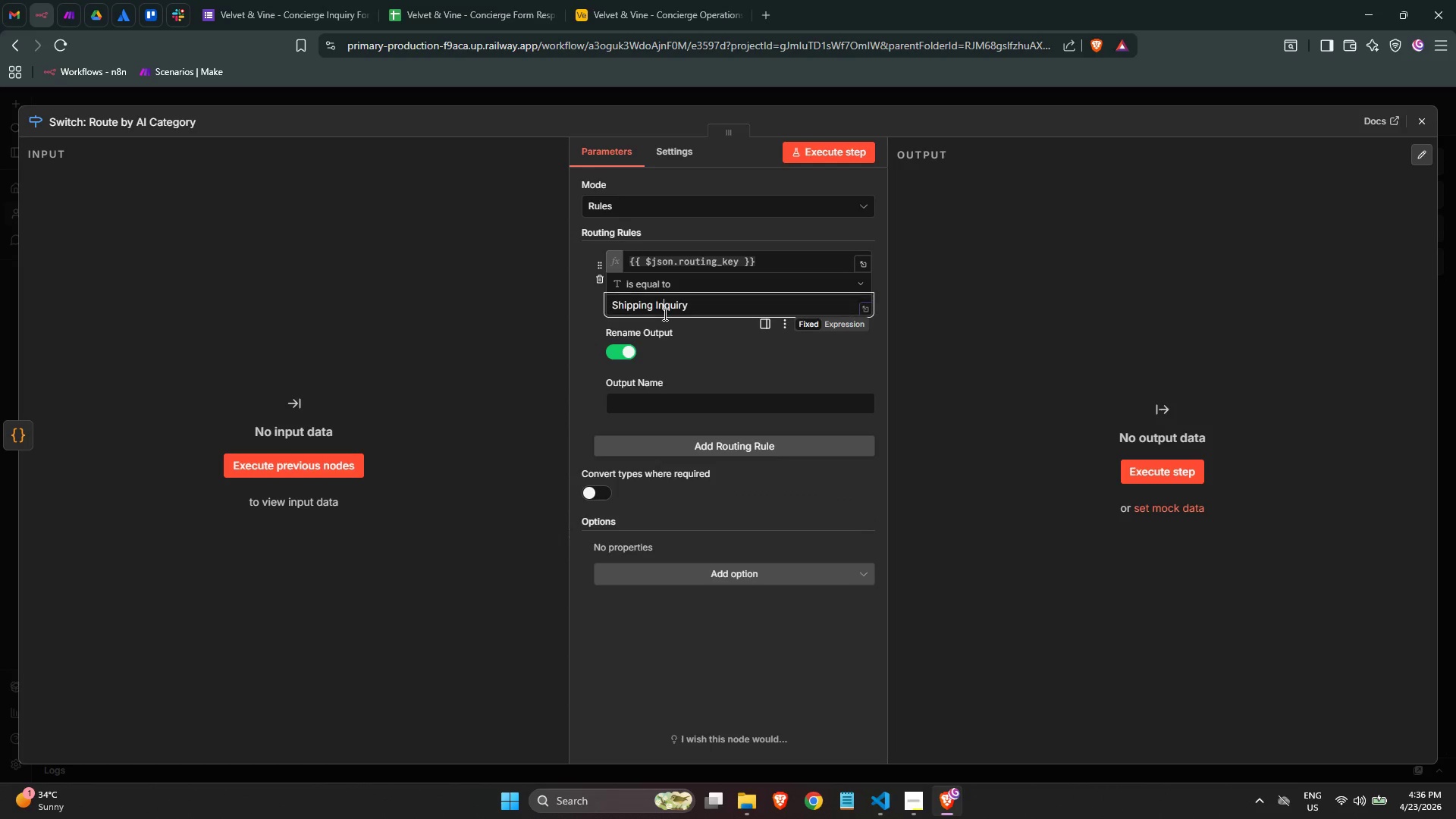 
key(Control+A)
 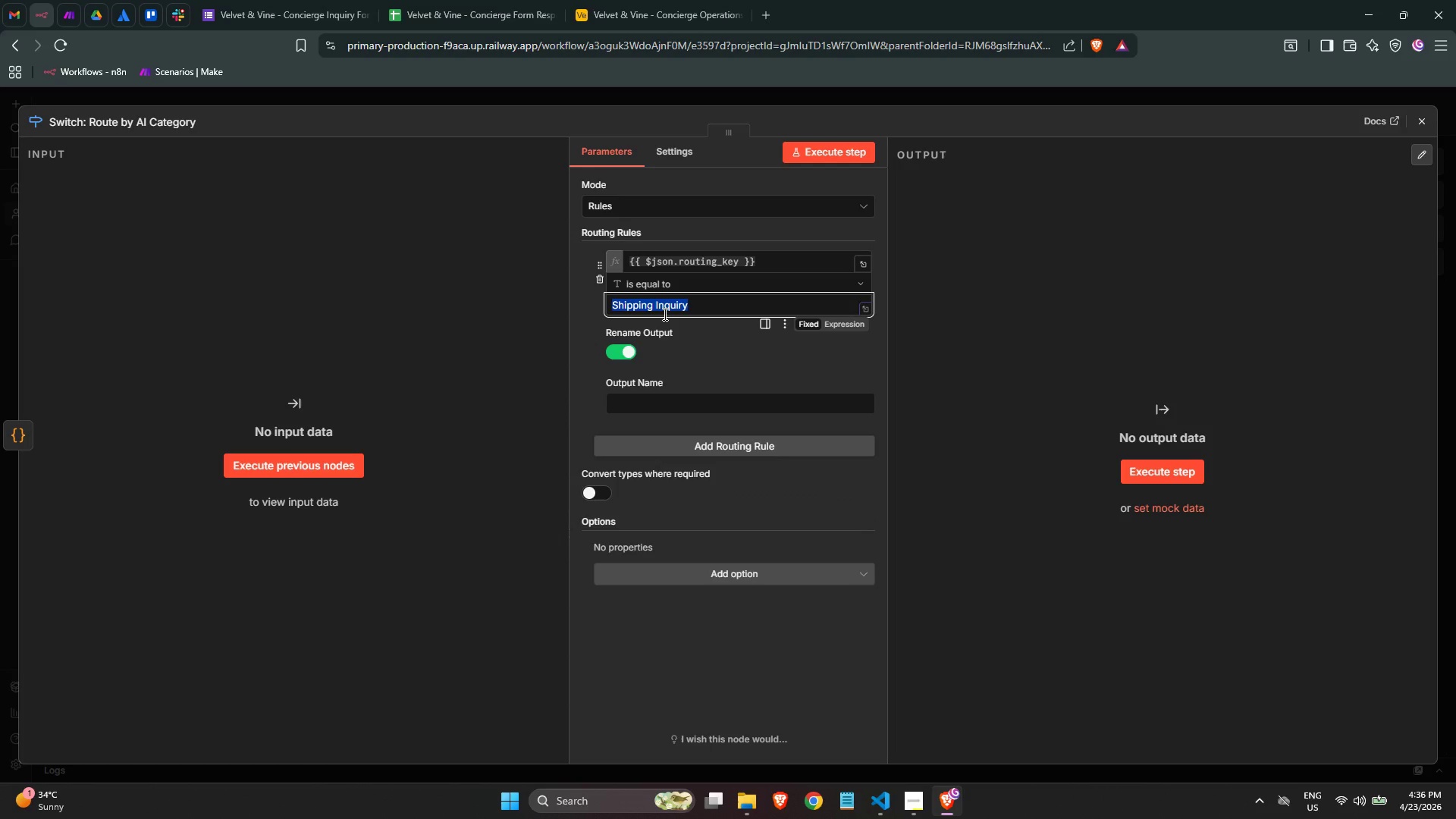 
key(Control+C)
 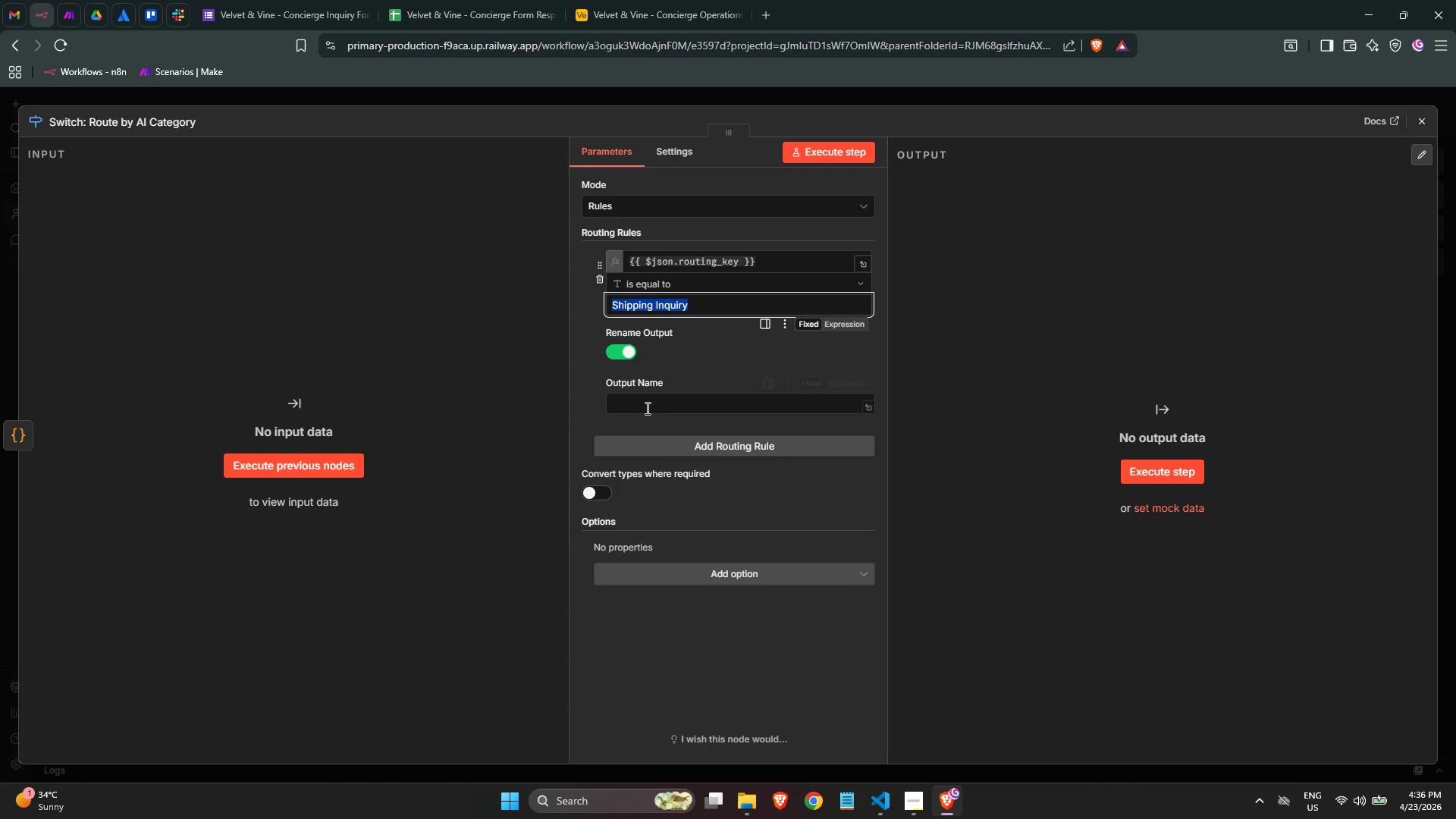 
key(Control+ControlLeft)
 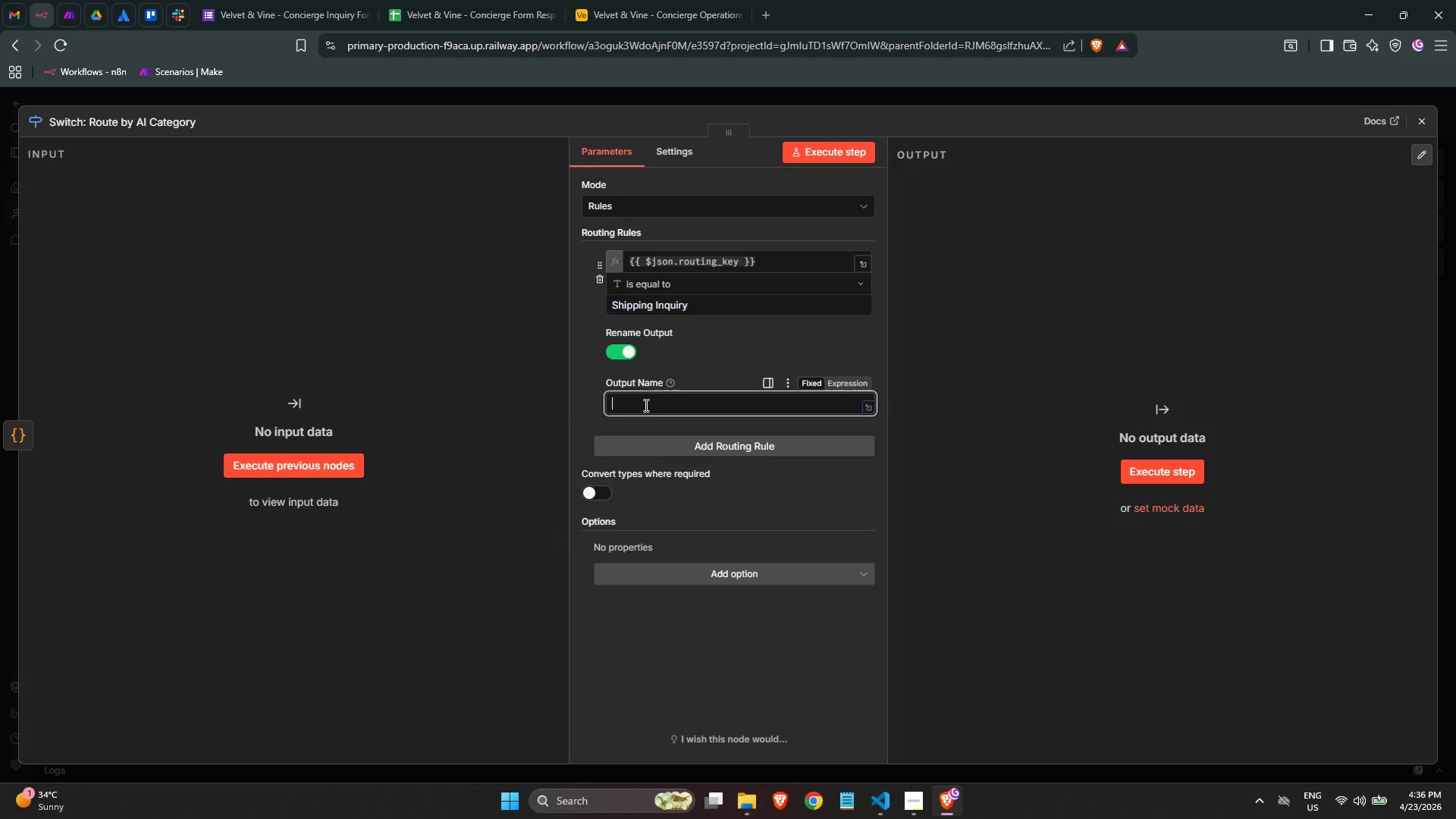 
key(Control+V)
 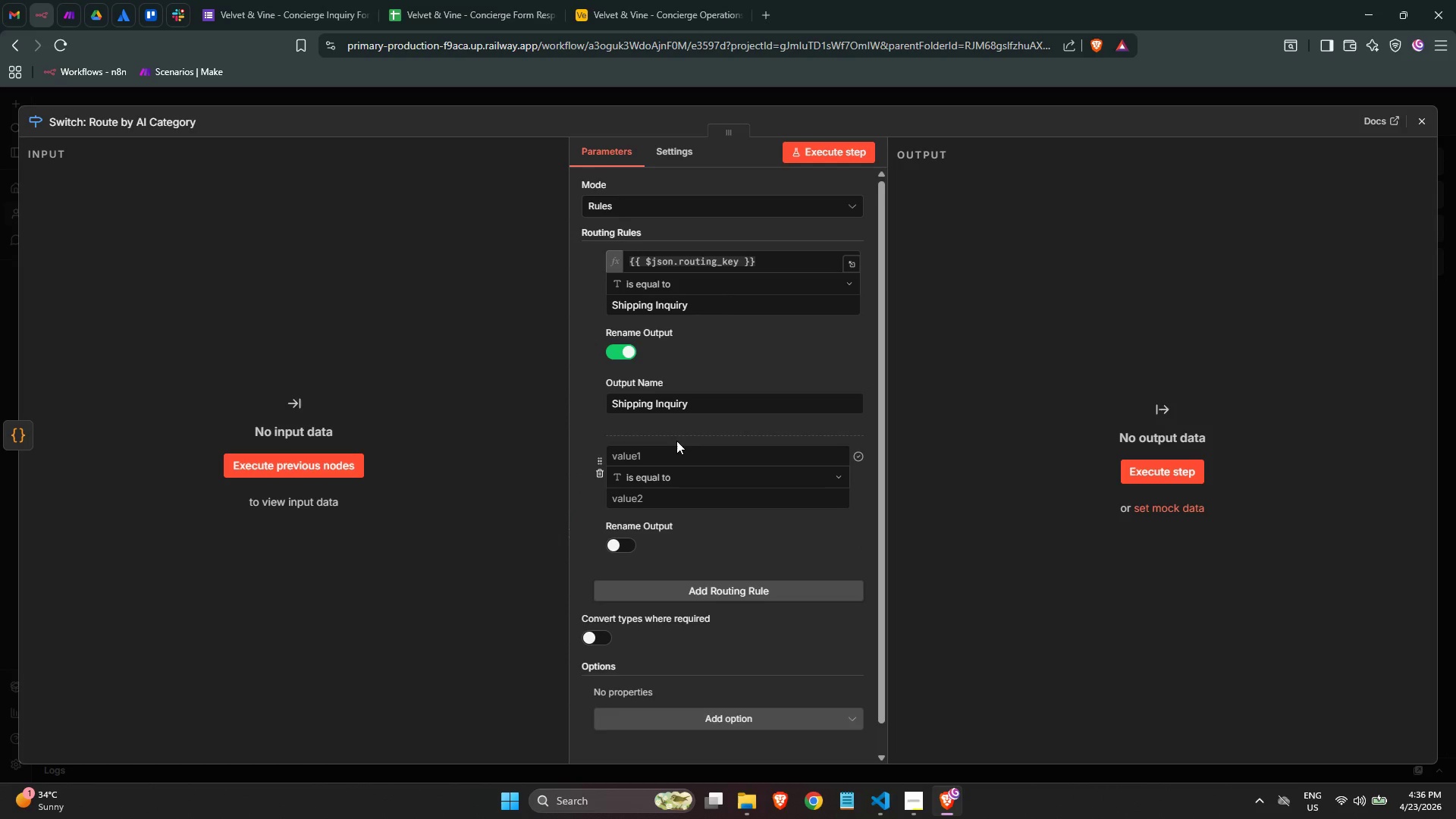 
left_click([670, 454])
 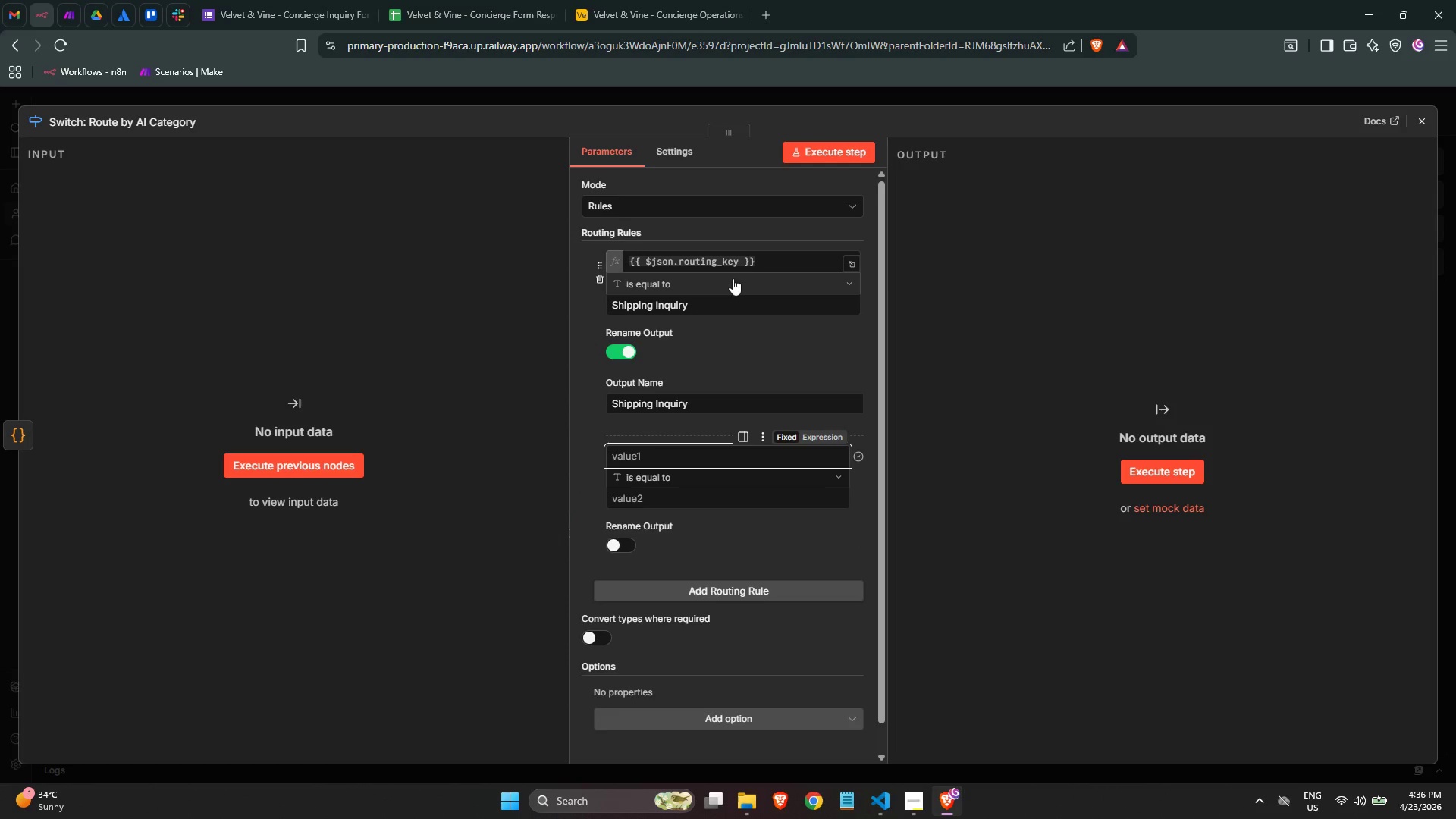 
left_click([762, 262])
 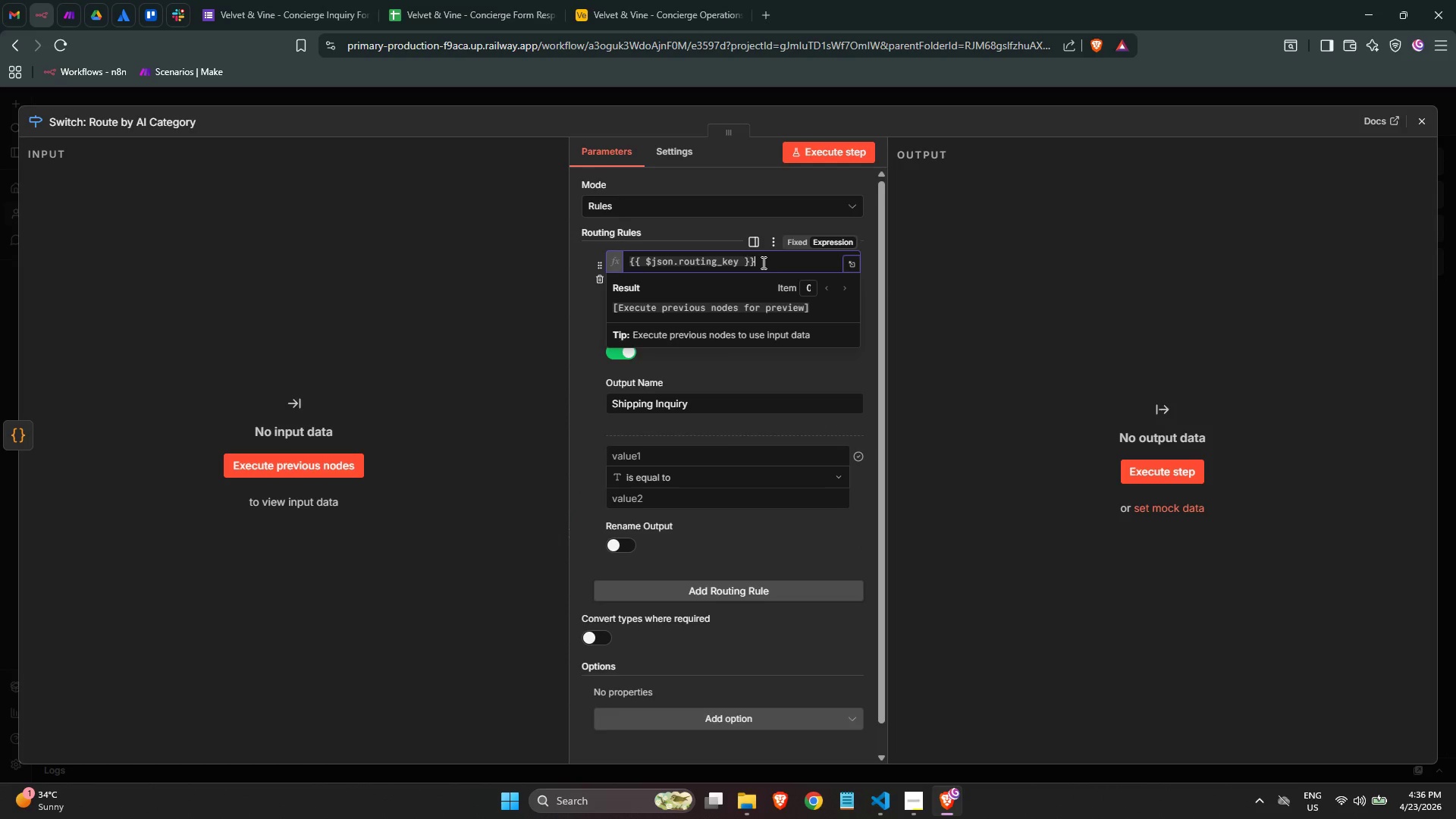 
key(Control+ControlLeft)
 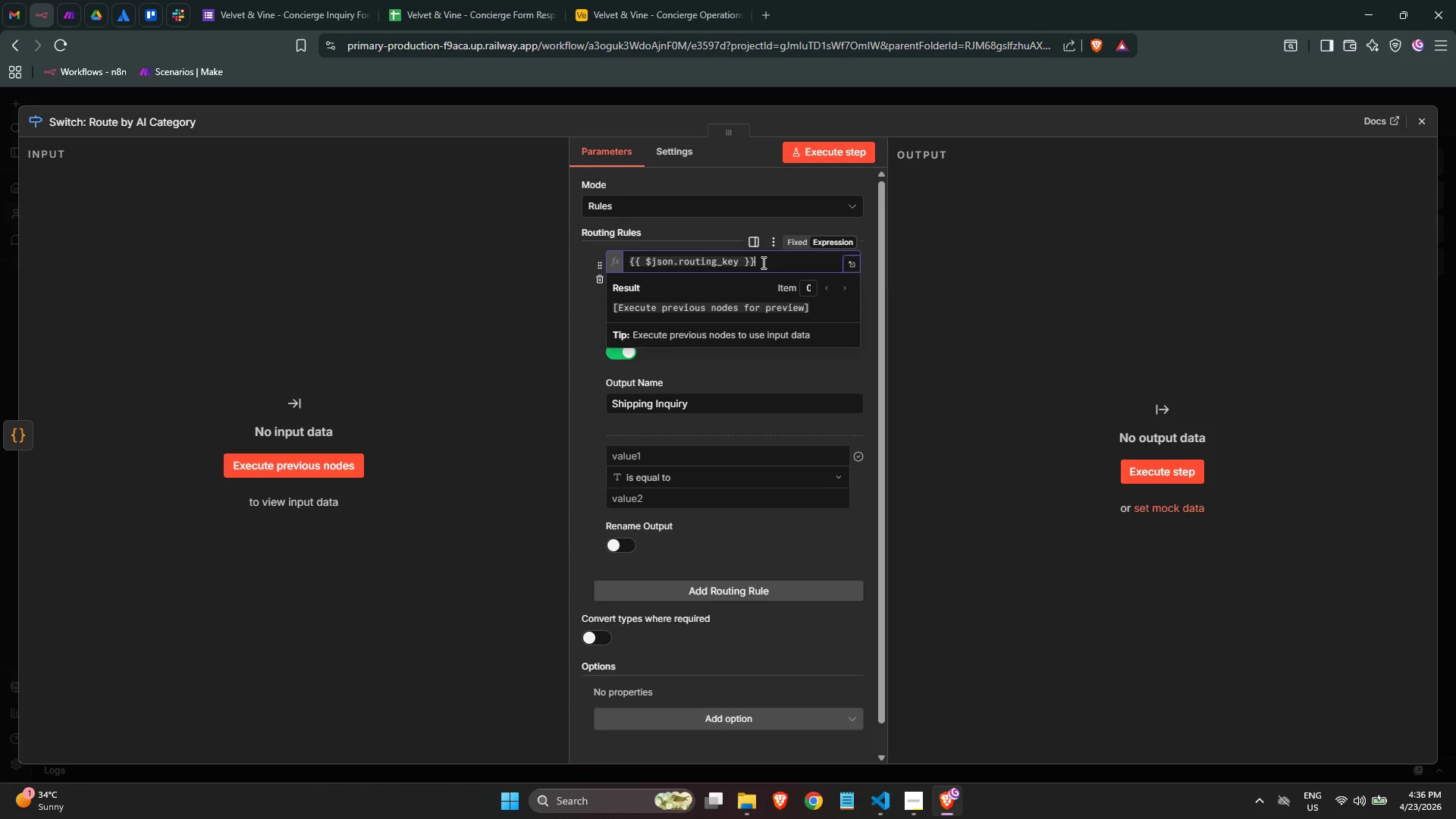 
key(Control+A)
 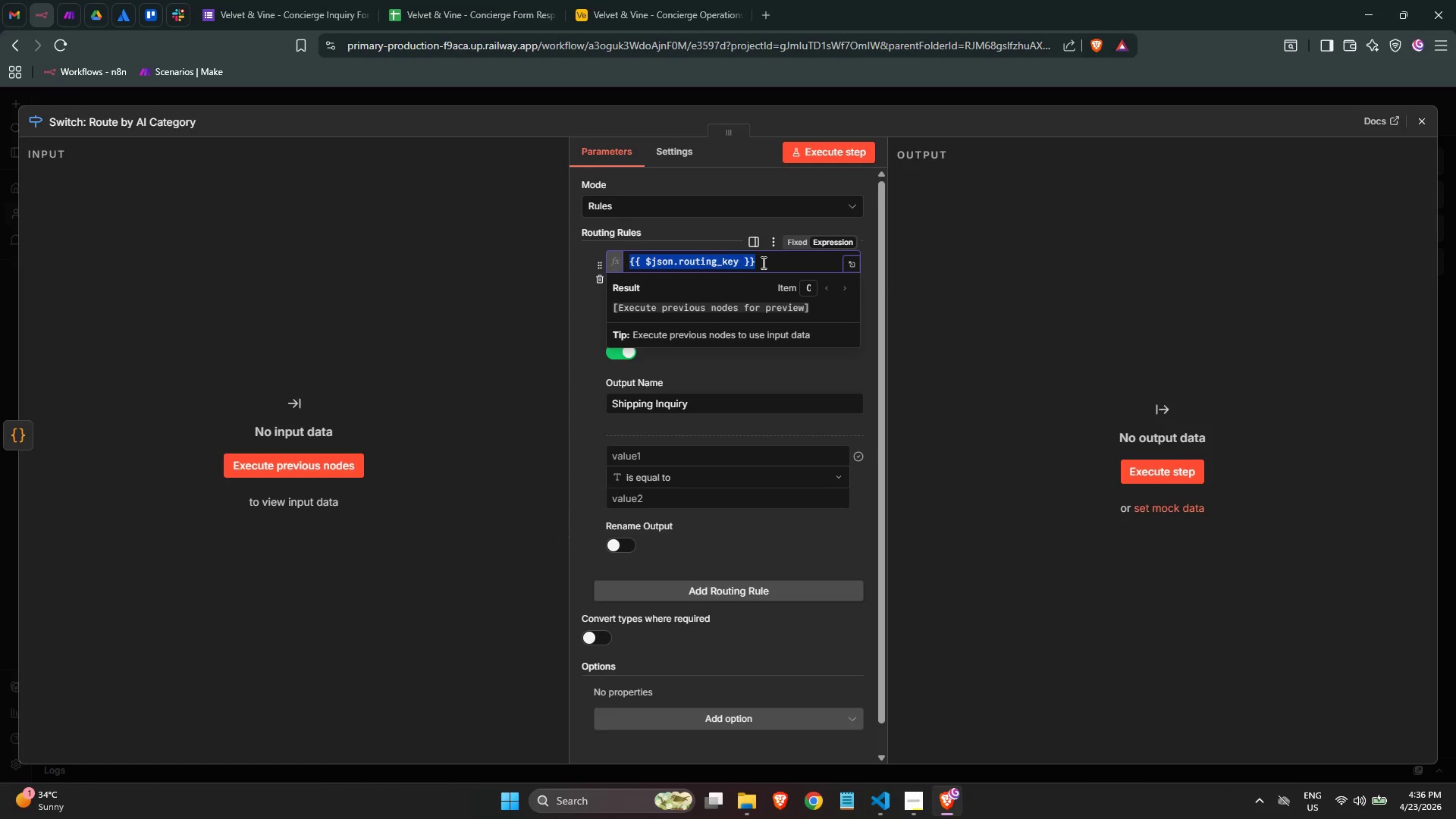 
key(Control+C)
 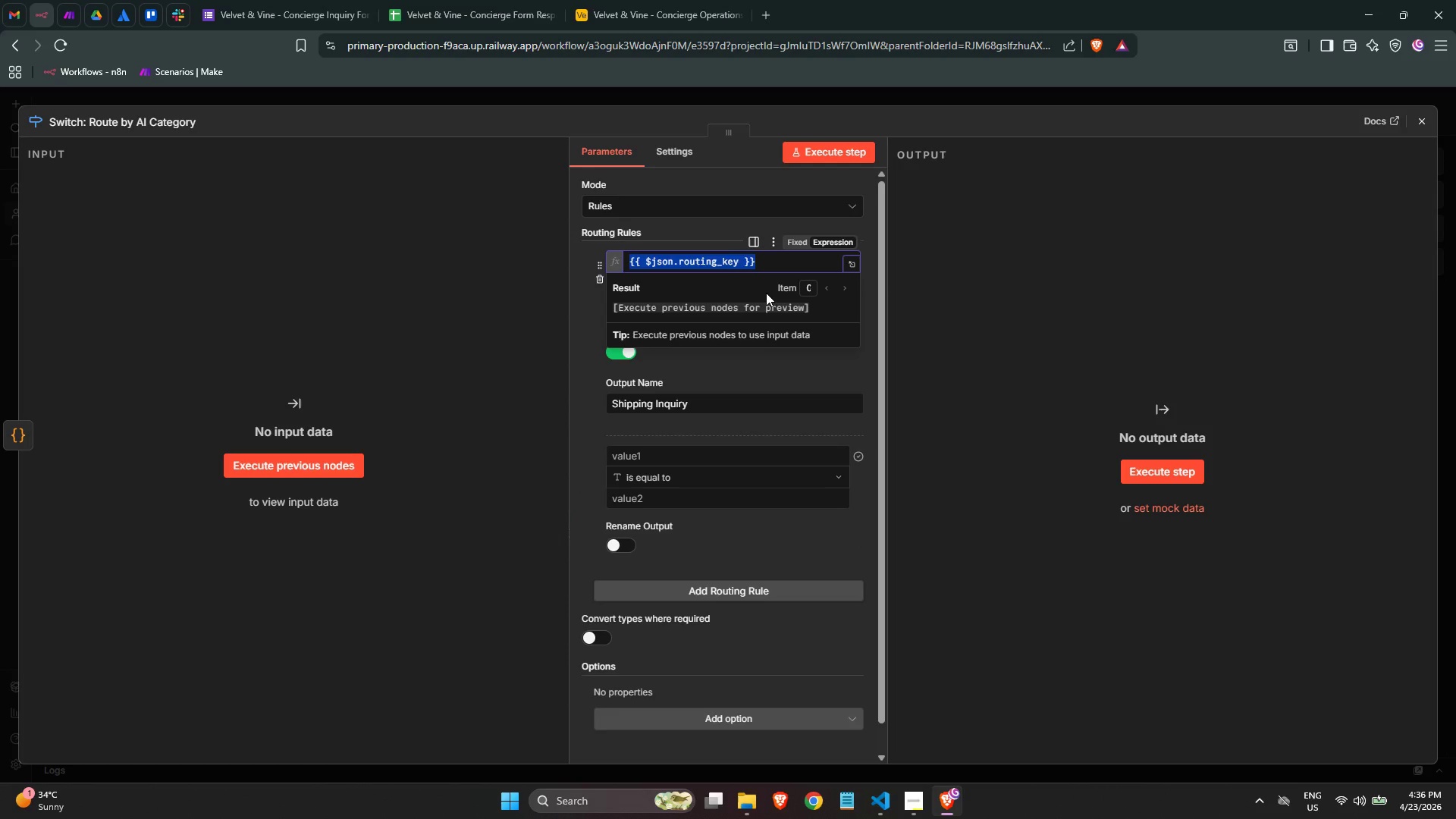 
key(Control+C)
 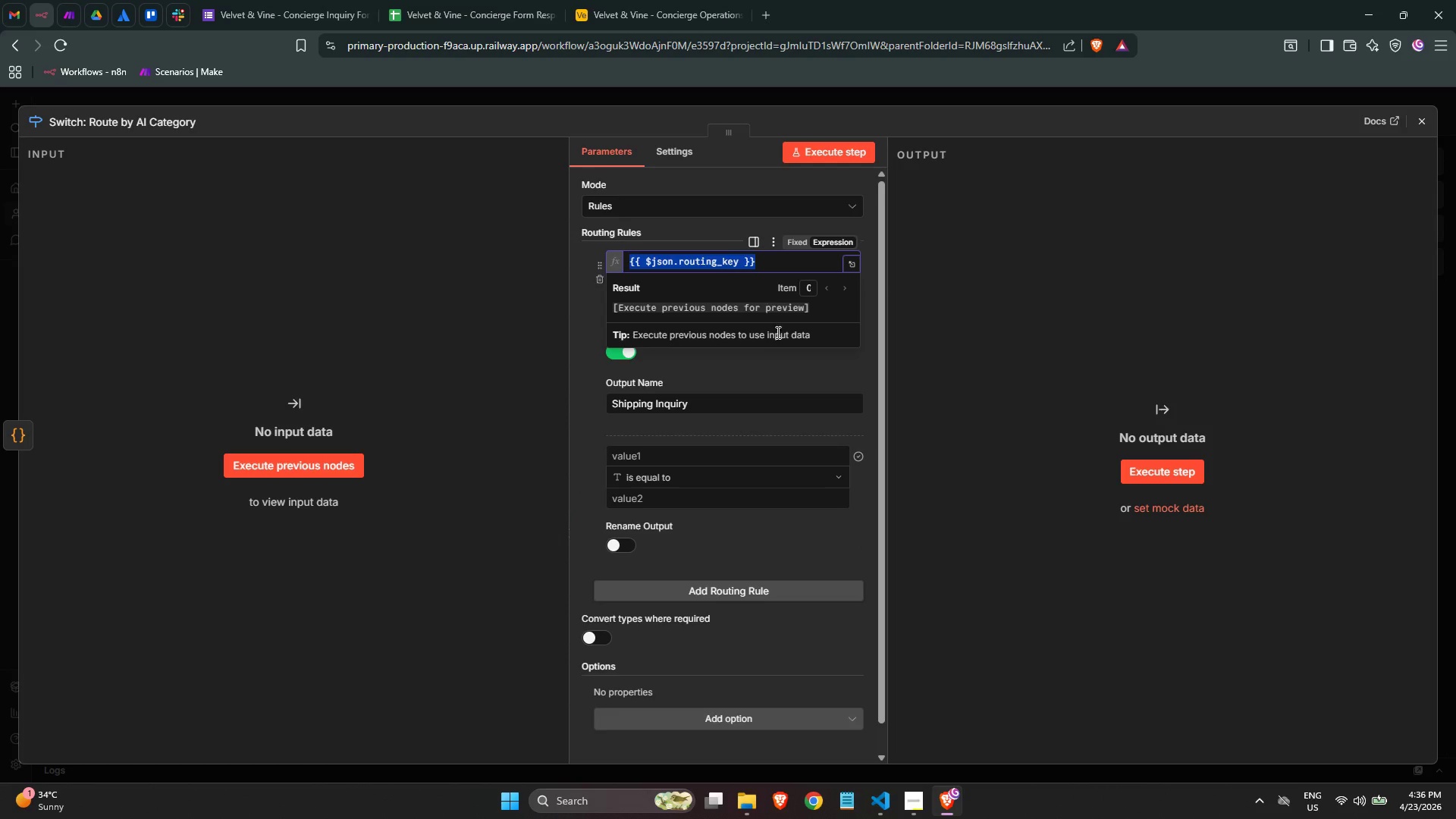 
key(Control+C)
 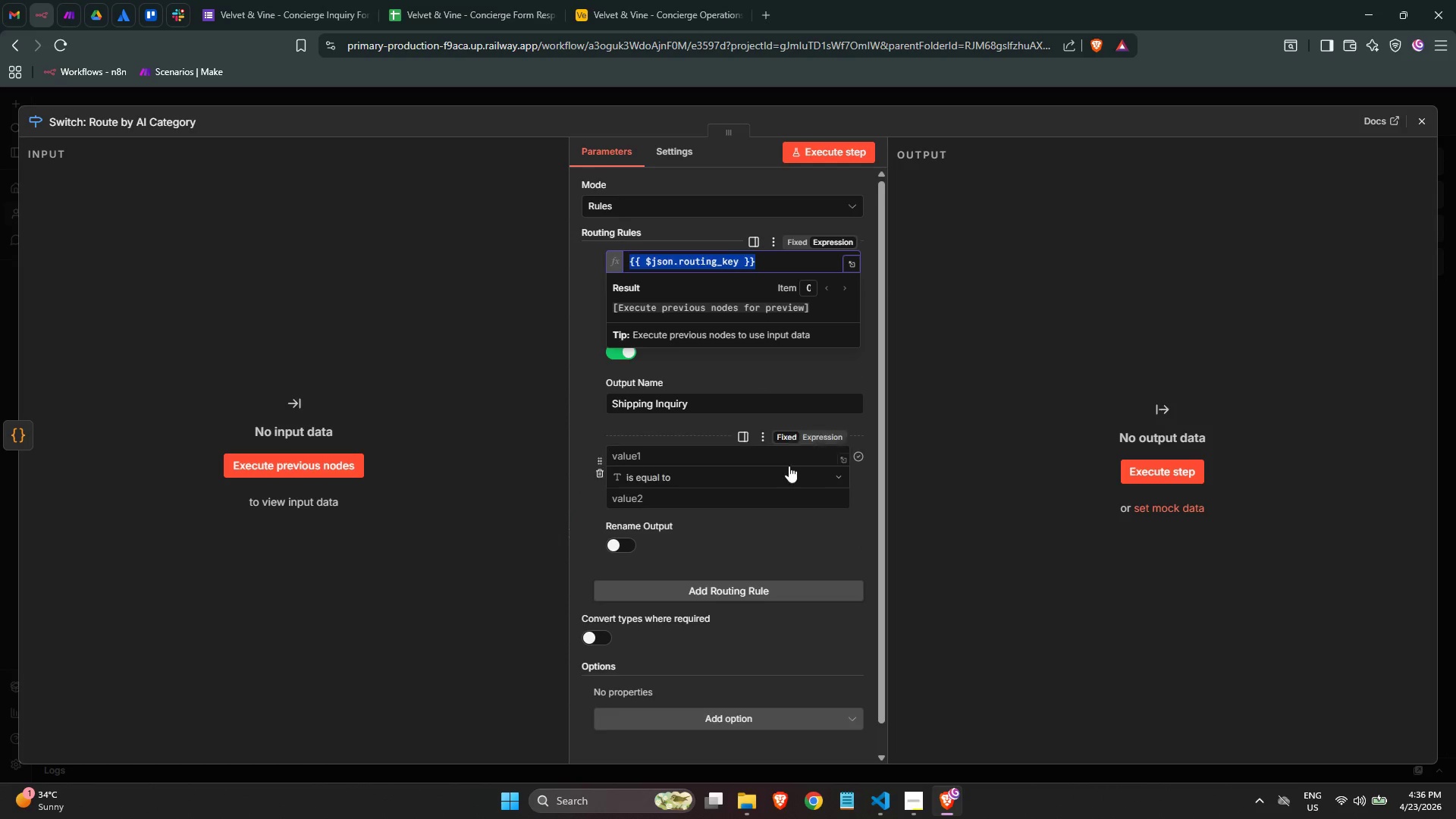 
left_click([789, 466])
 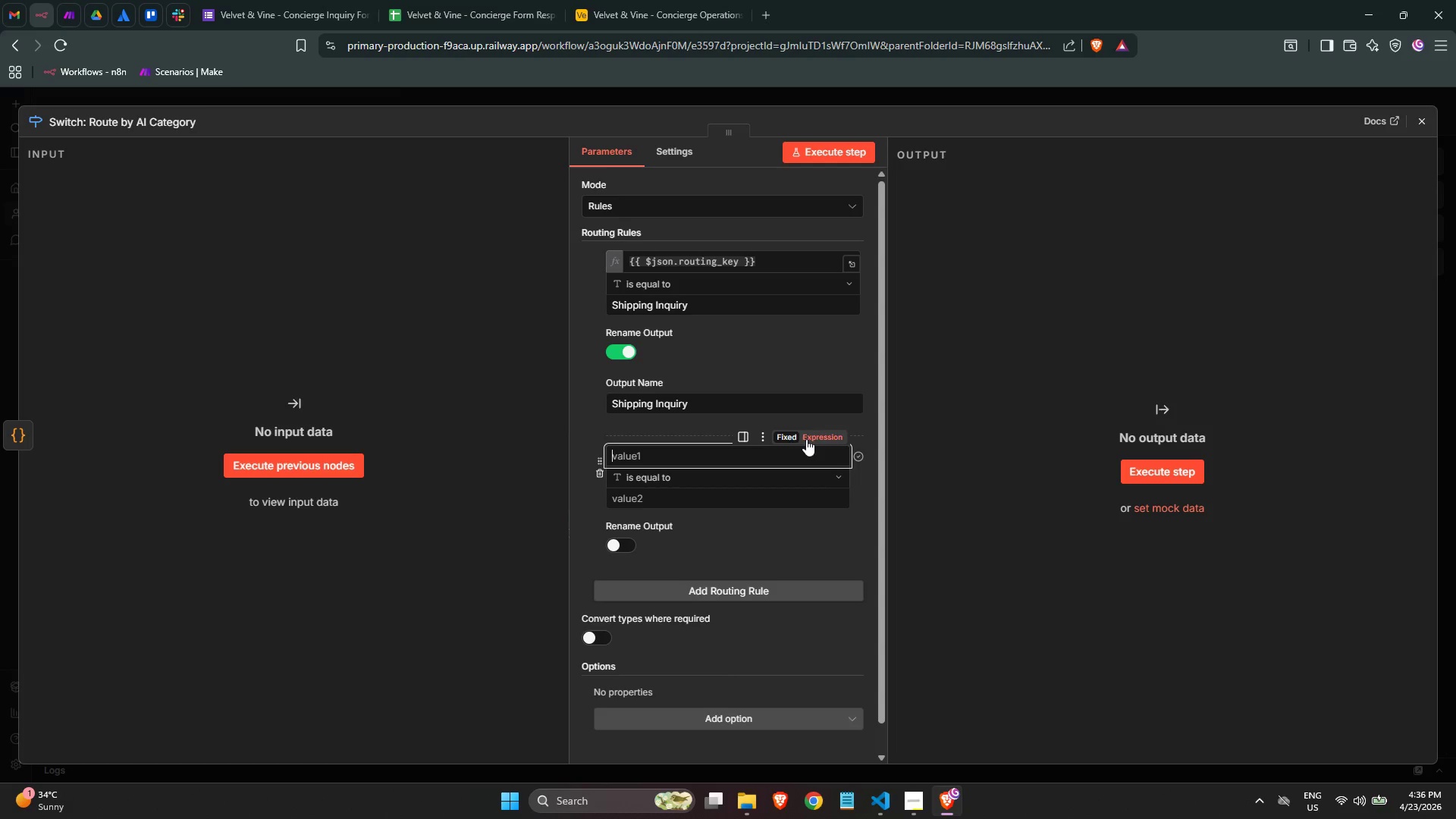 
double_click([806, 439])
 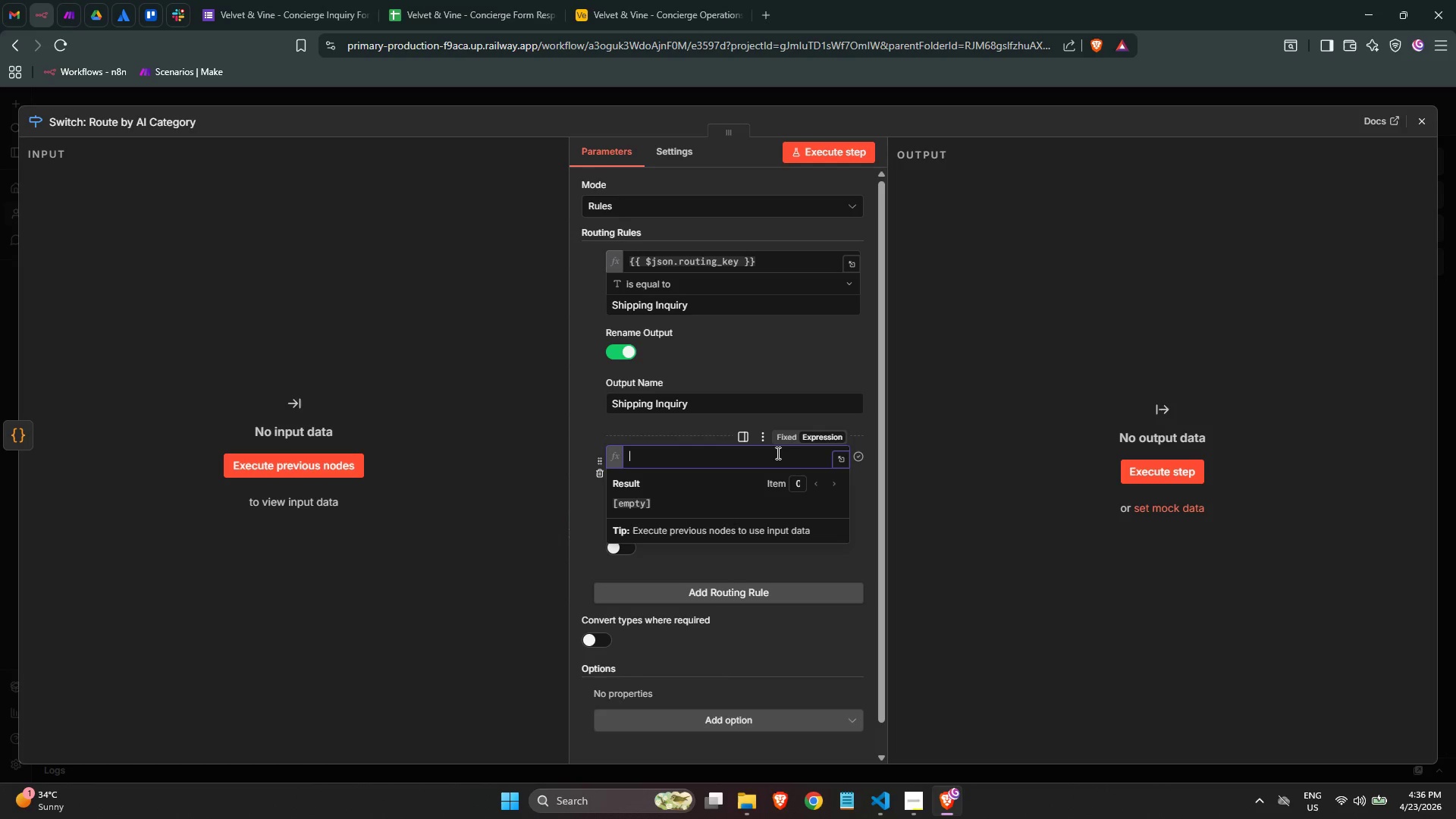 
key(Control+ControlLeft)
 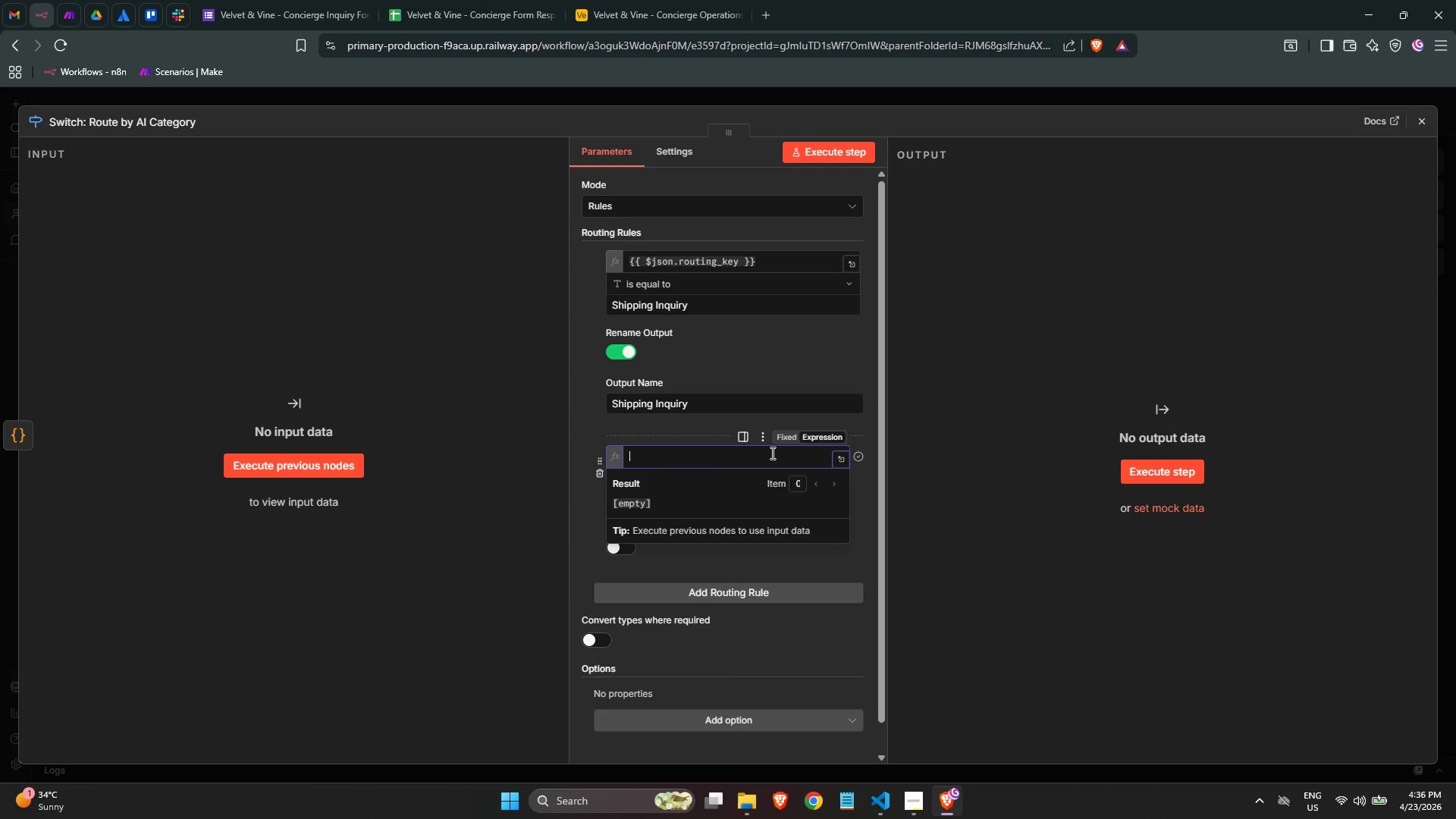 
key(Control+V)
 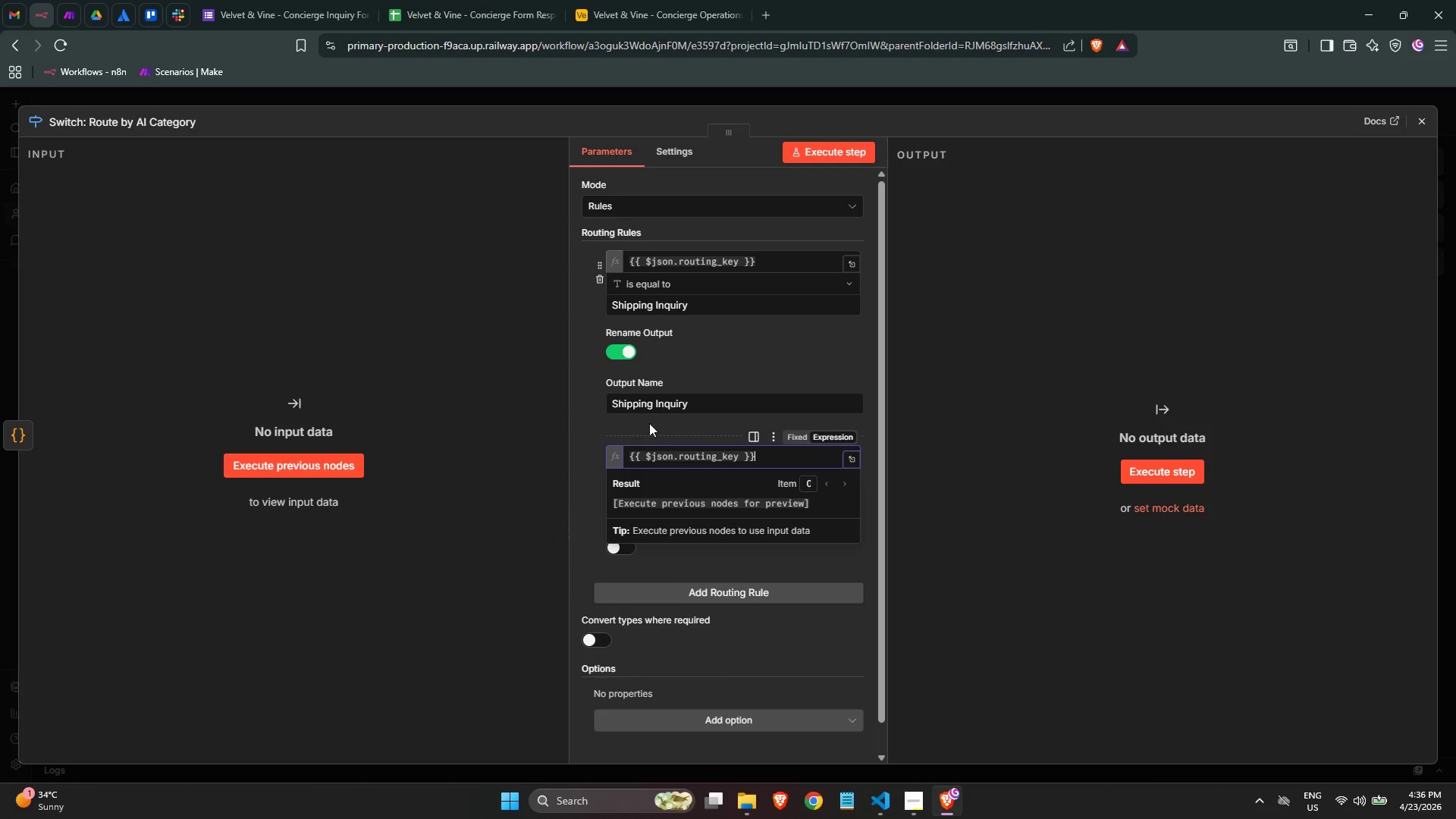 
left_click([585, 418])
 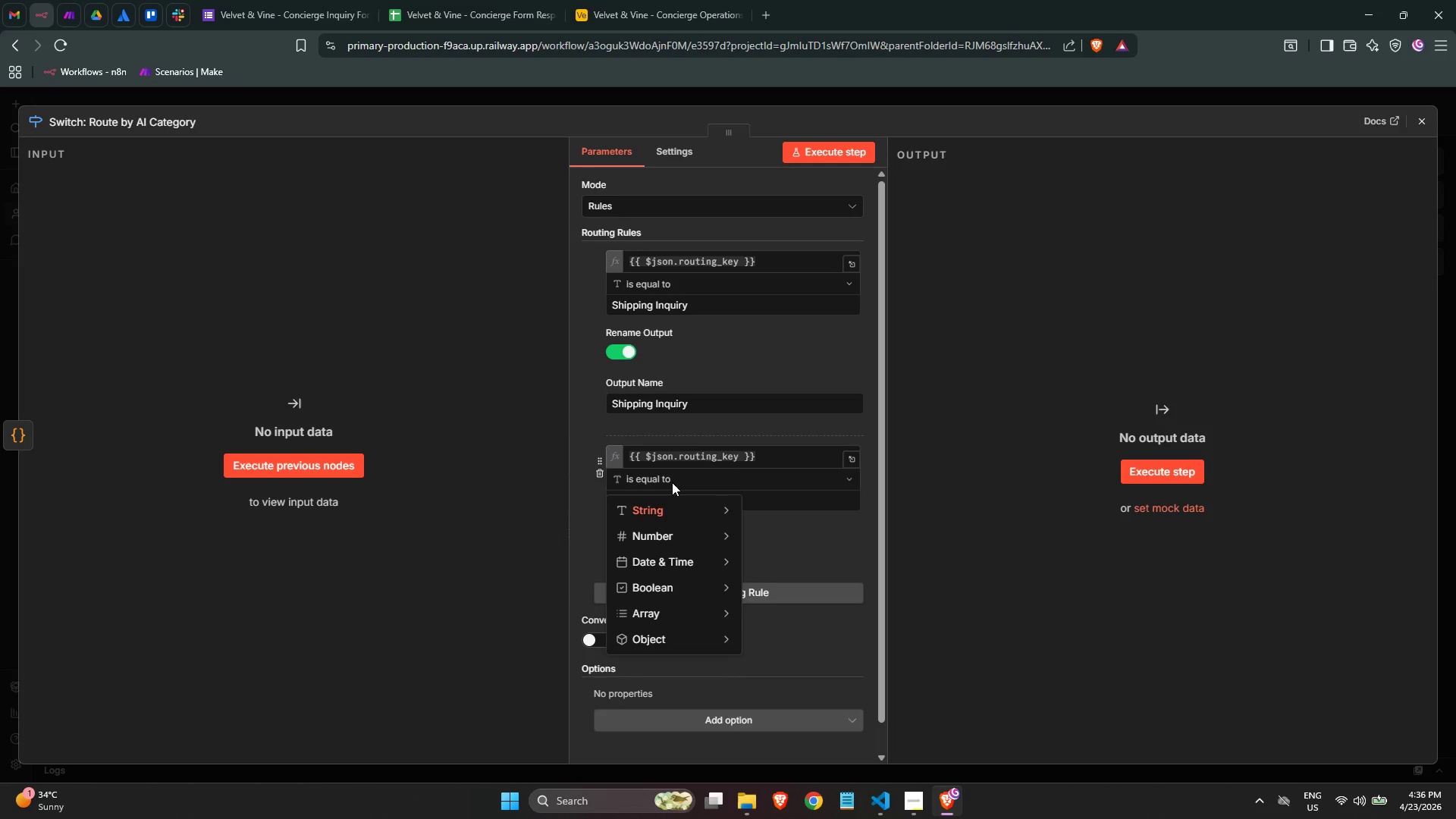 
double_click([672, 482])
 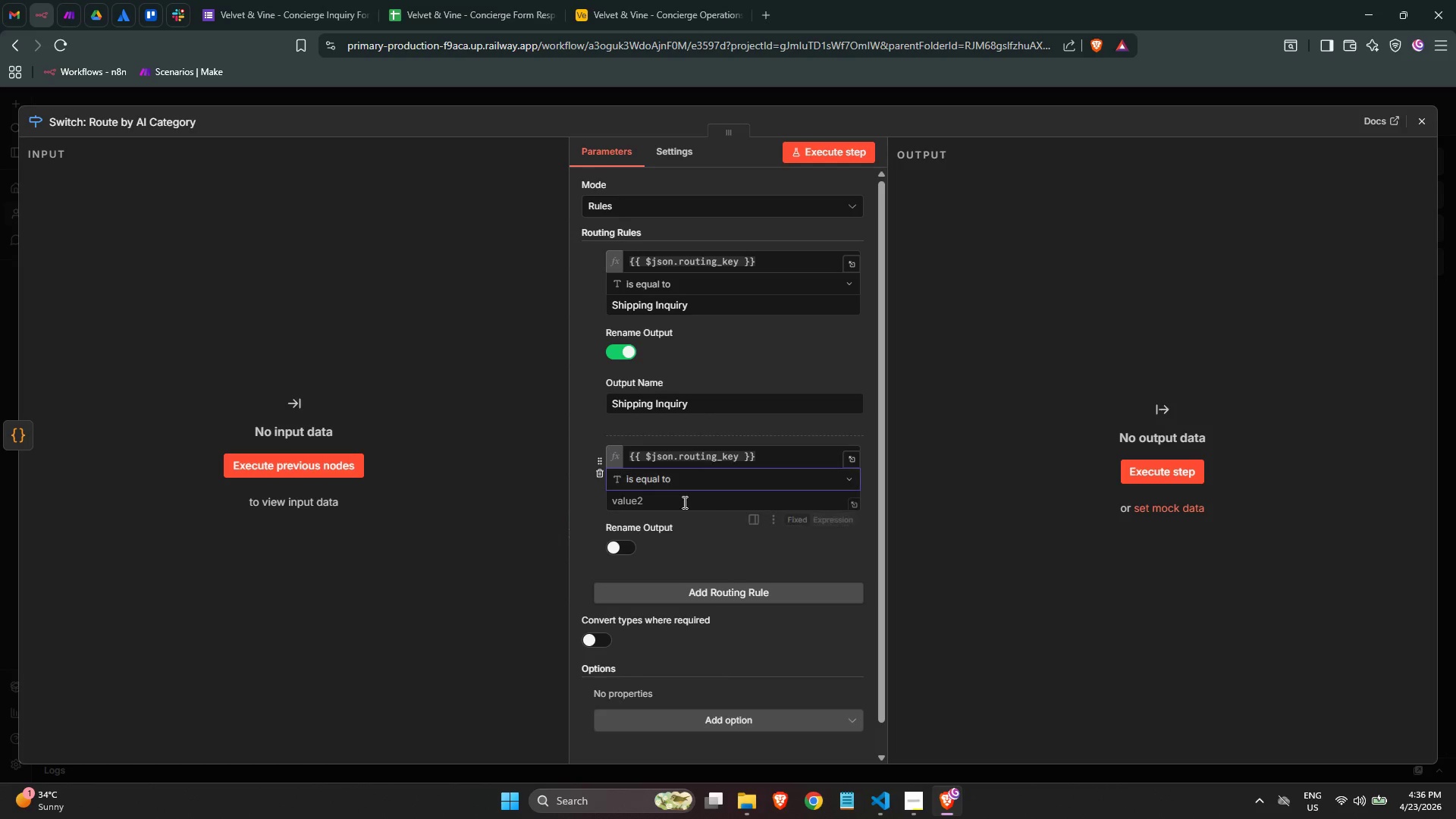 
triple_click([683, 502])
 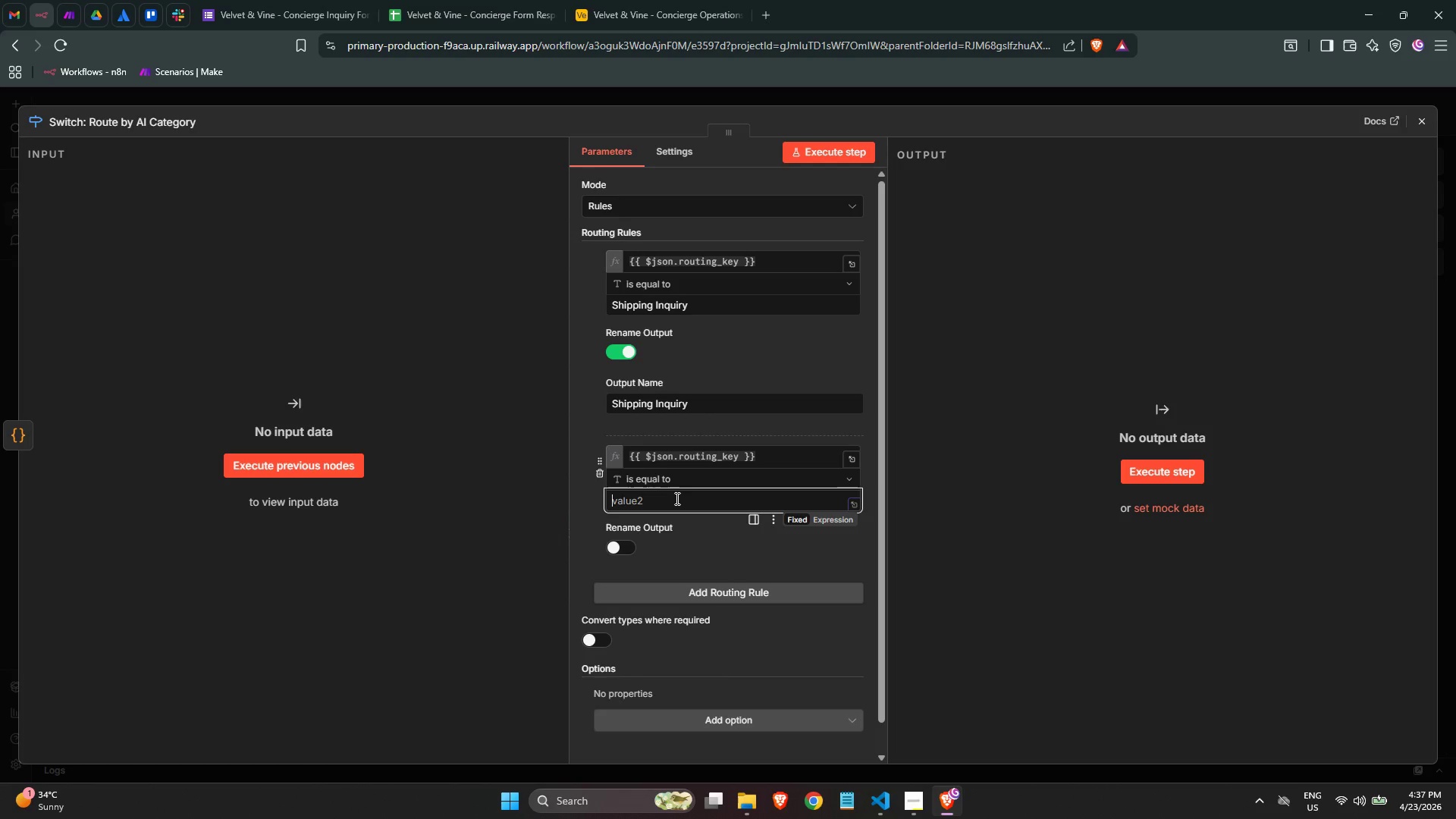 
wait(7.5)
 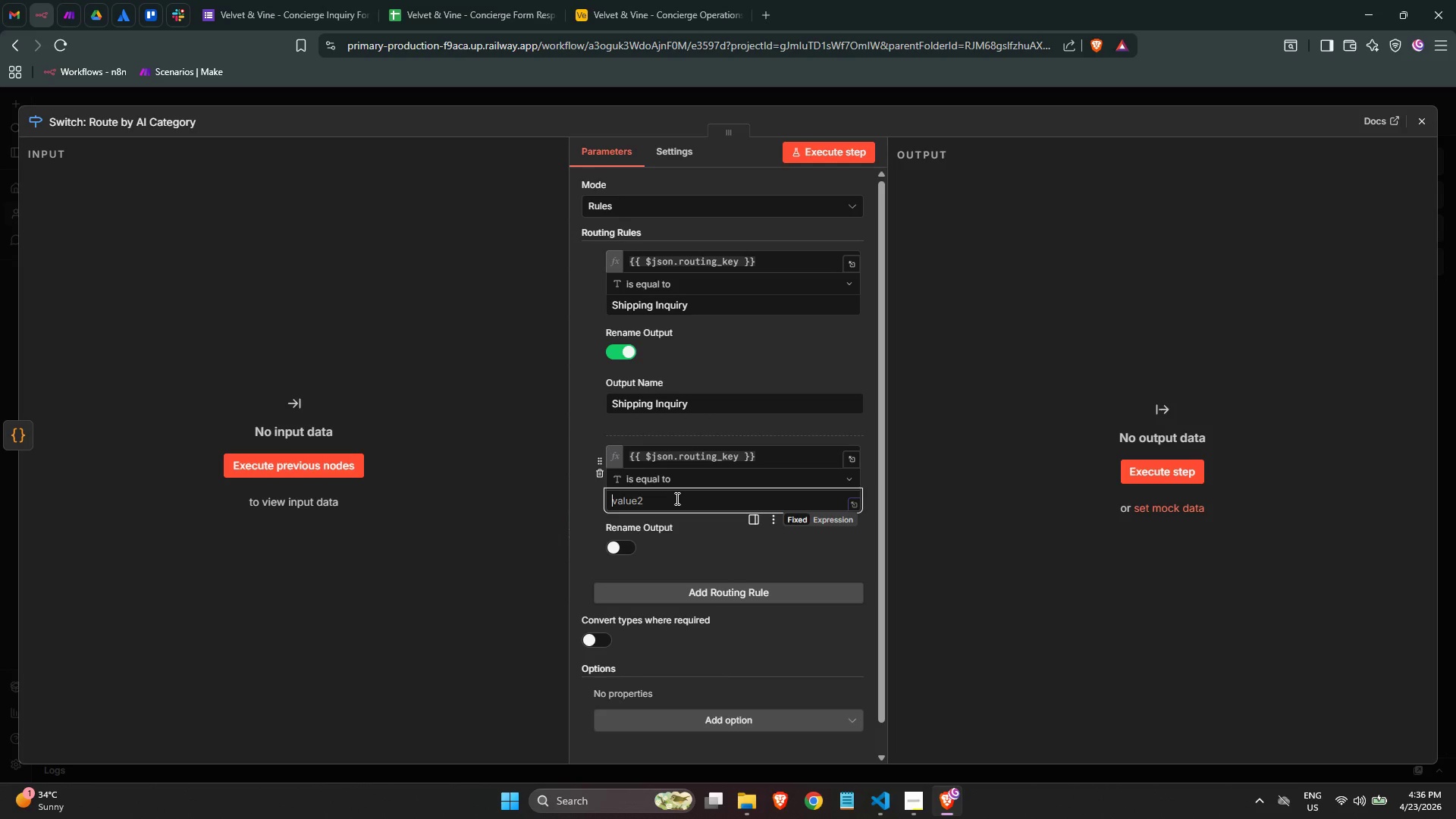 
type(Custom Gift Curation)
 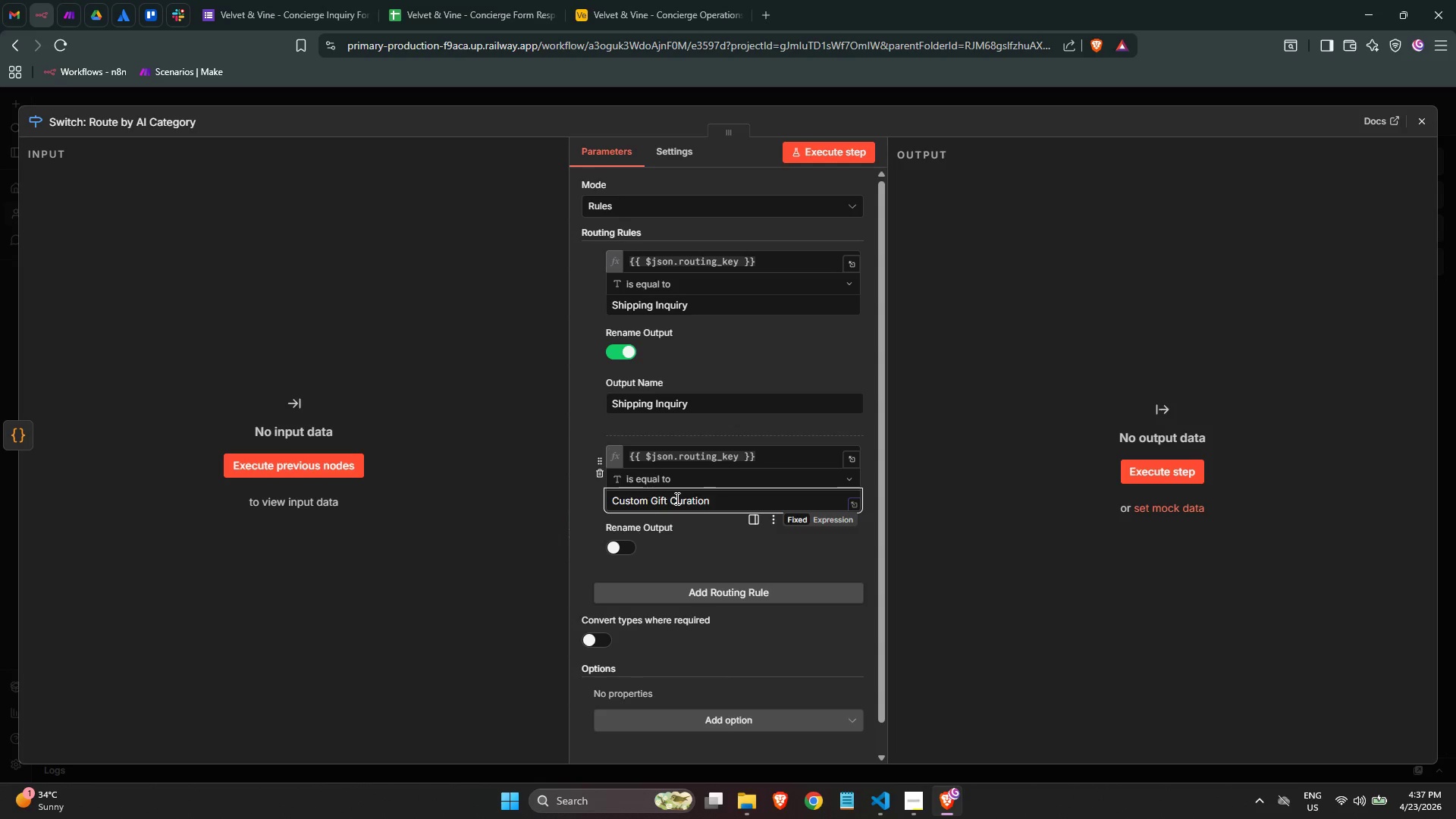 
key(Control+ControlLeft)
 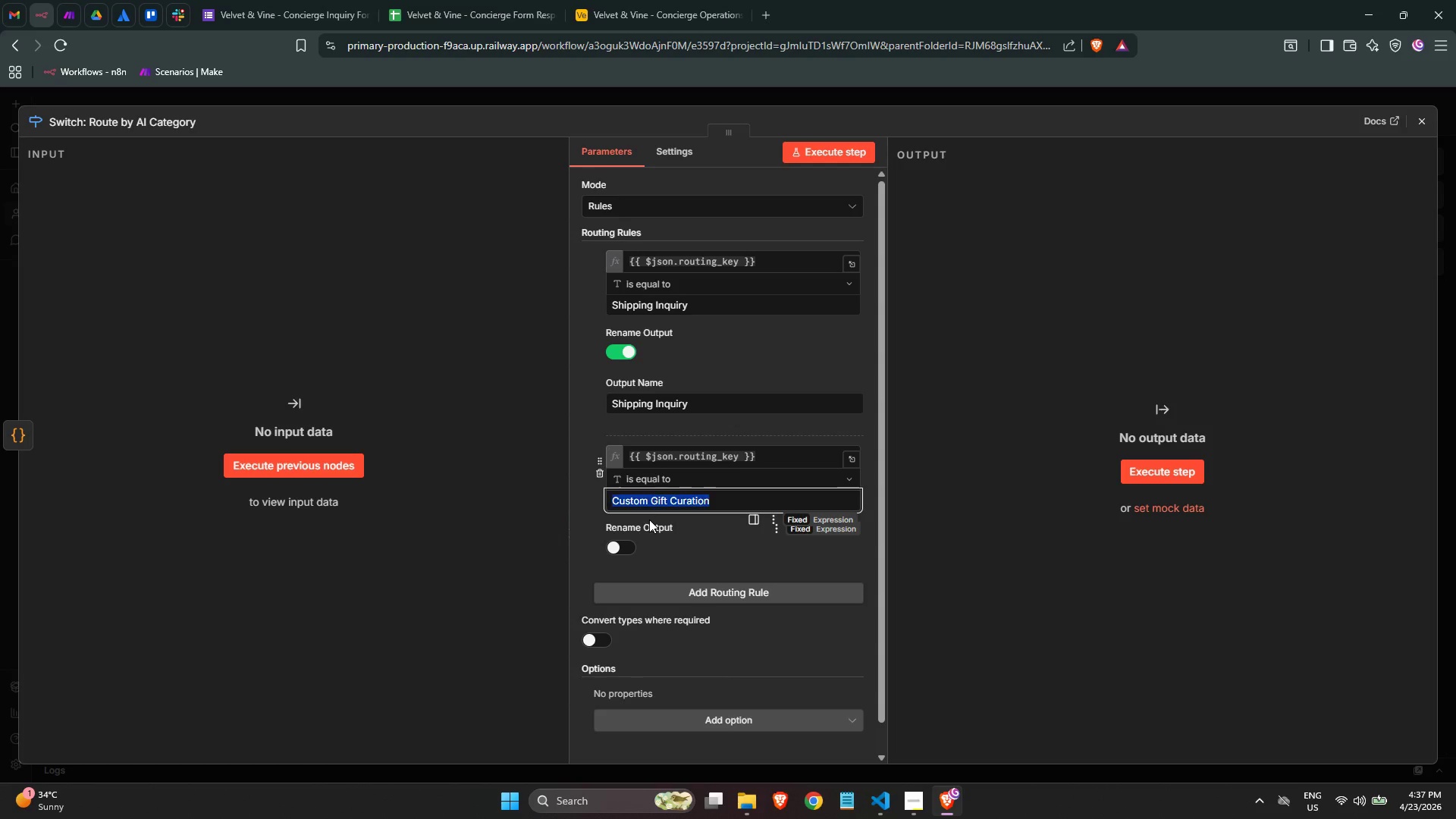 
key(Control+A)
 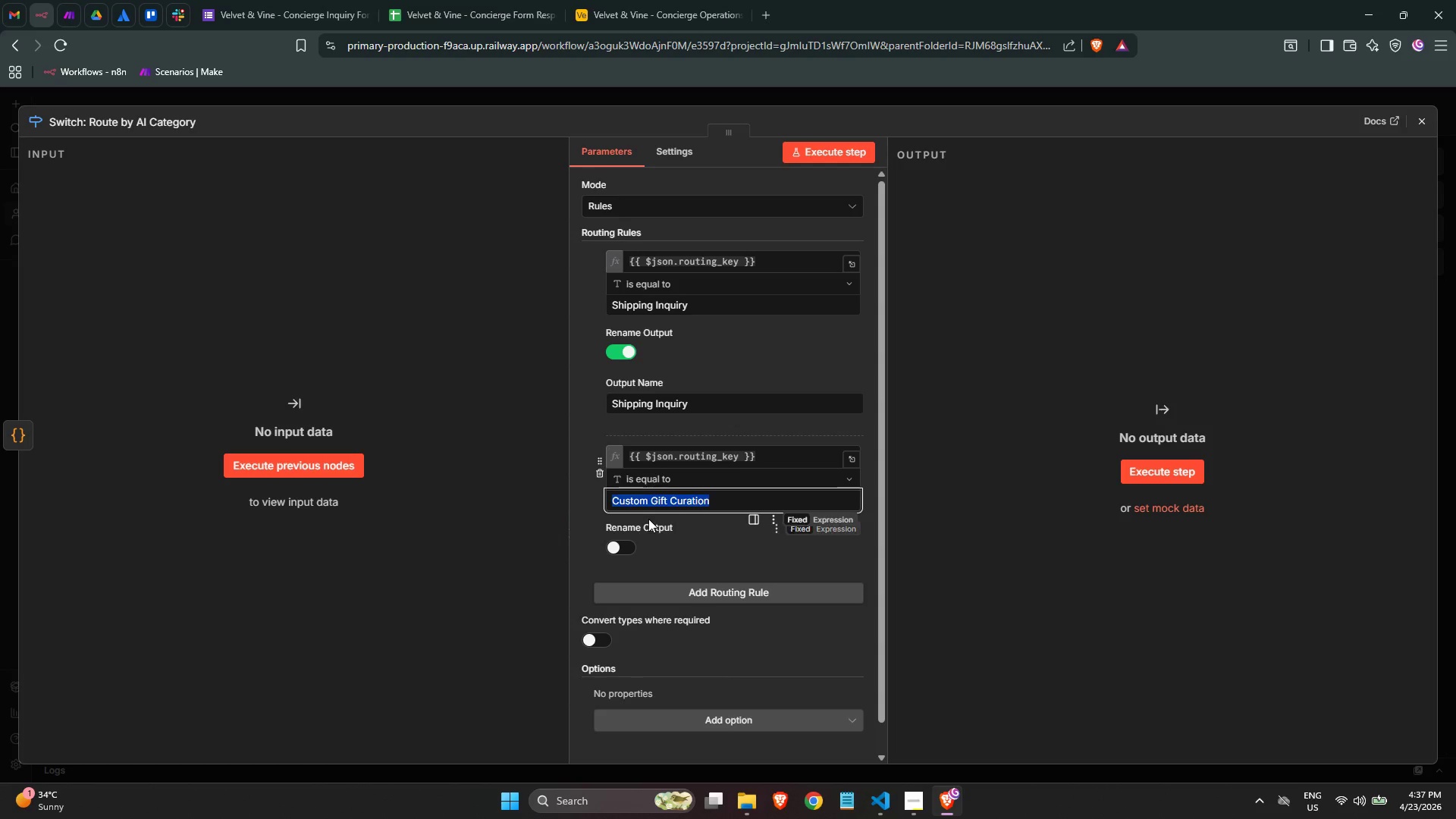 
key(Control+C)
 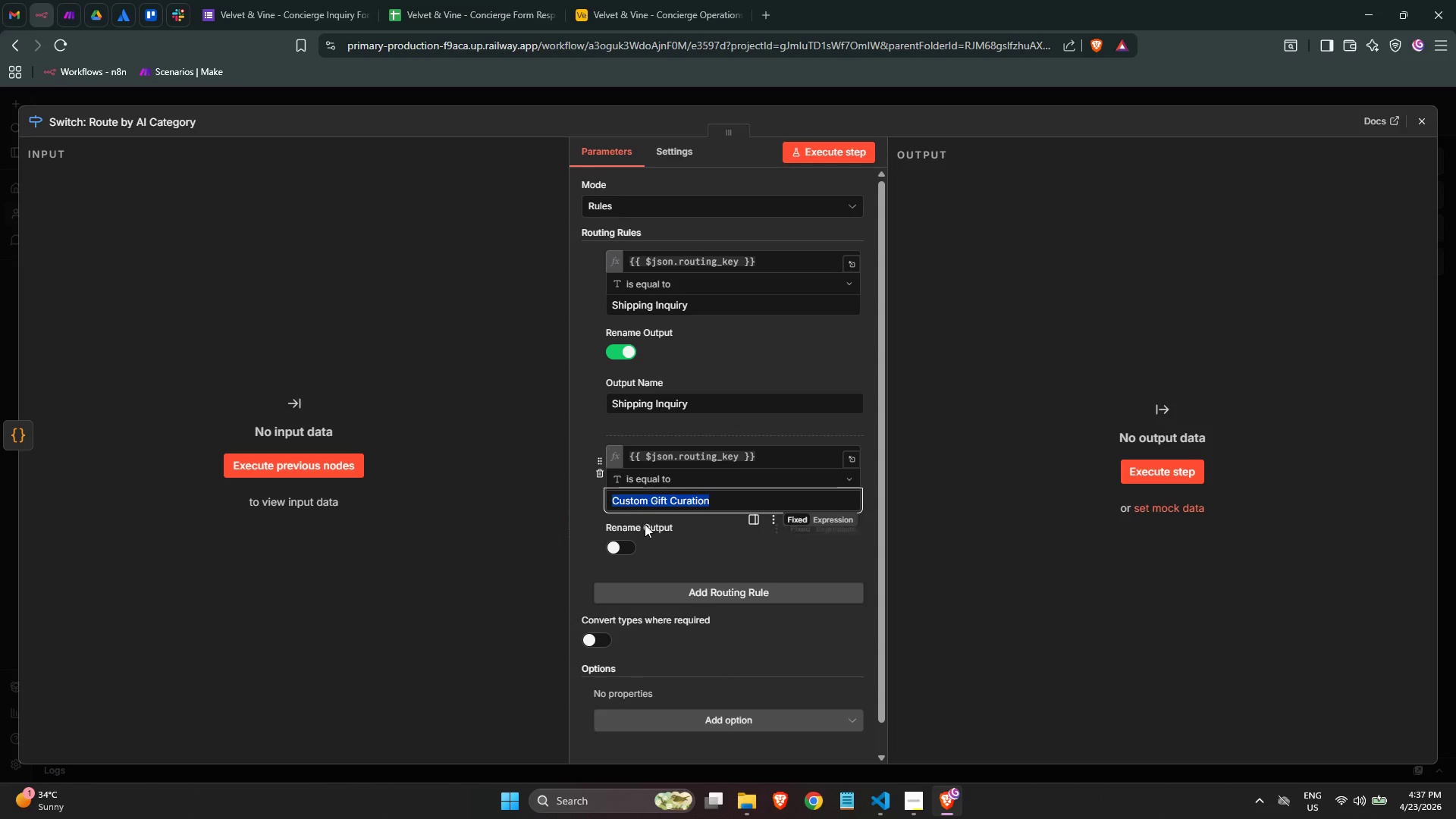 
key(Control+C)
 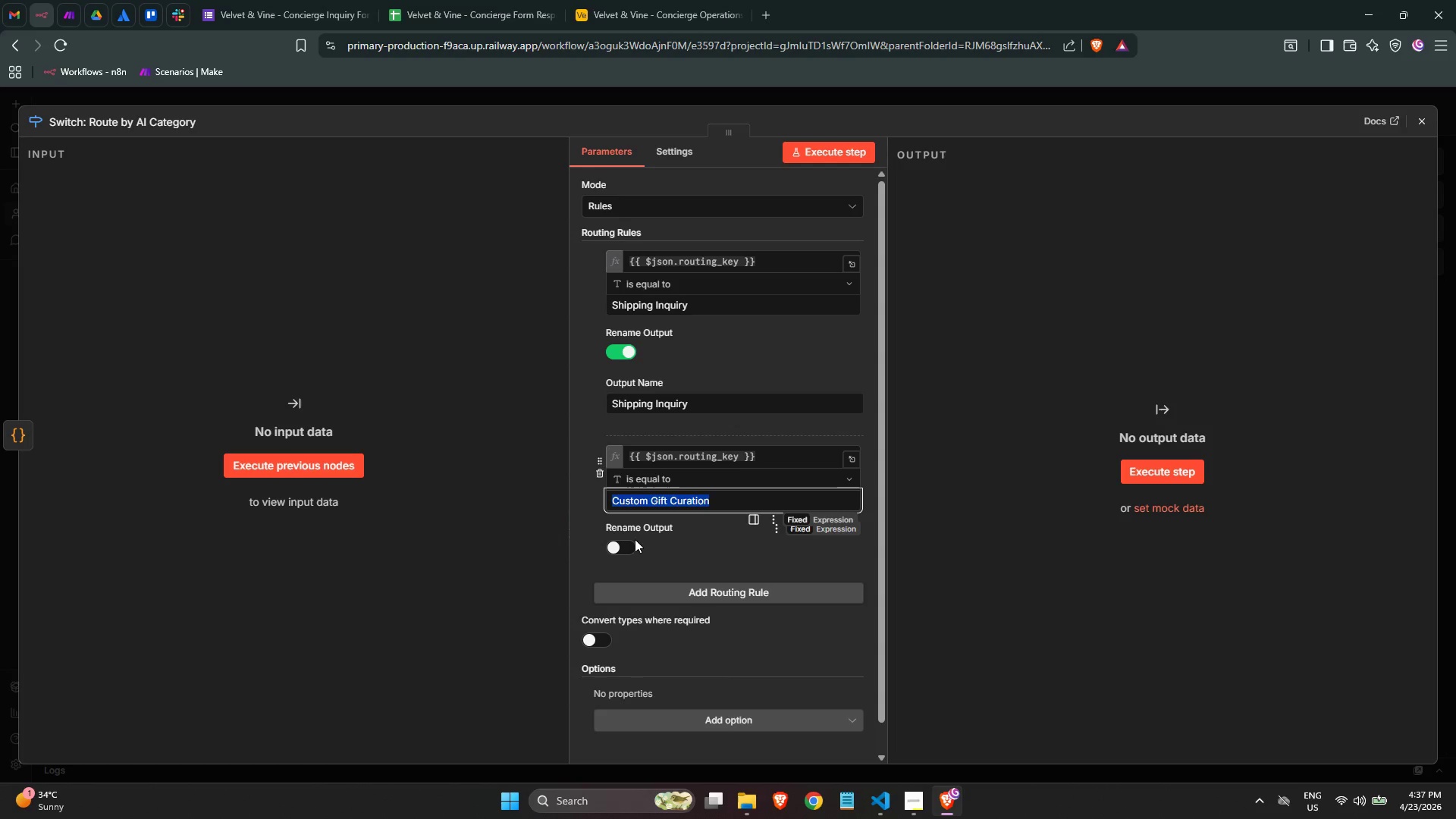 
key(Control+C)
 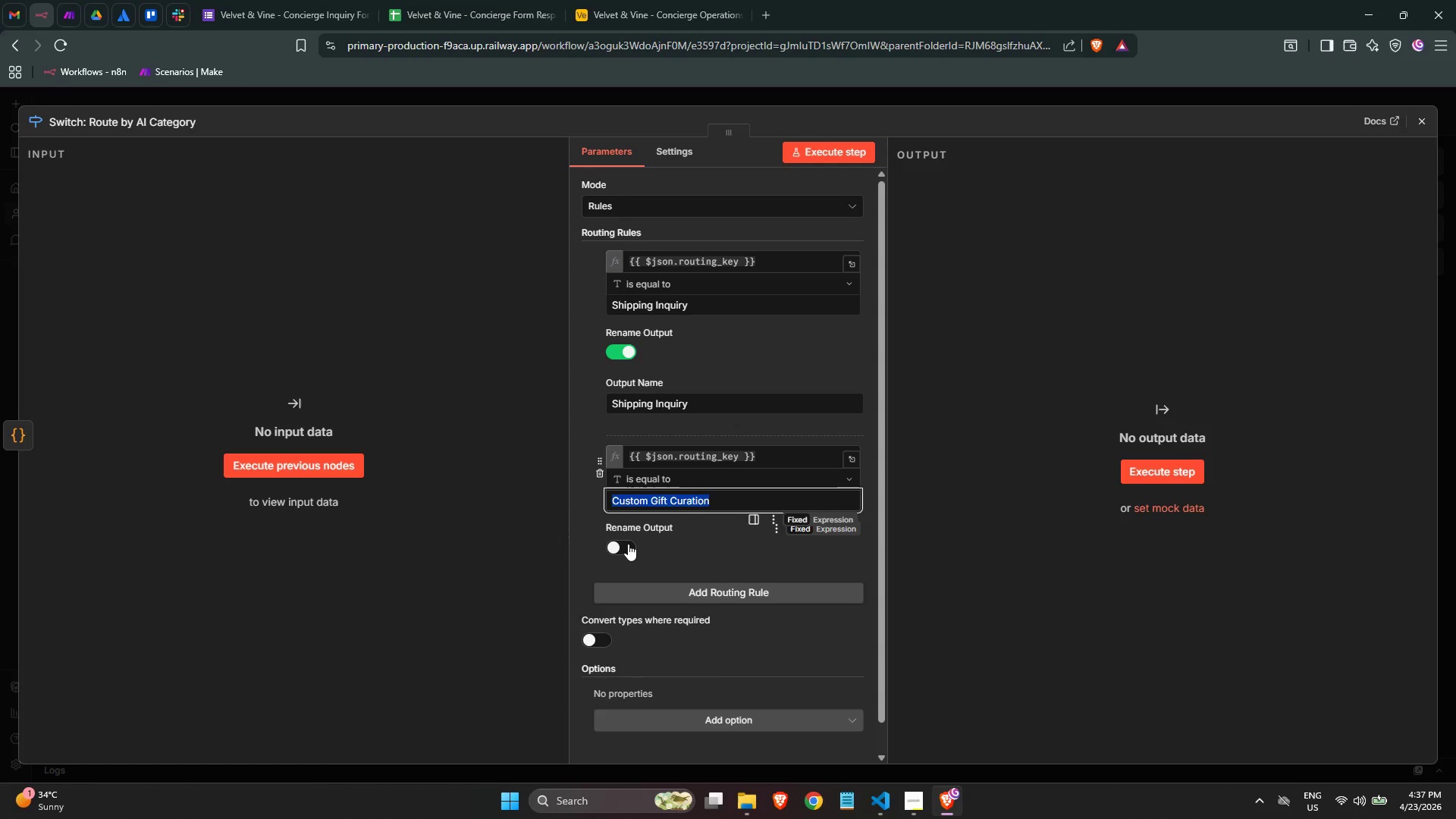 
key(Control+C)
 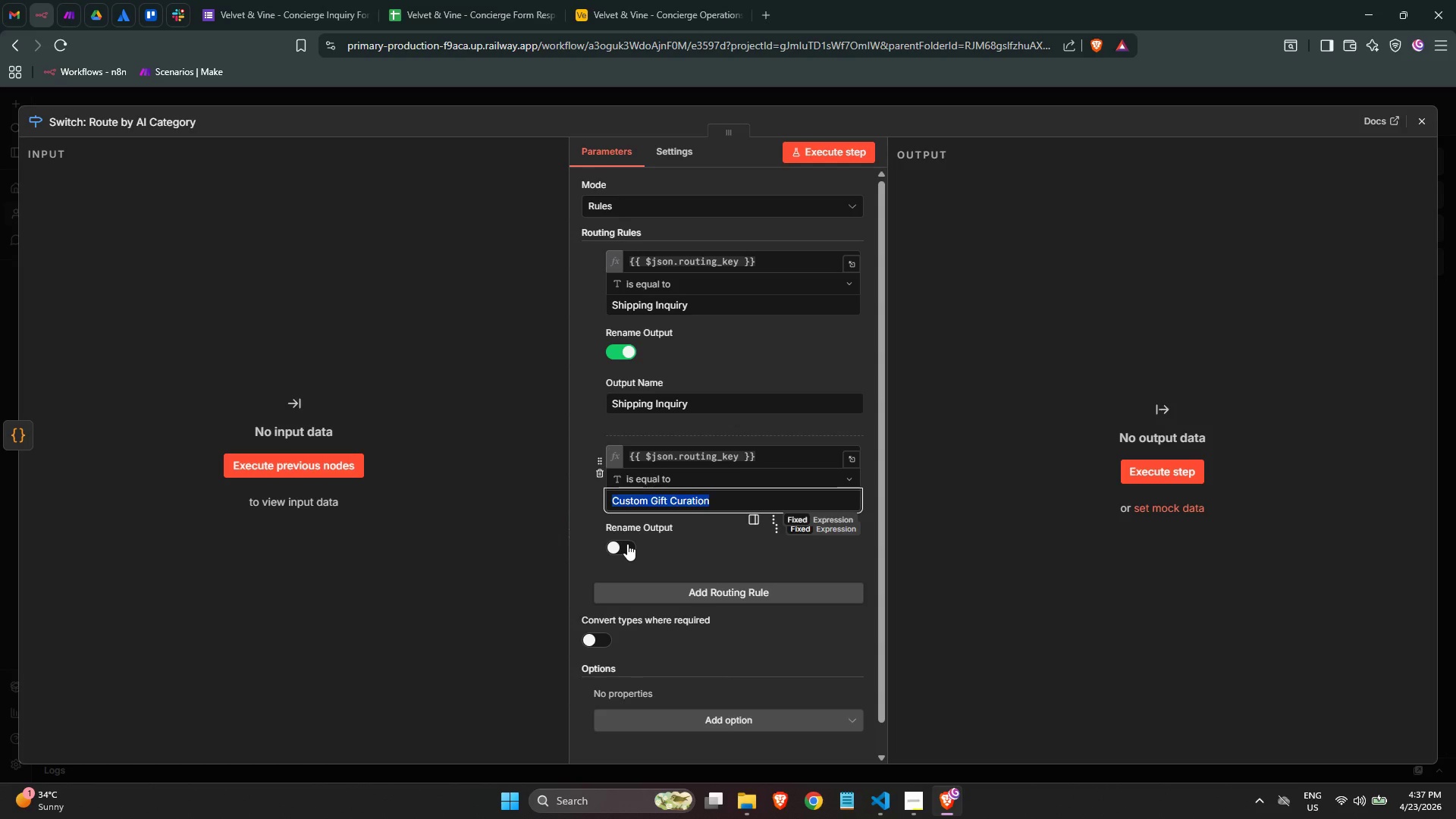 
key(Control+C)
 